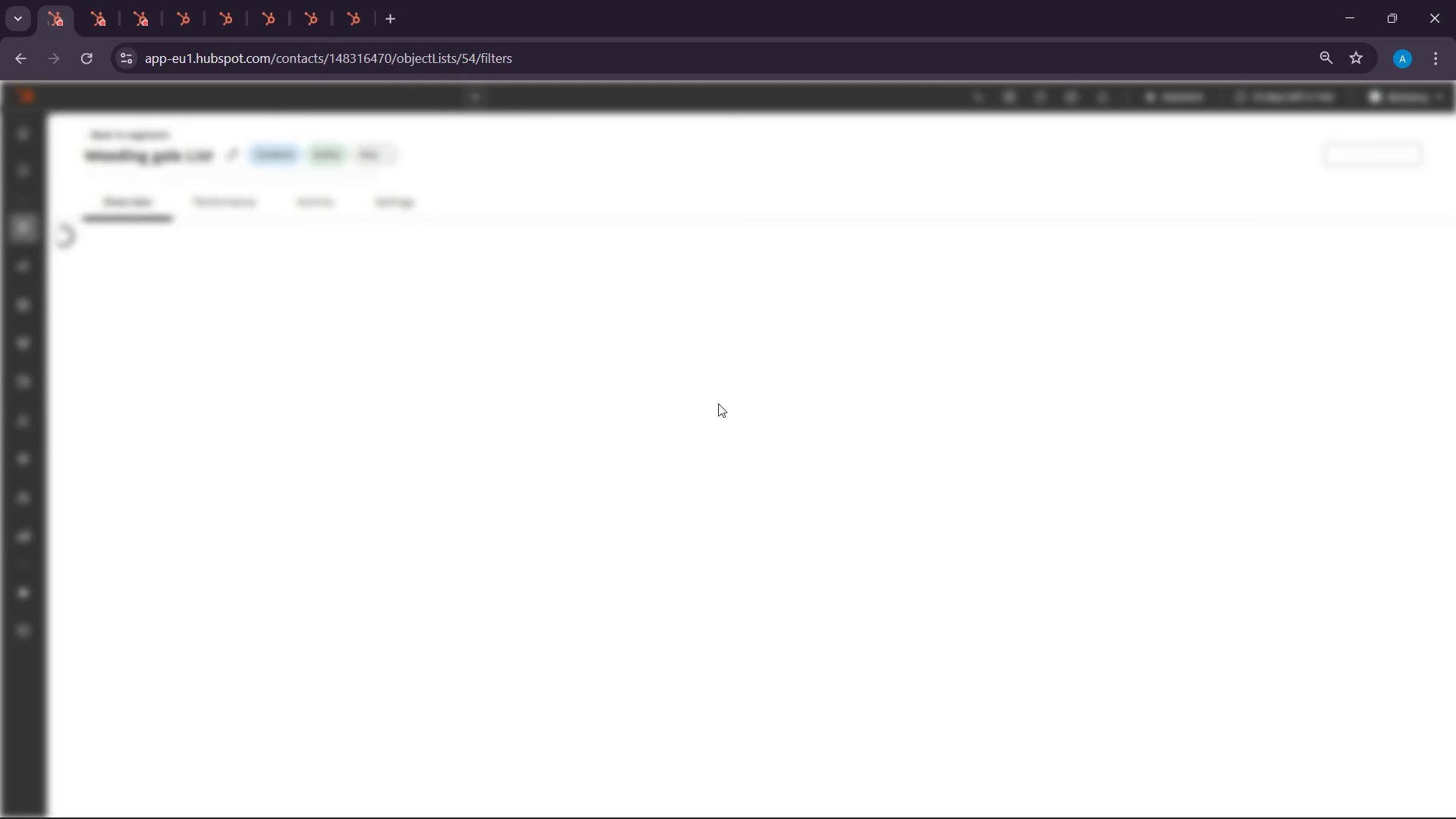 
mouse_move([22, 223])
 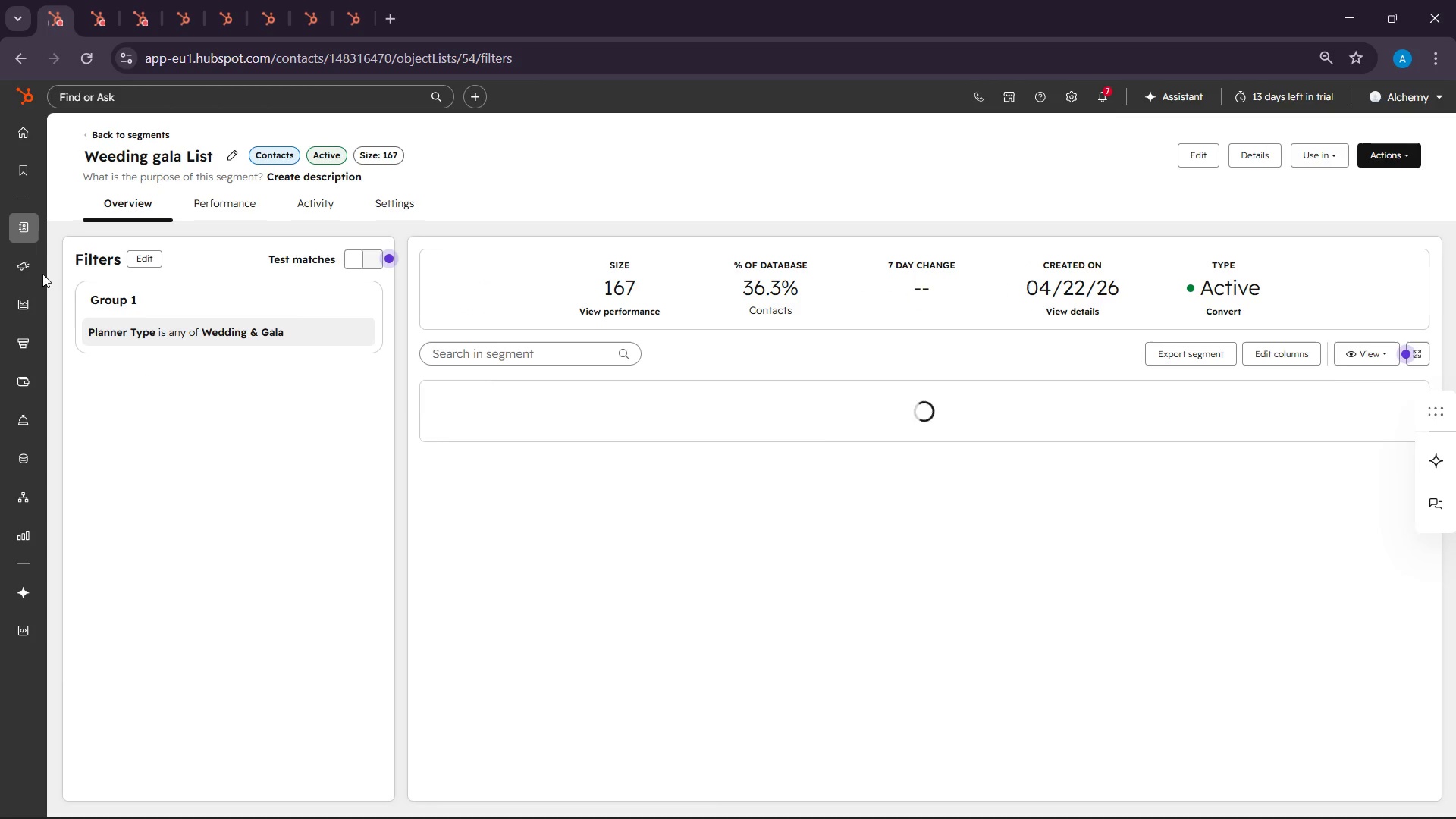 
mouse_move([44, 237])
 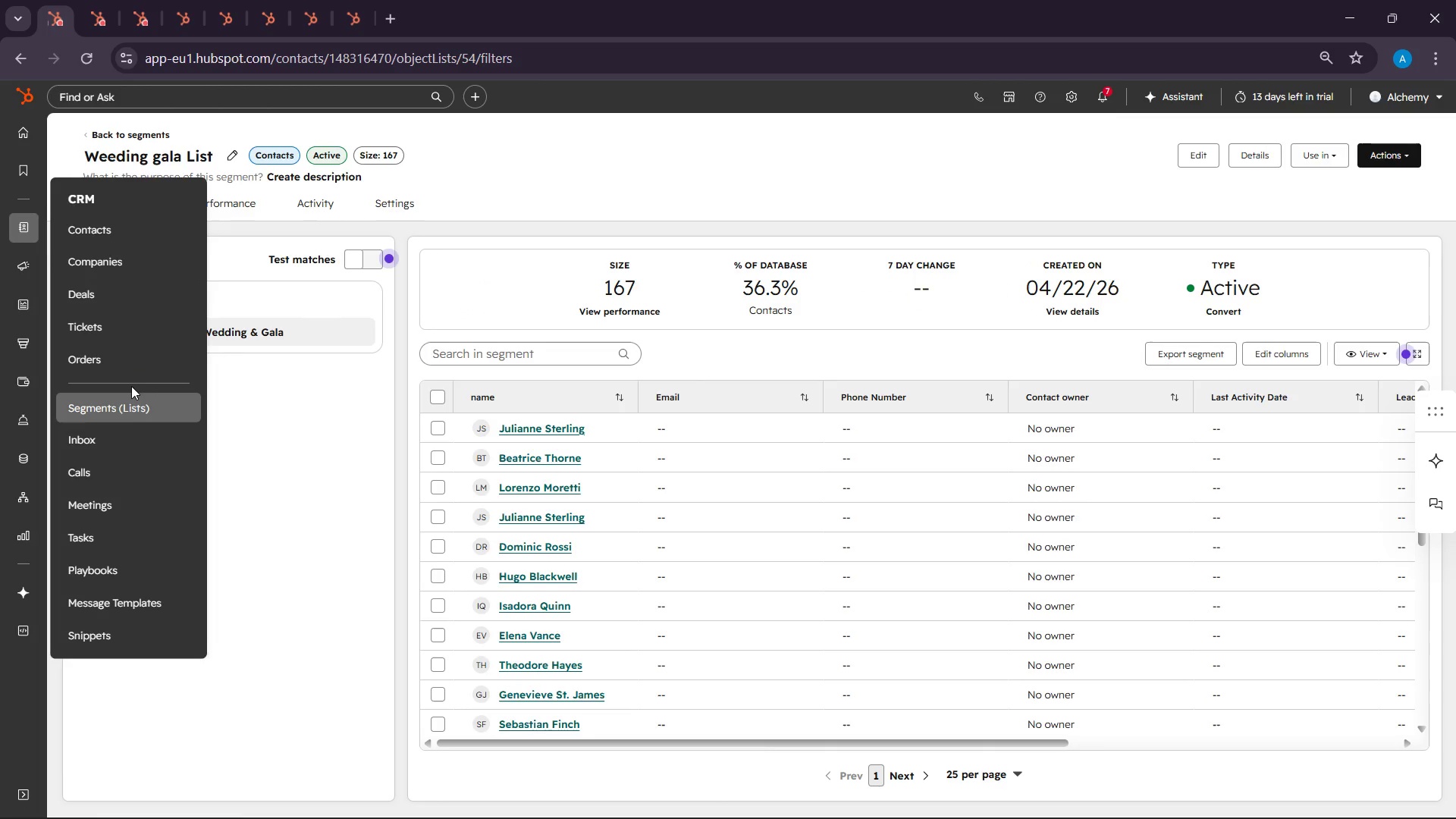 
wait(5.12)
 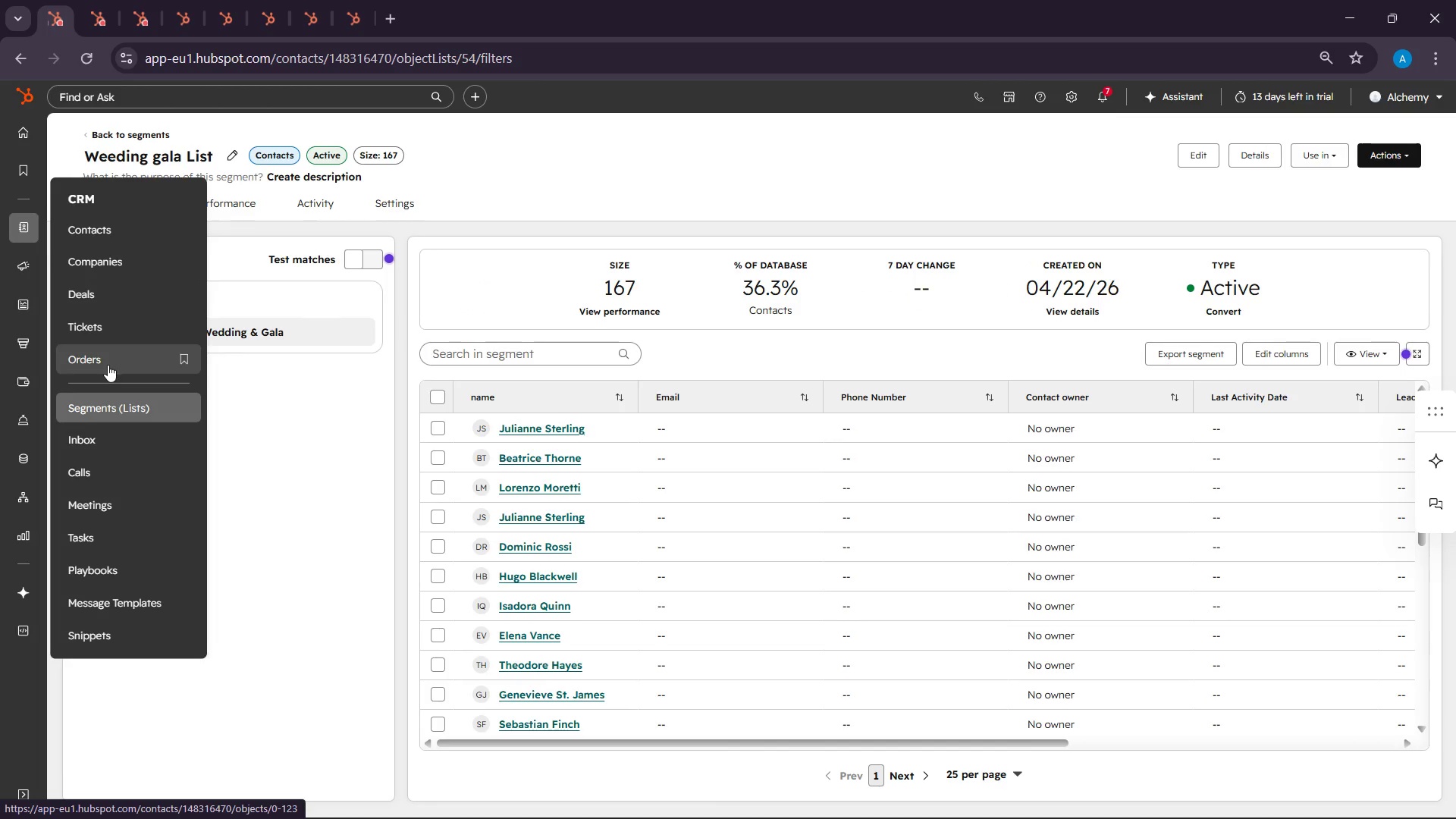 
left_click([139, 394])
 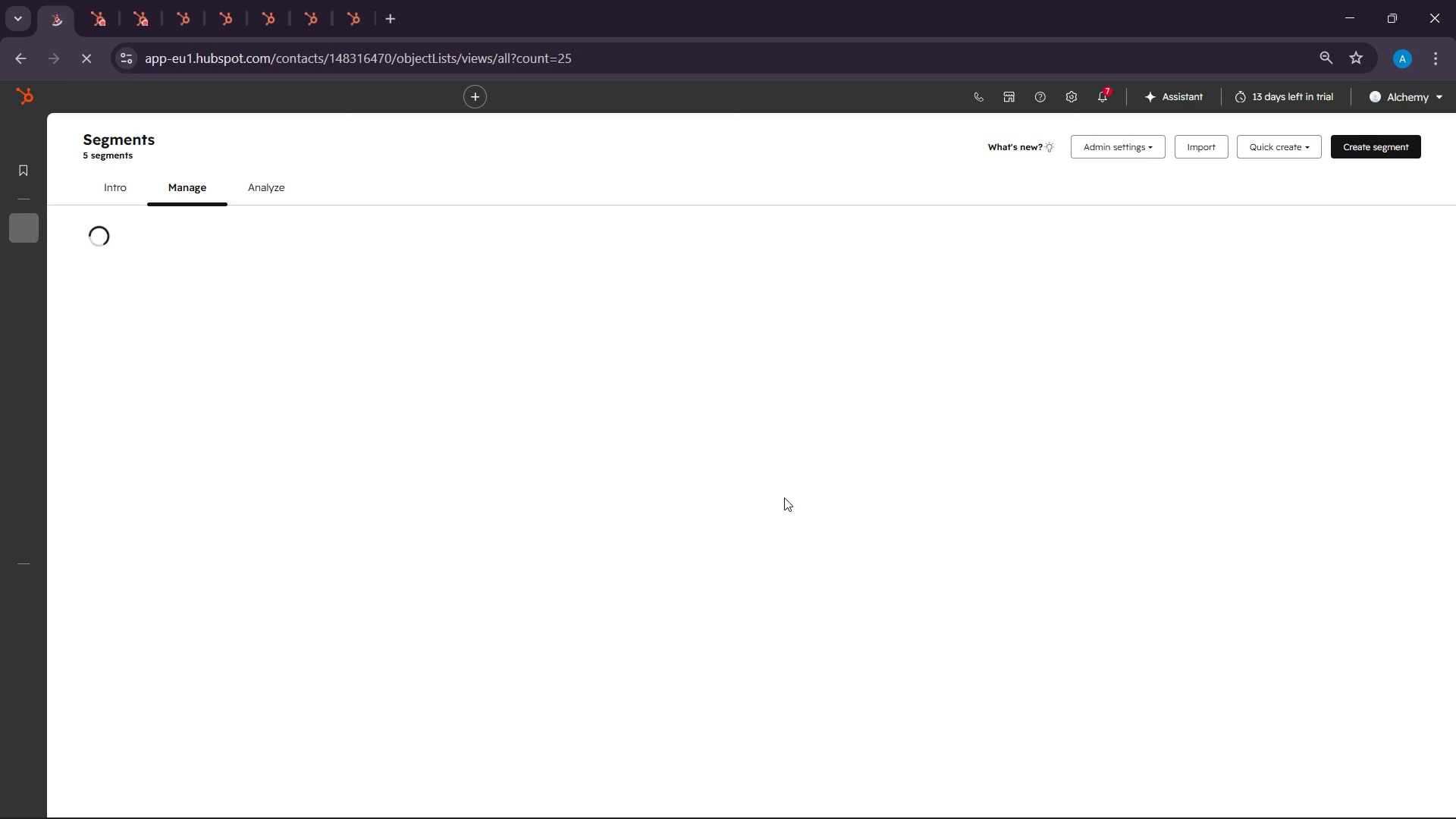 
wait(5.14)
 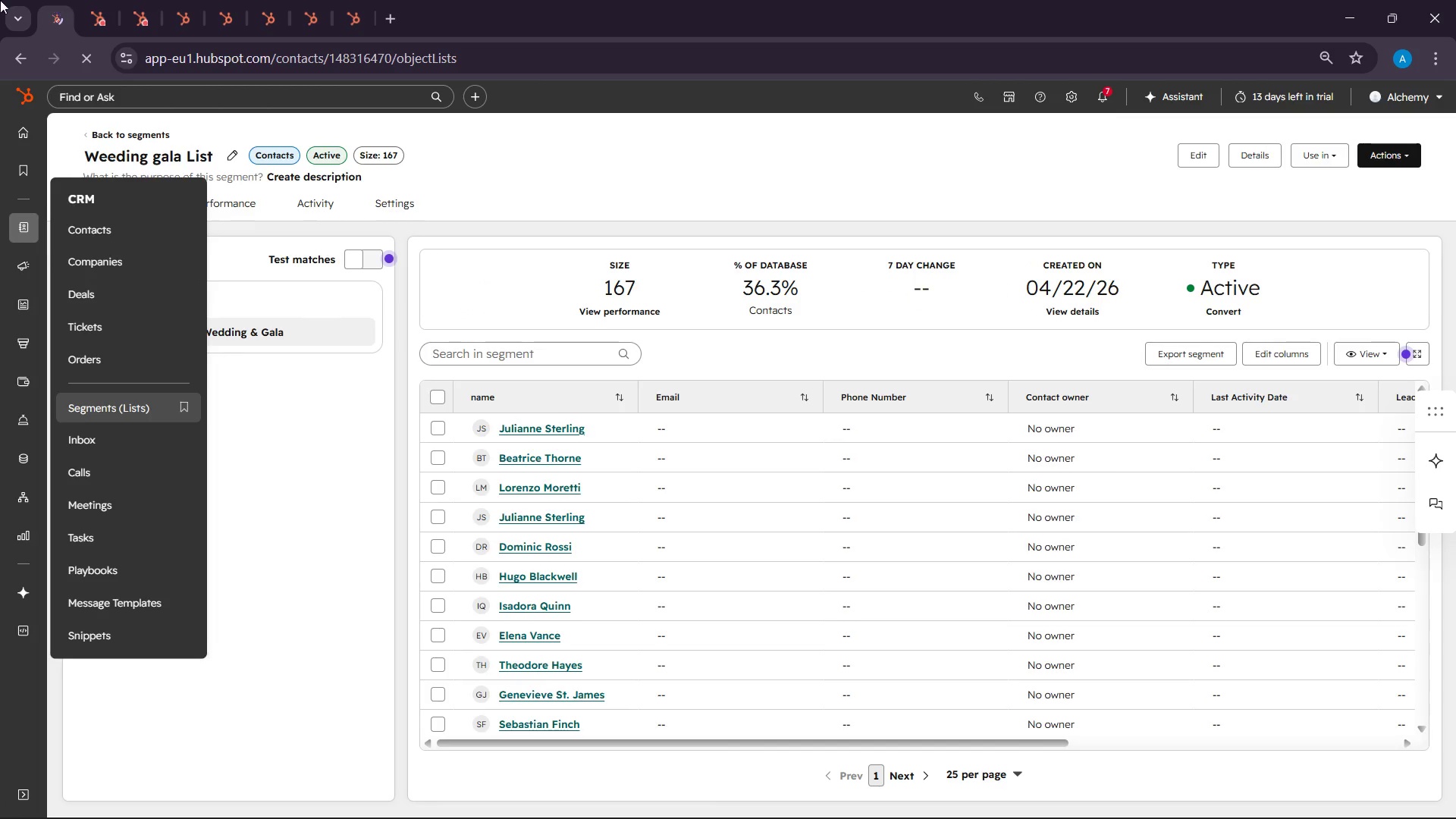 
left_click([1372, 146])
 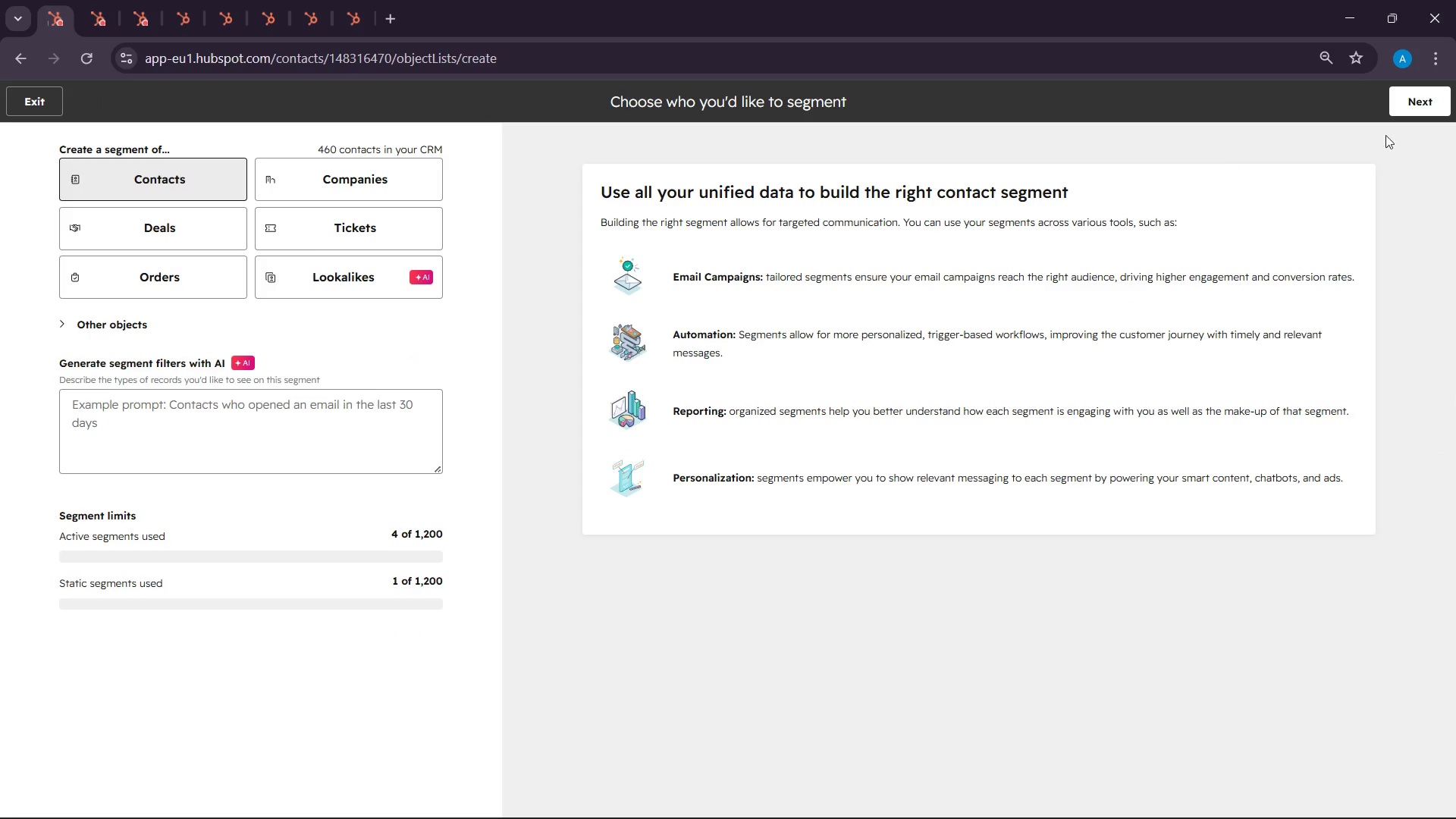 
left_click([1439, 113])
 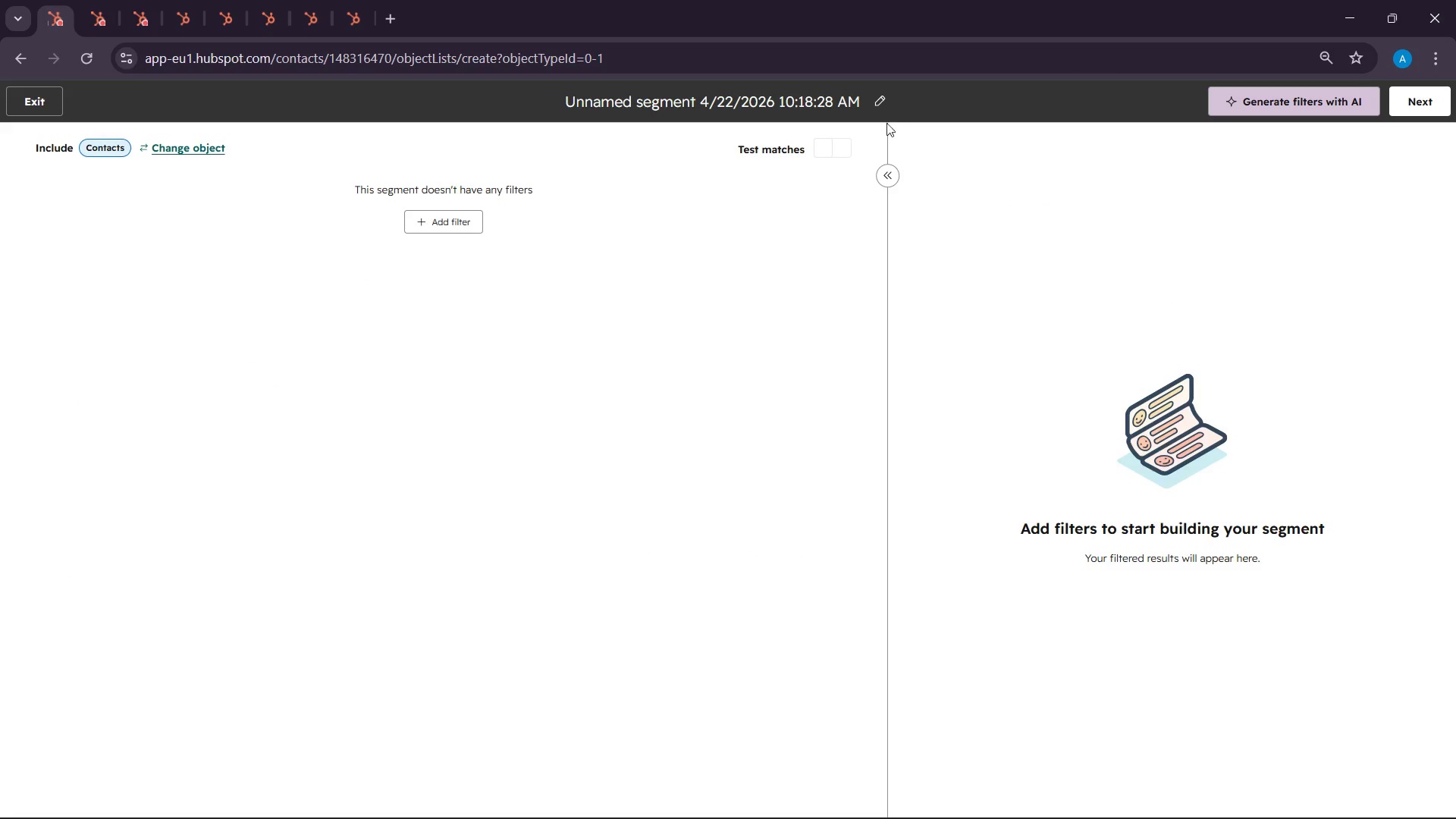 
left_click([874, 93])
 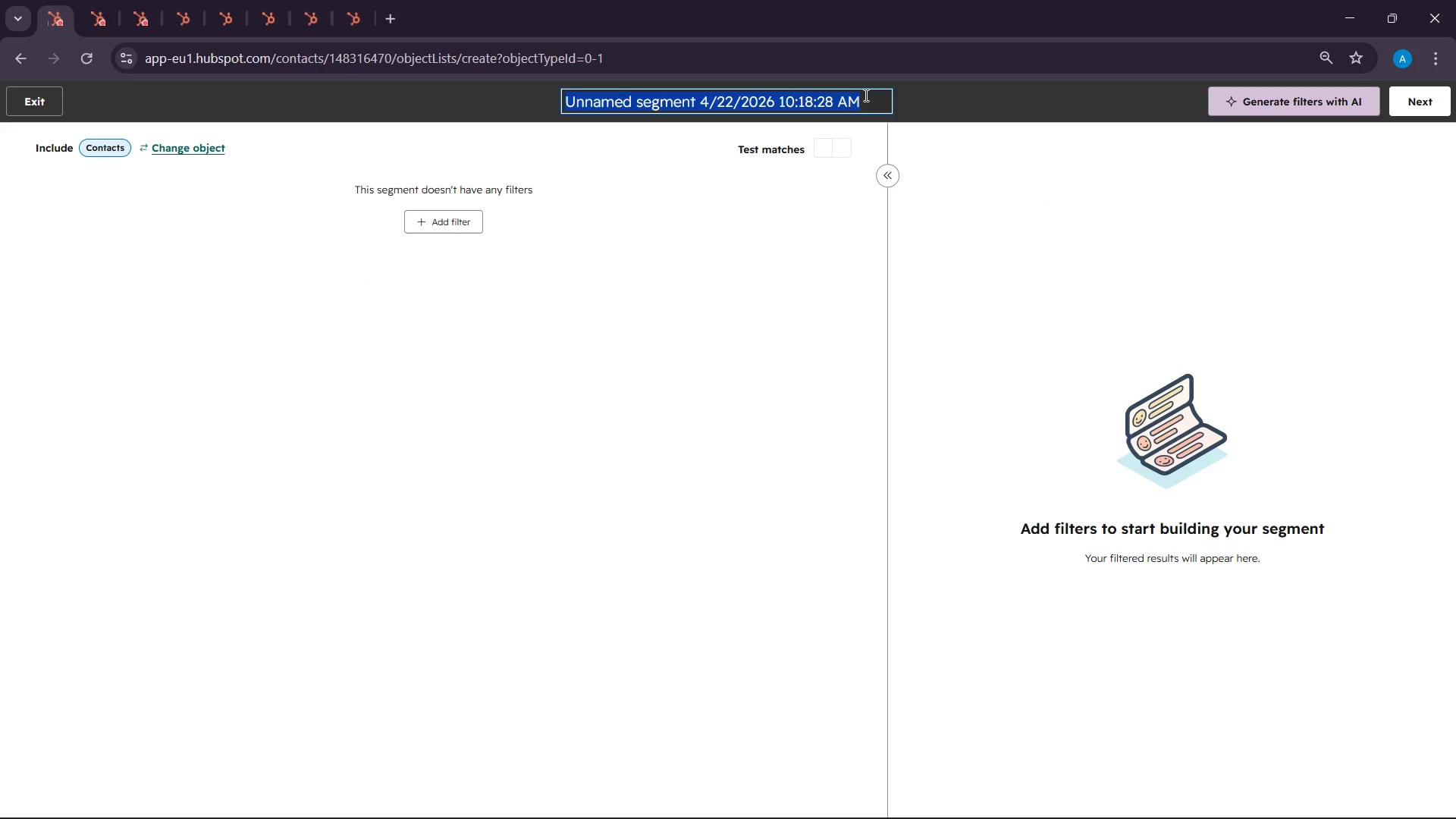 
type(Corporate Hospitalir)
key(Backspace)
type(ty ist)
 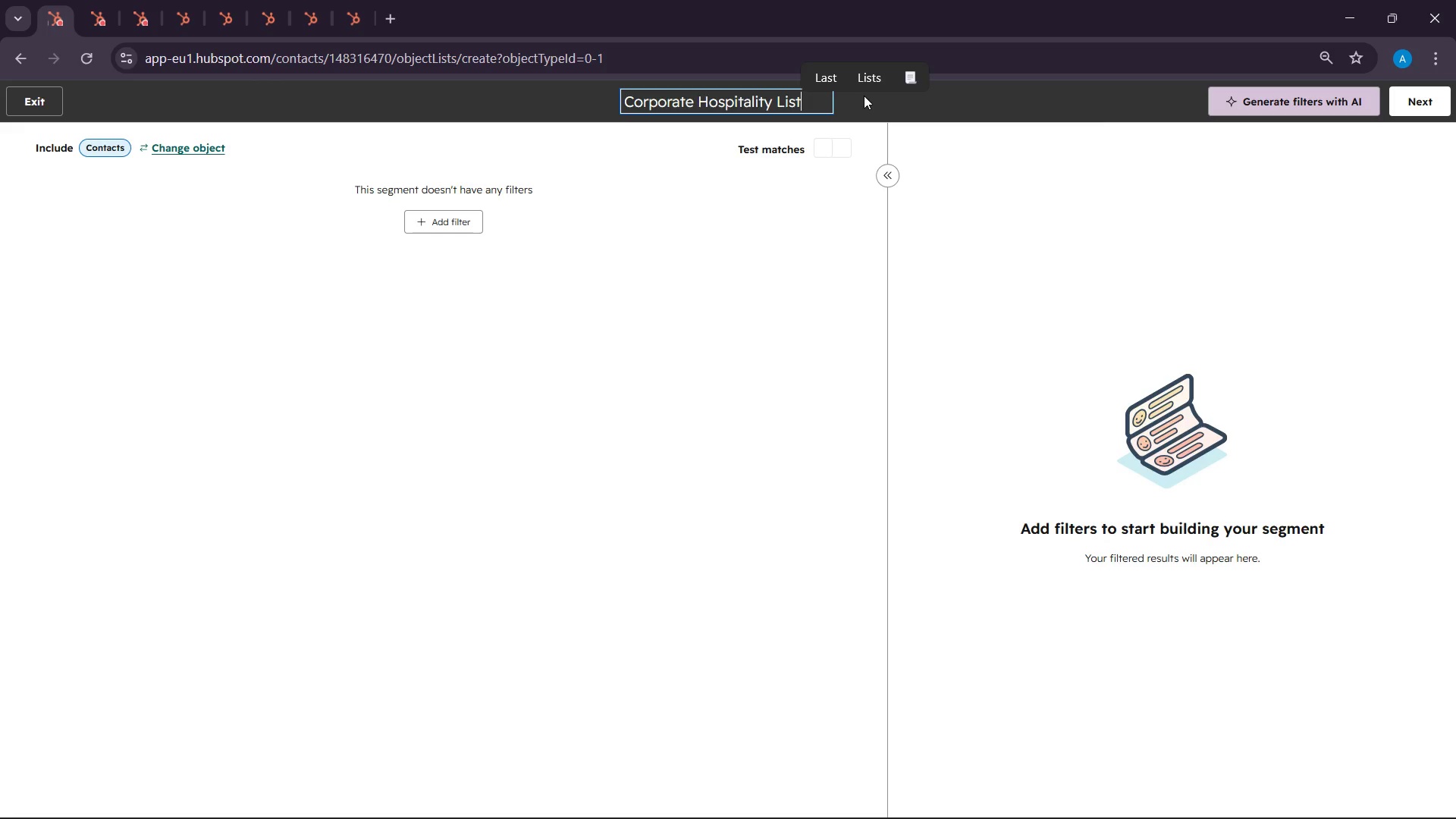 
 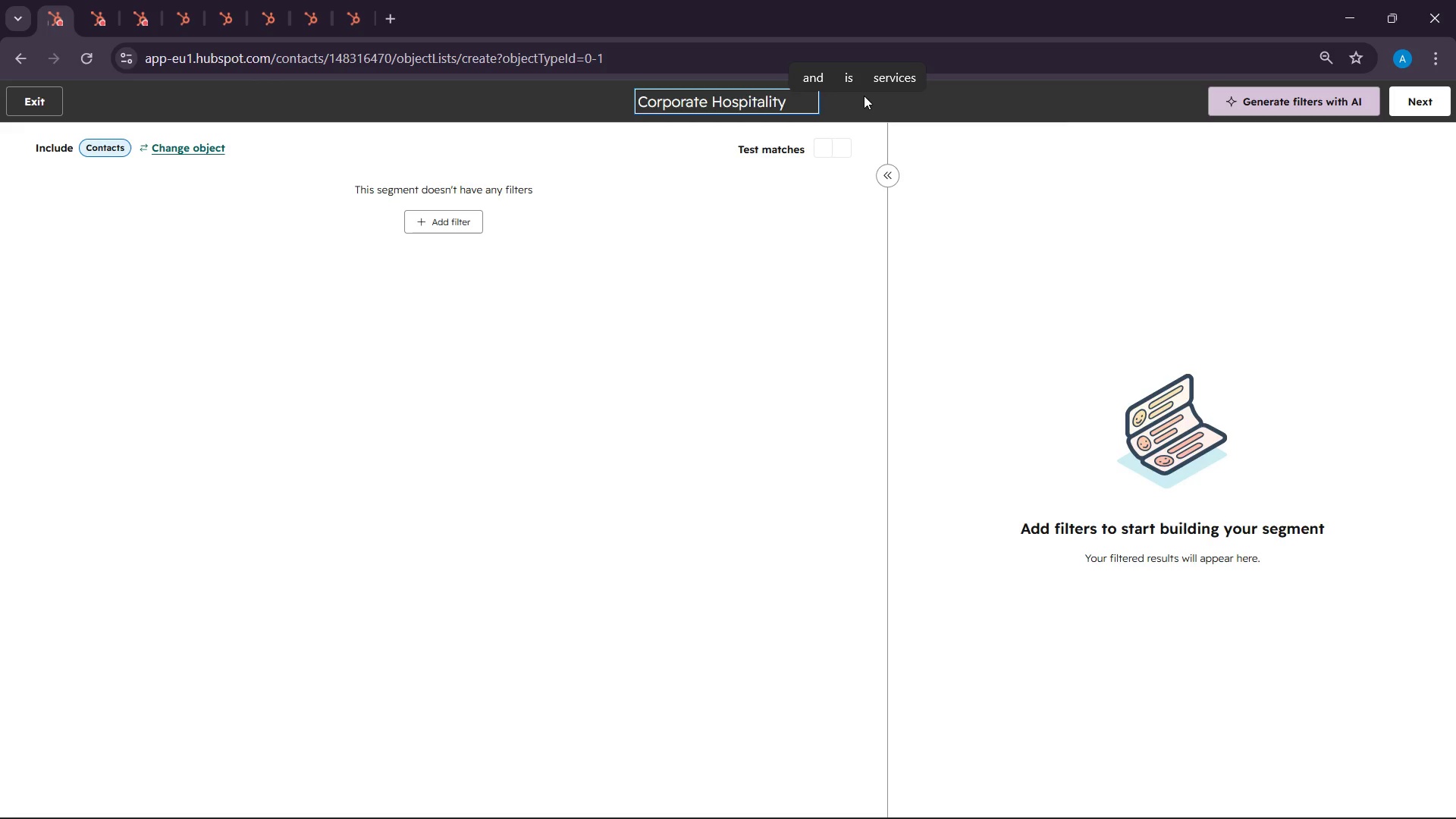 
hold_key(key=L, duration=8.86)
 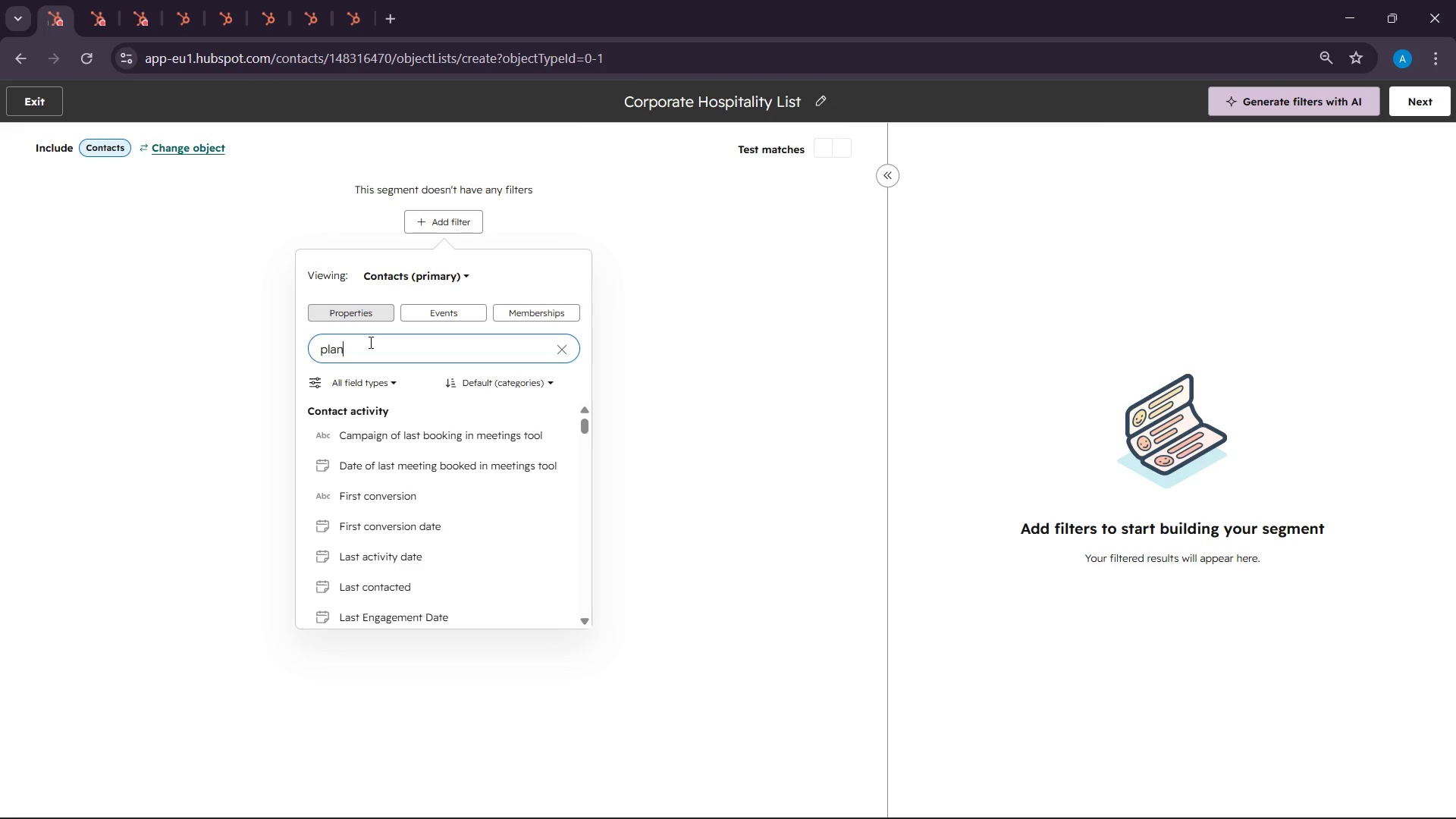 
left_click([428, 217])
 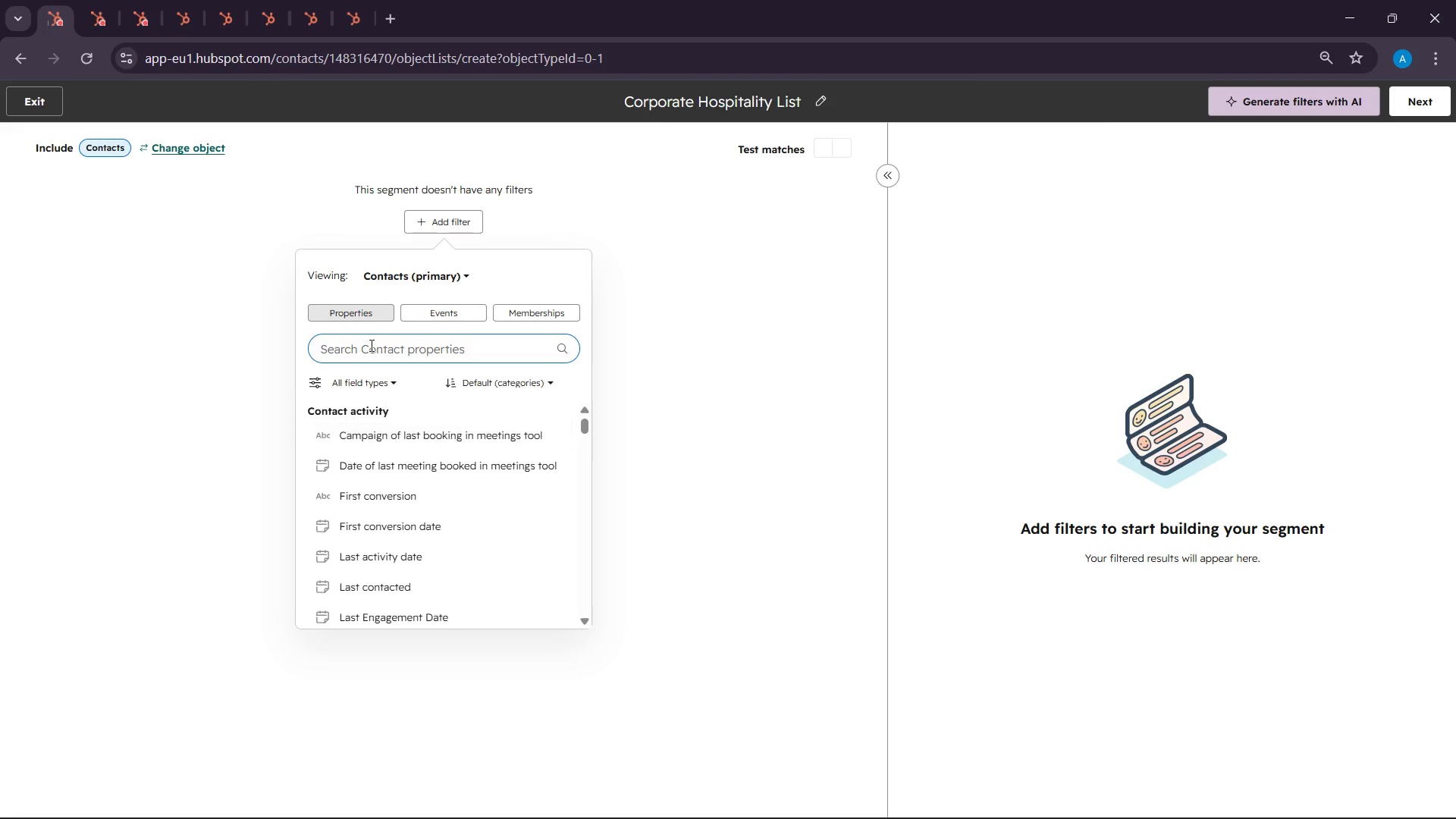 
type(panner )
 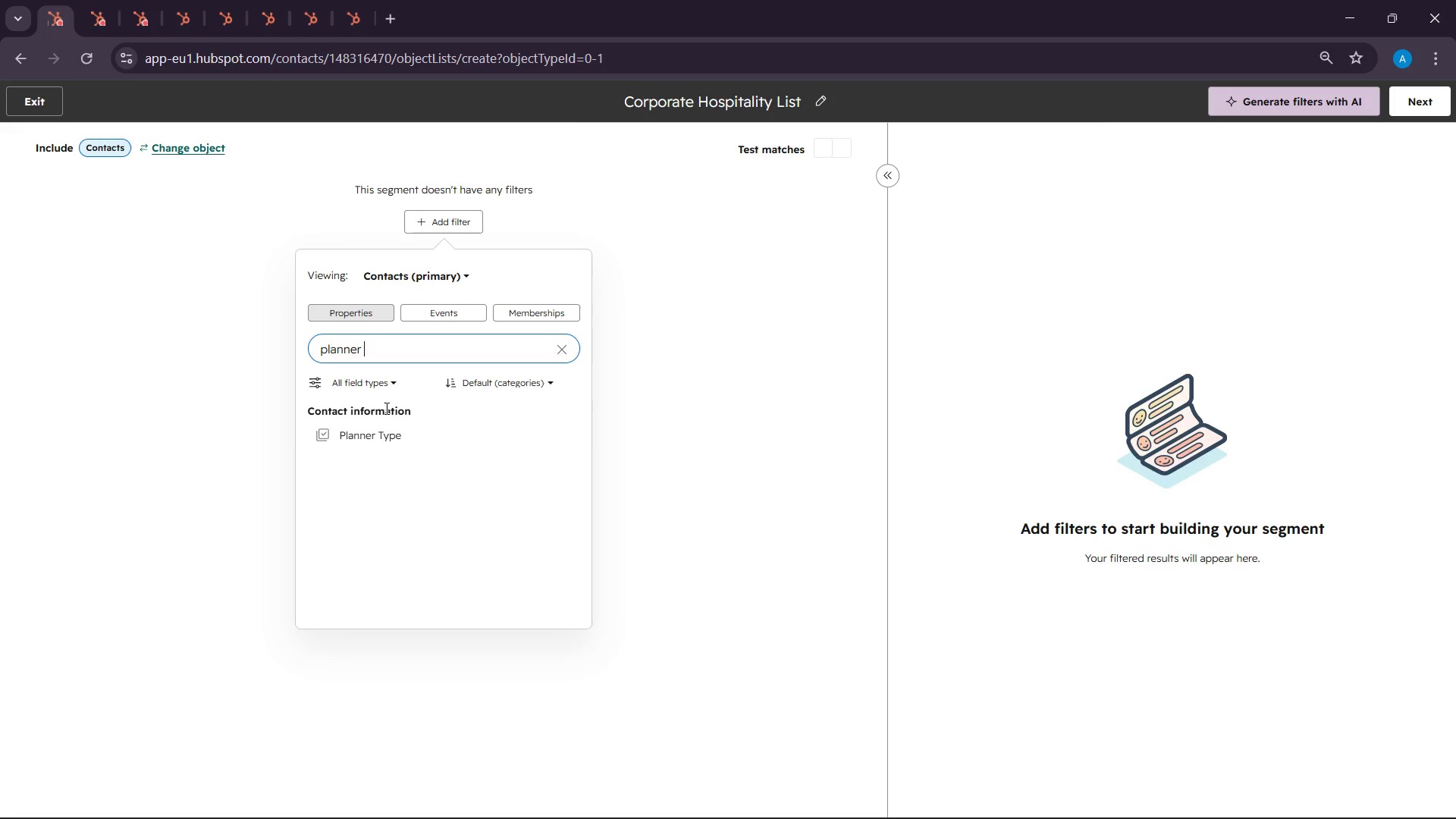 
left_click([388, 450])
 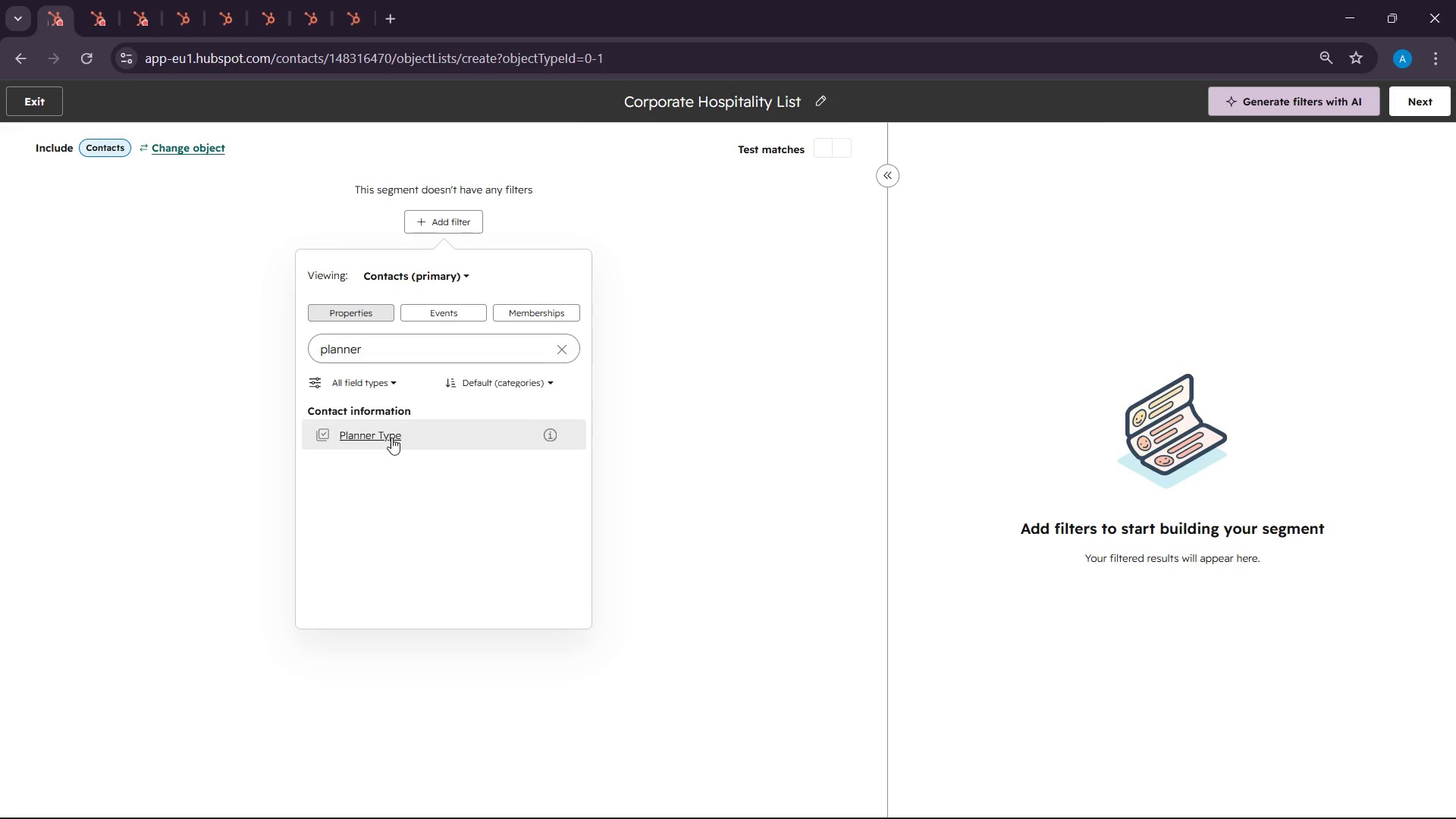 
left_click([391, 438])
 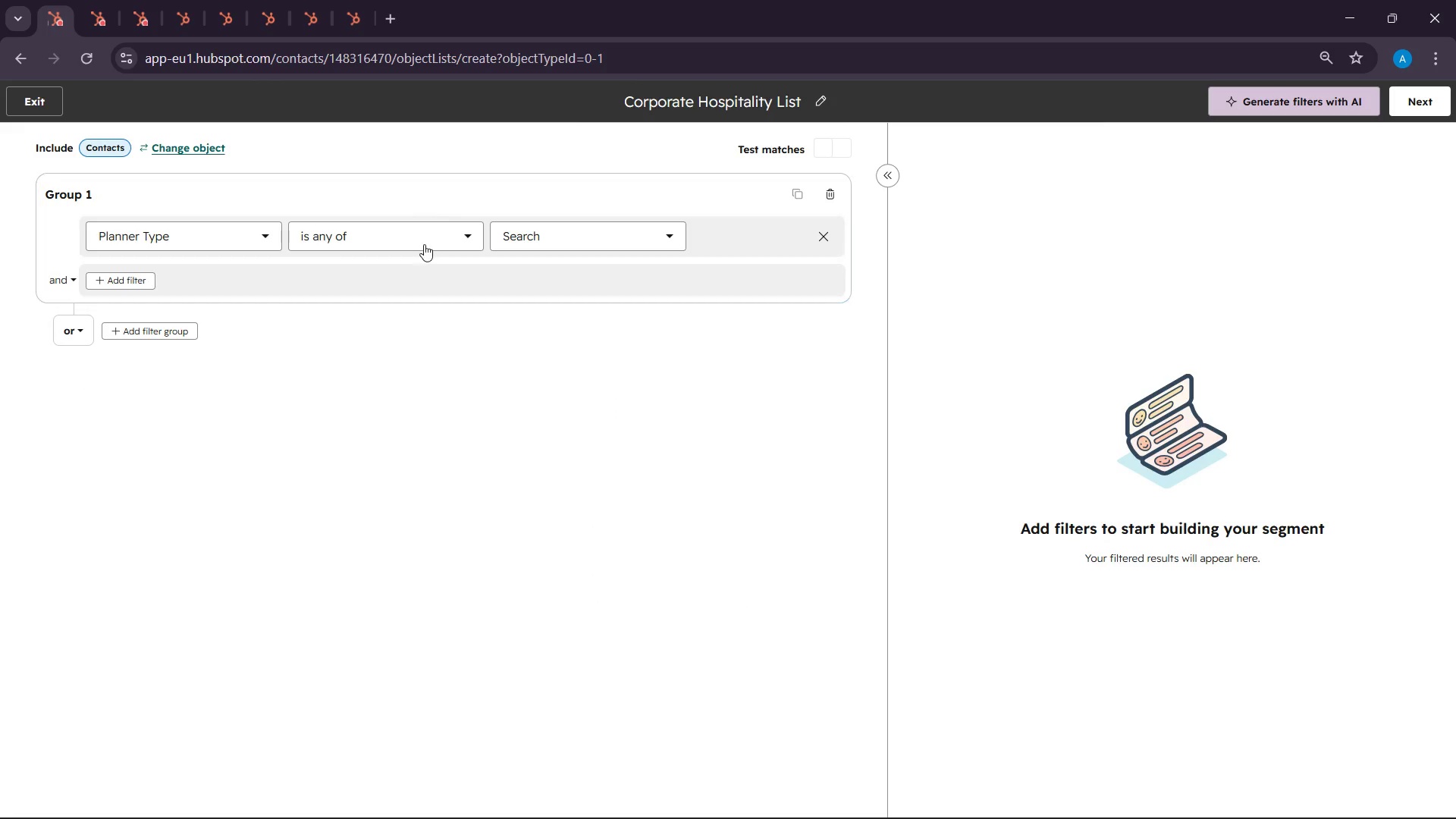 
left_click([541, 234])
 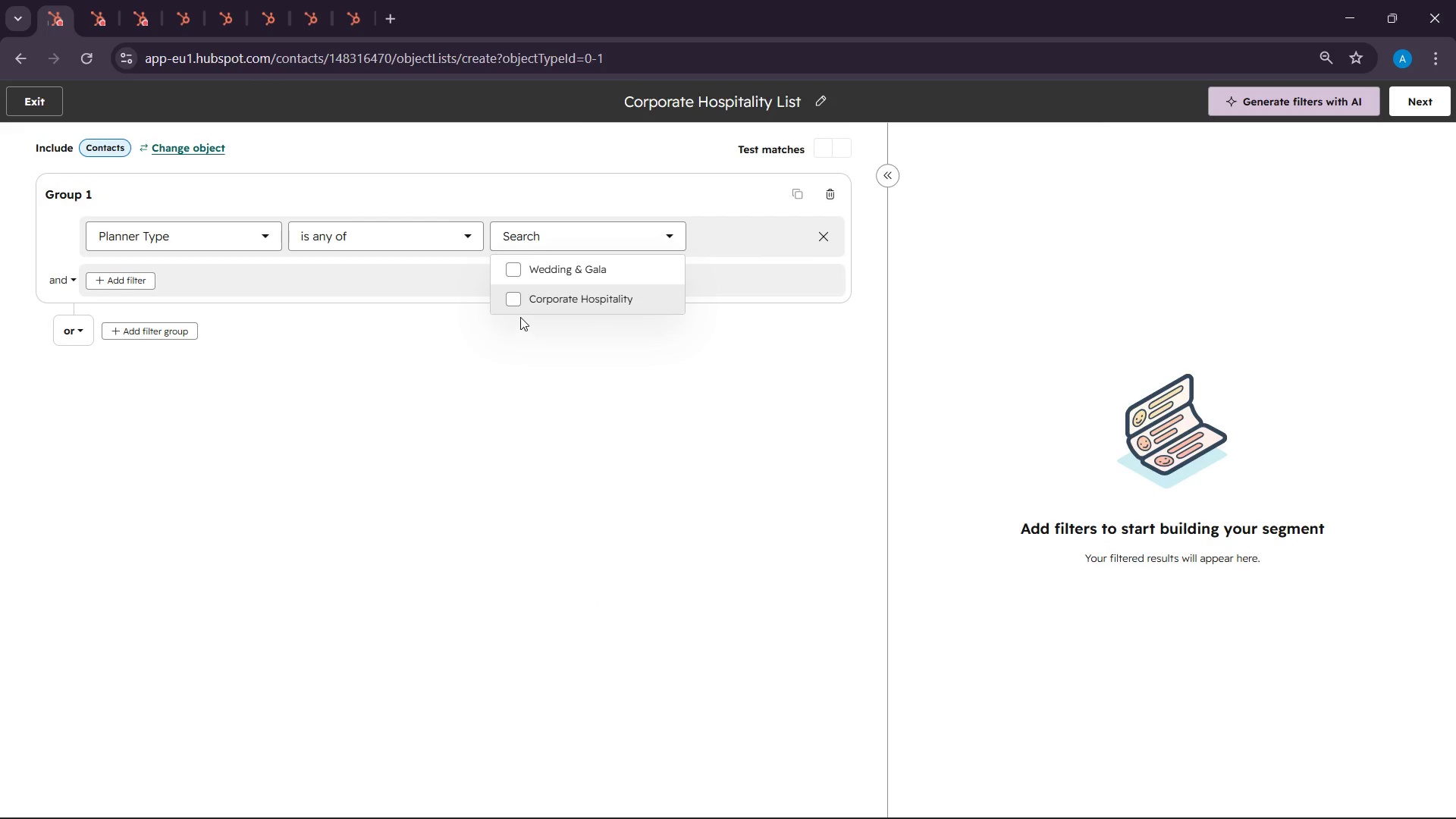 
left_click([529, 303])
 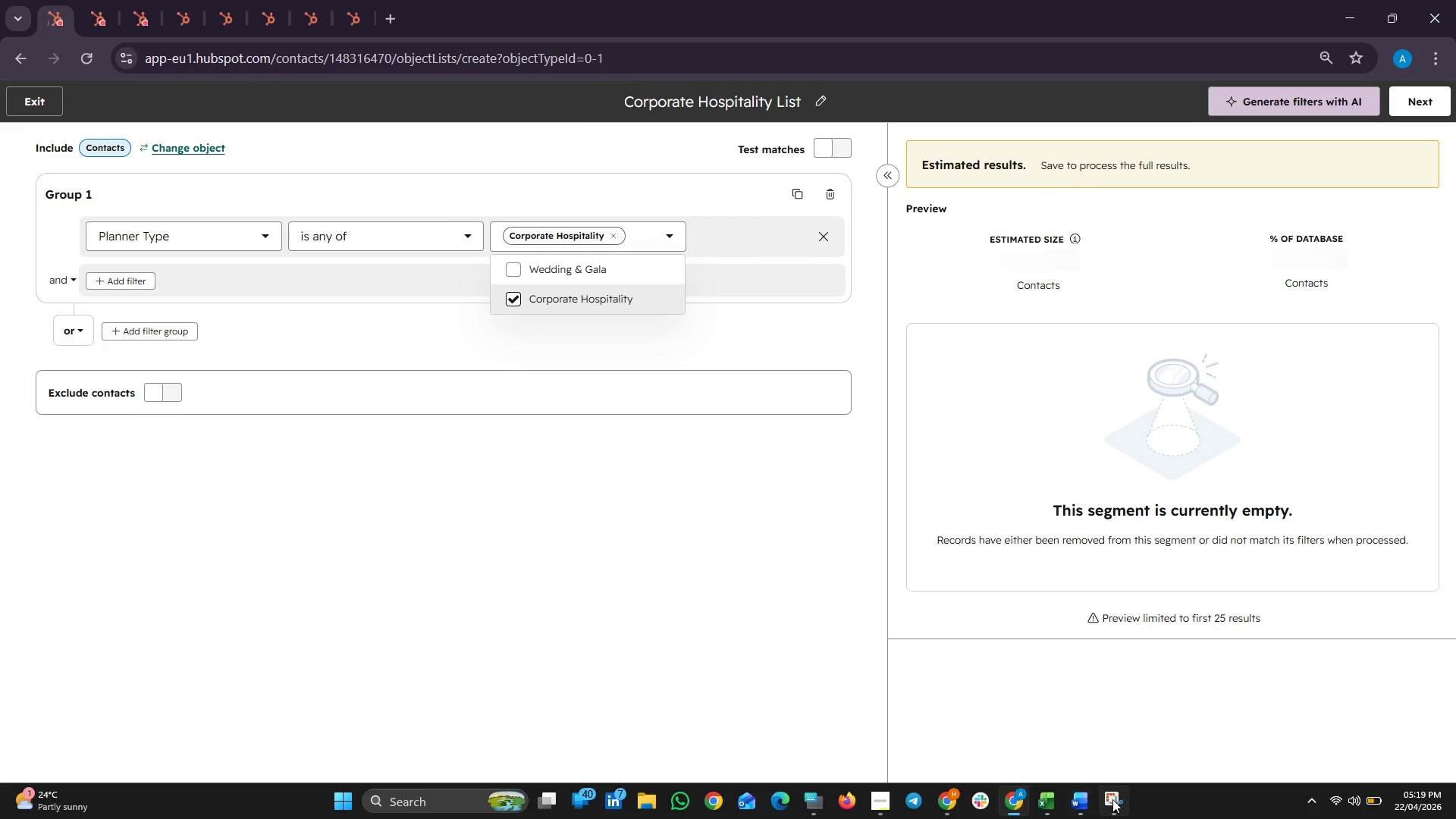 
wait(8.14)
 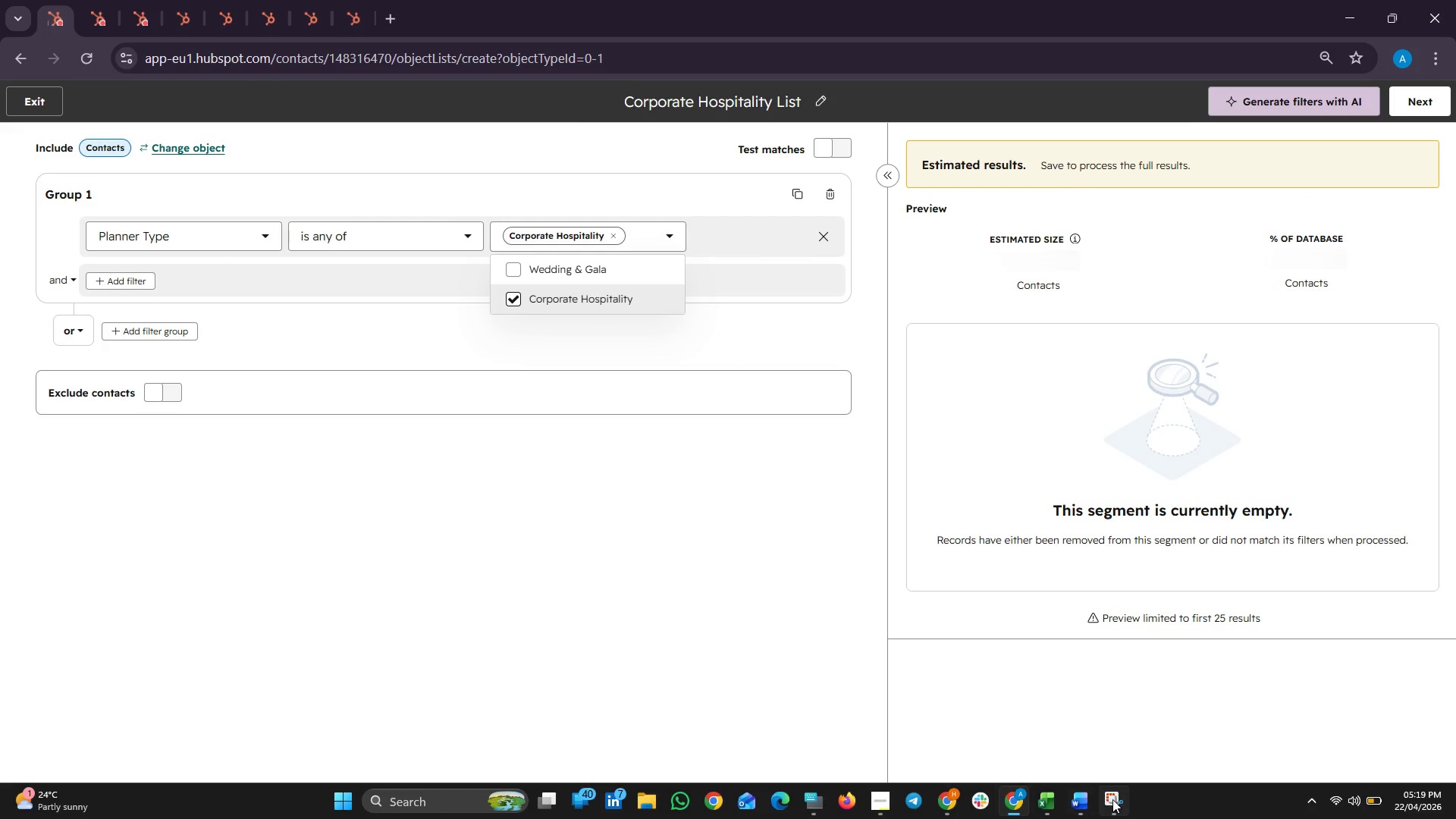 
left_click([1112, 799])
 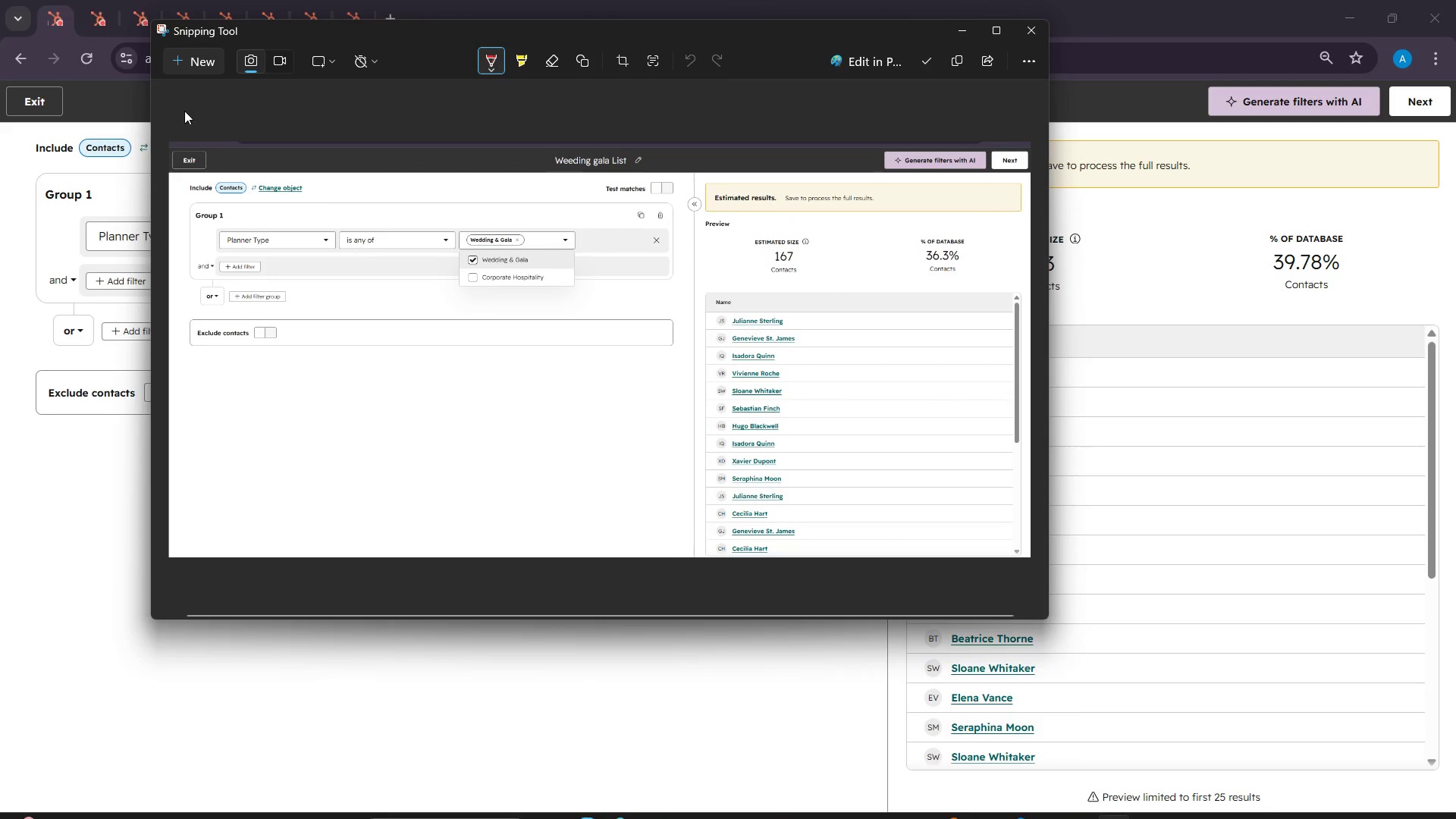 
left_click([175, 65])
 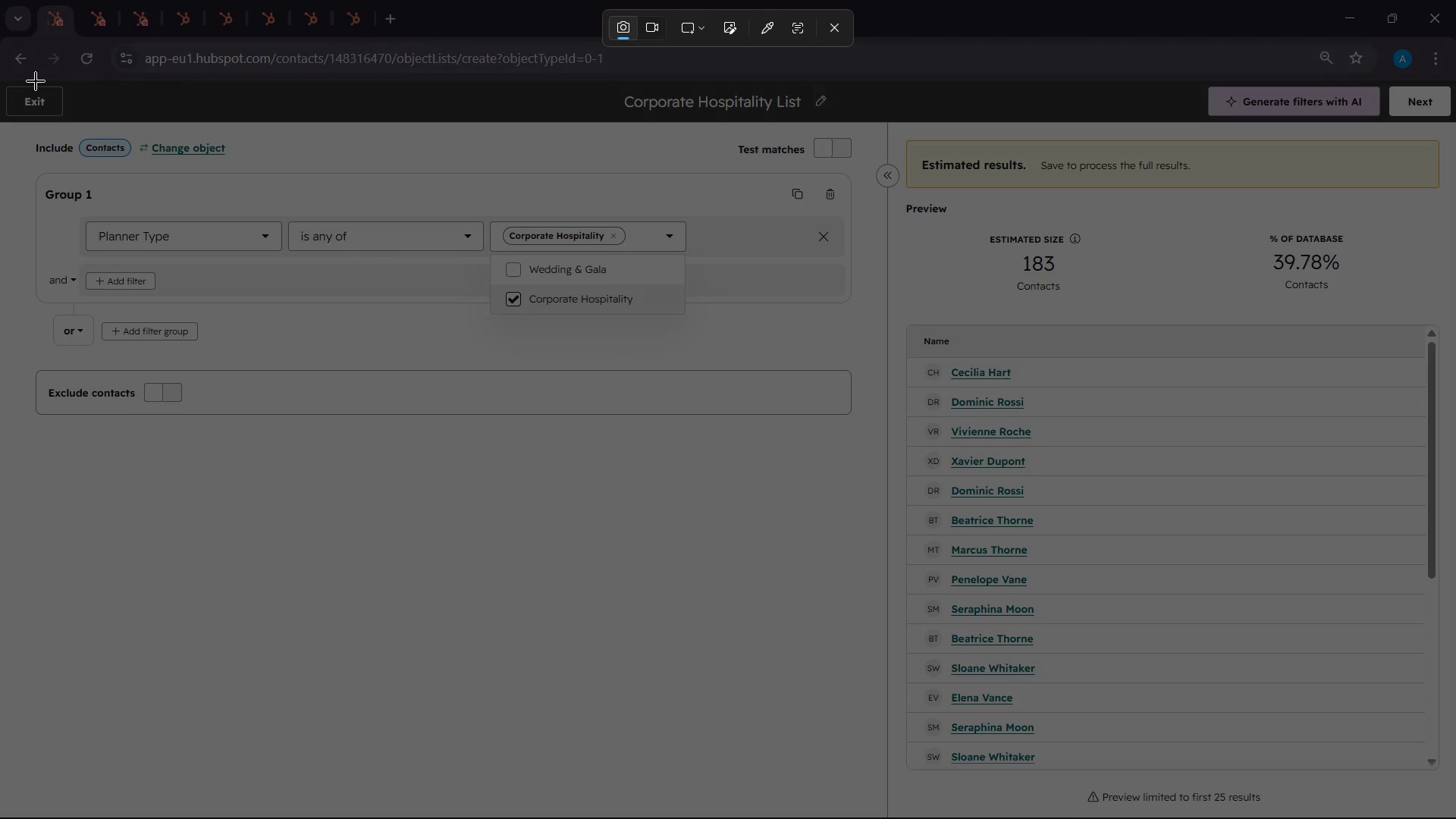 
left_click_drag(start_coordinate=[0, 74], to_coordinate=[1455, 818])
 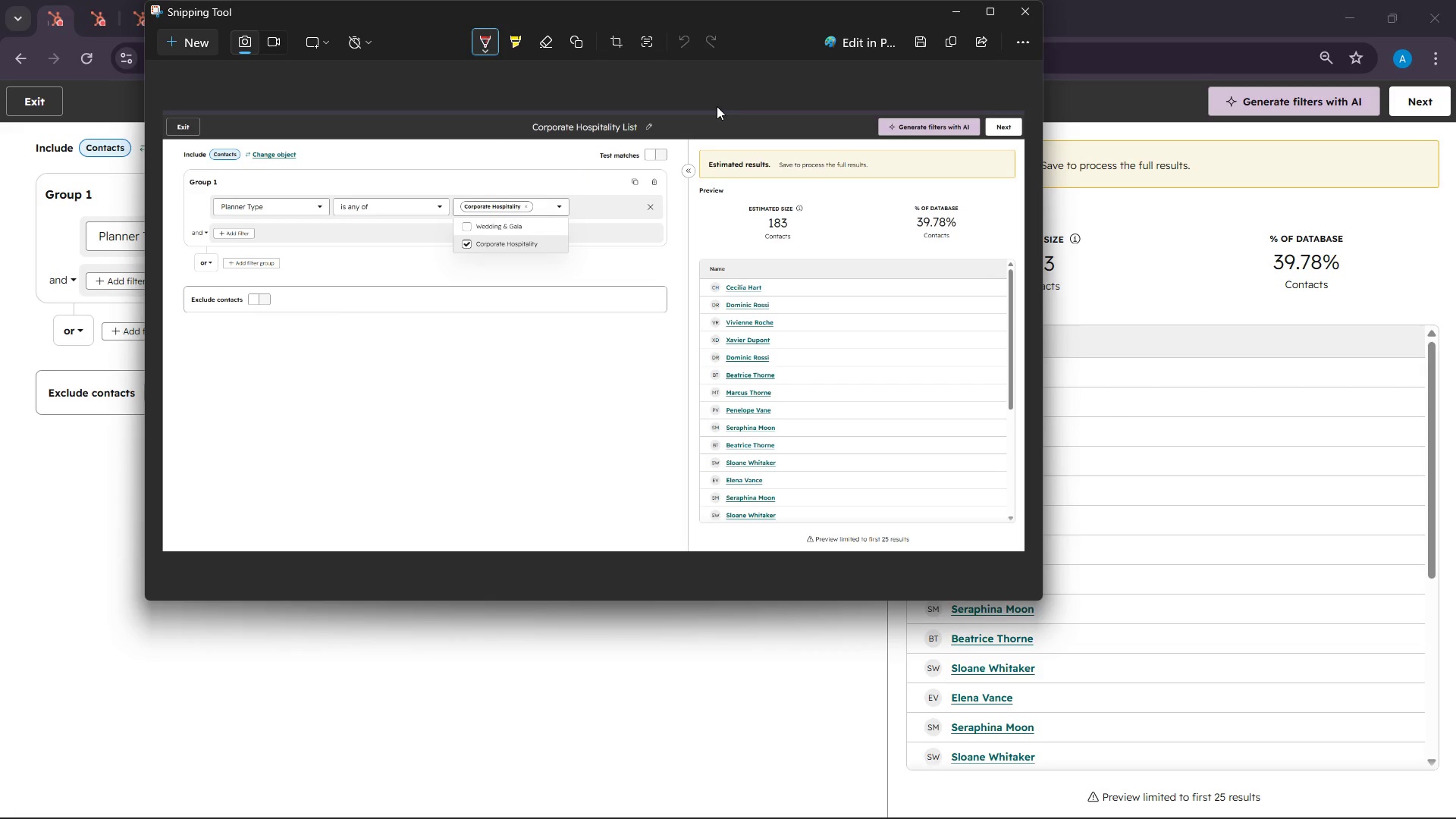 
wait(7.5)
 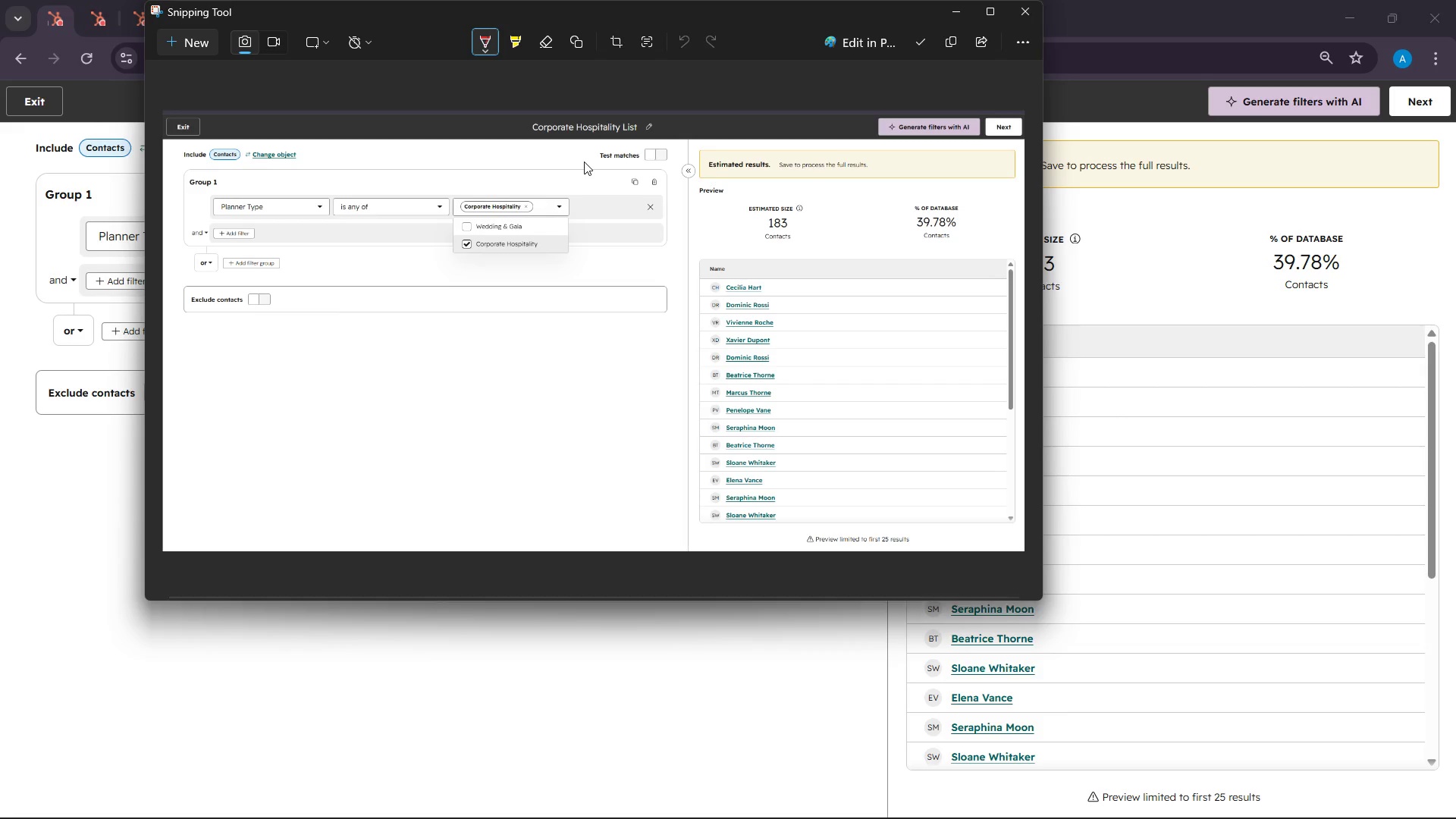 
left_click([947, 43])
 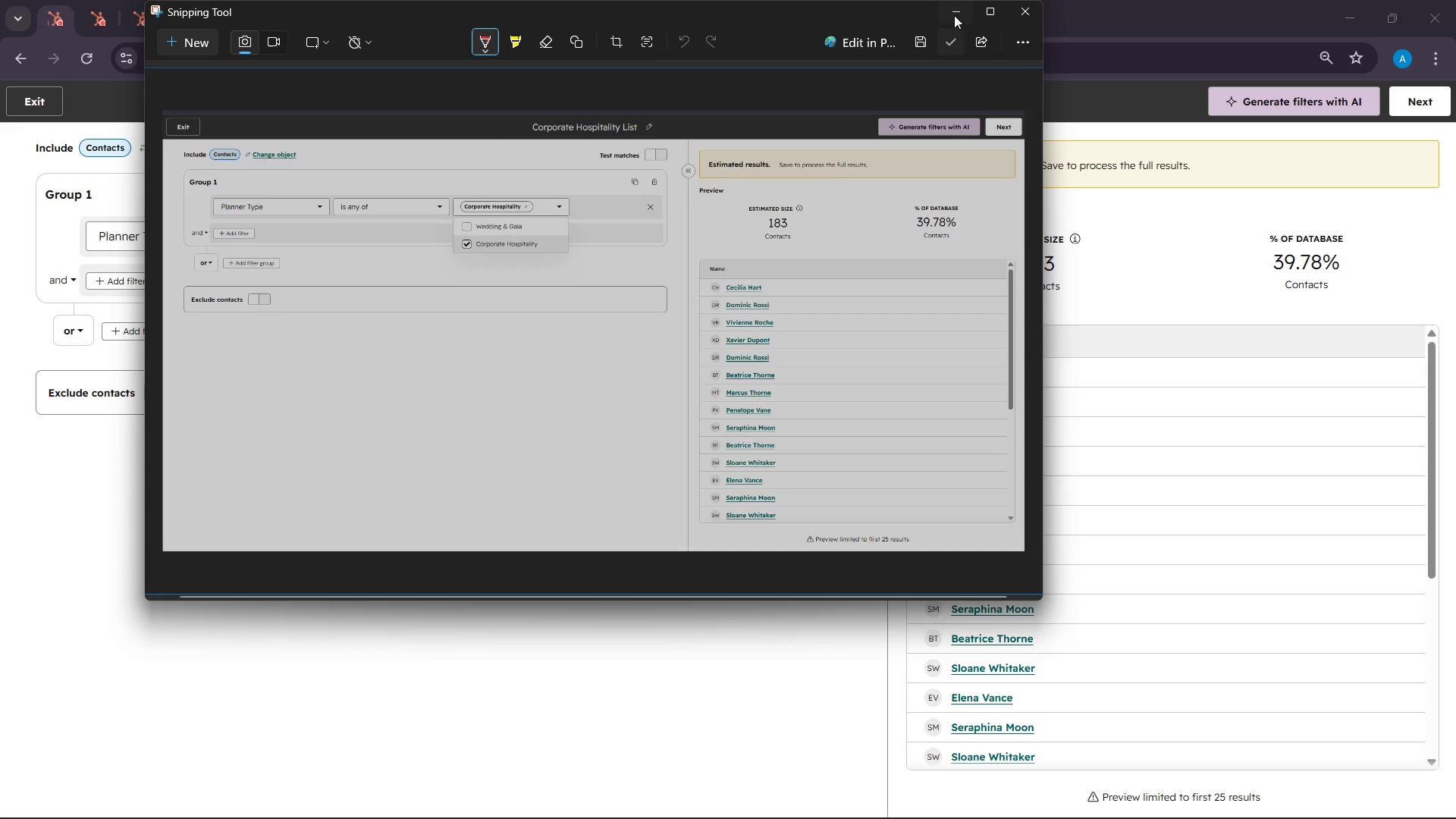 
left_click([956, 11])
 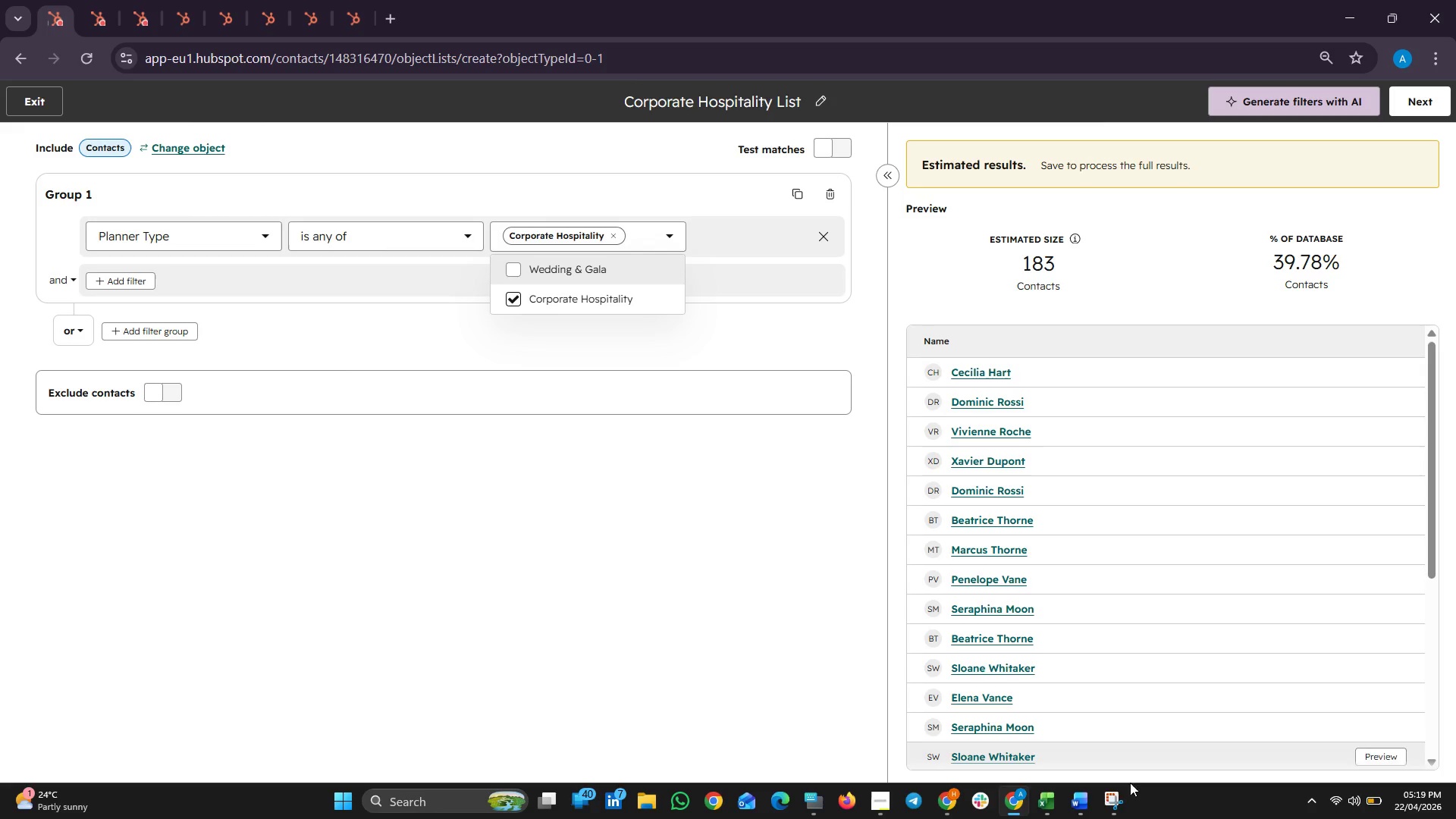 
left_click([1093, 797])
 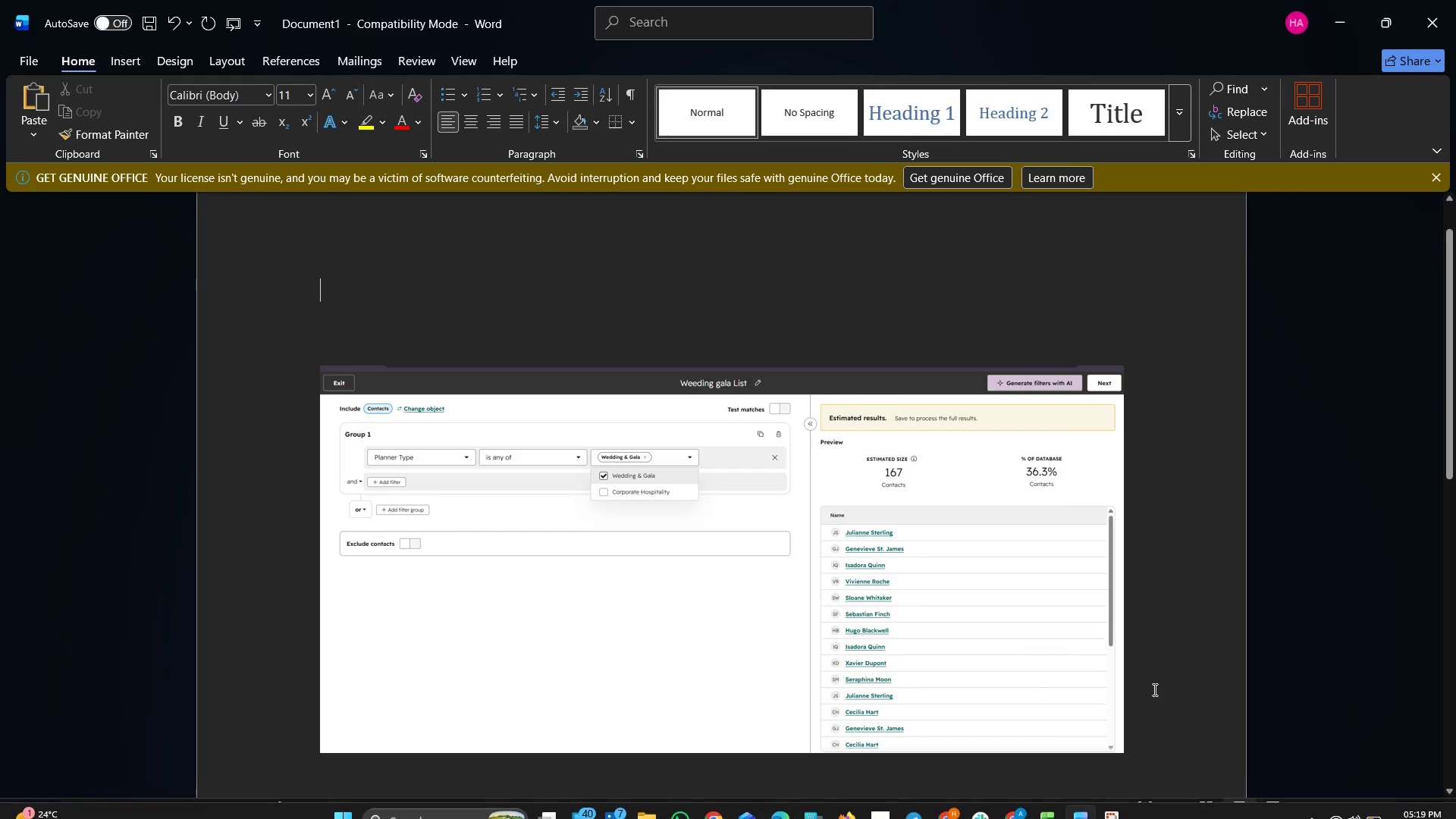 
left_click([1145, 711])
 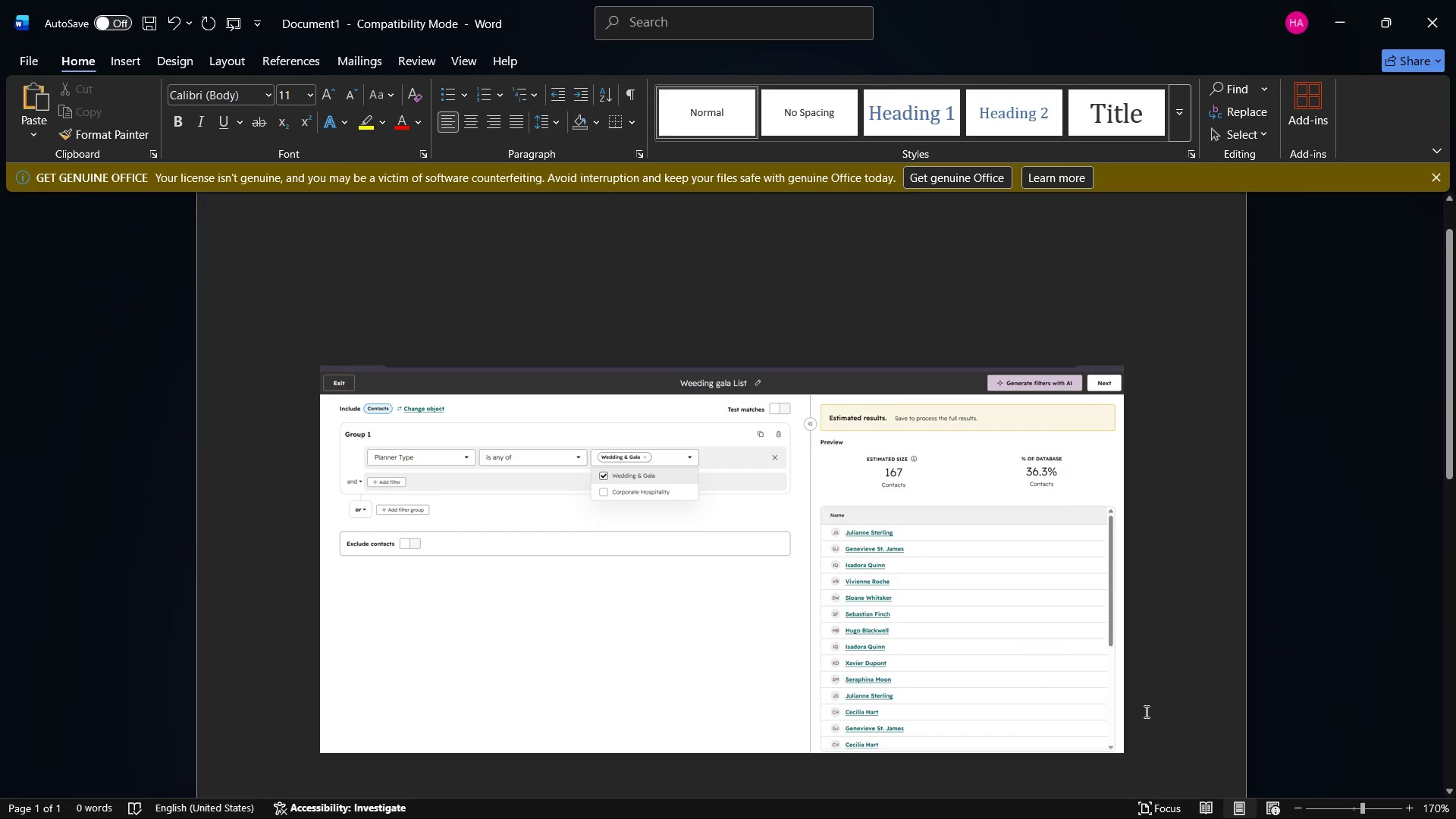 
key(Enter)
 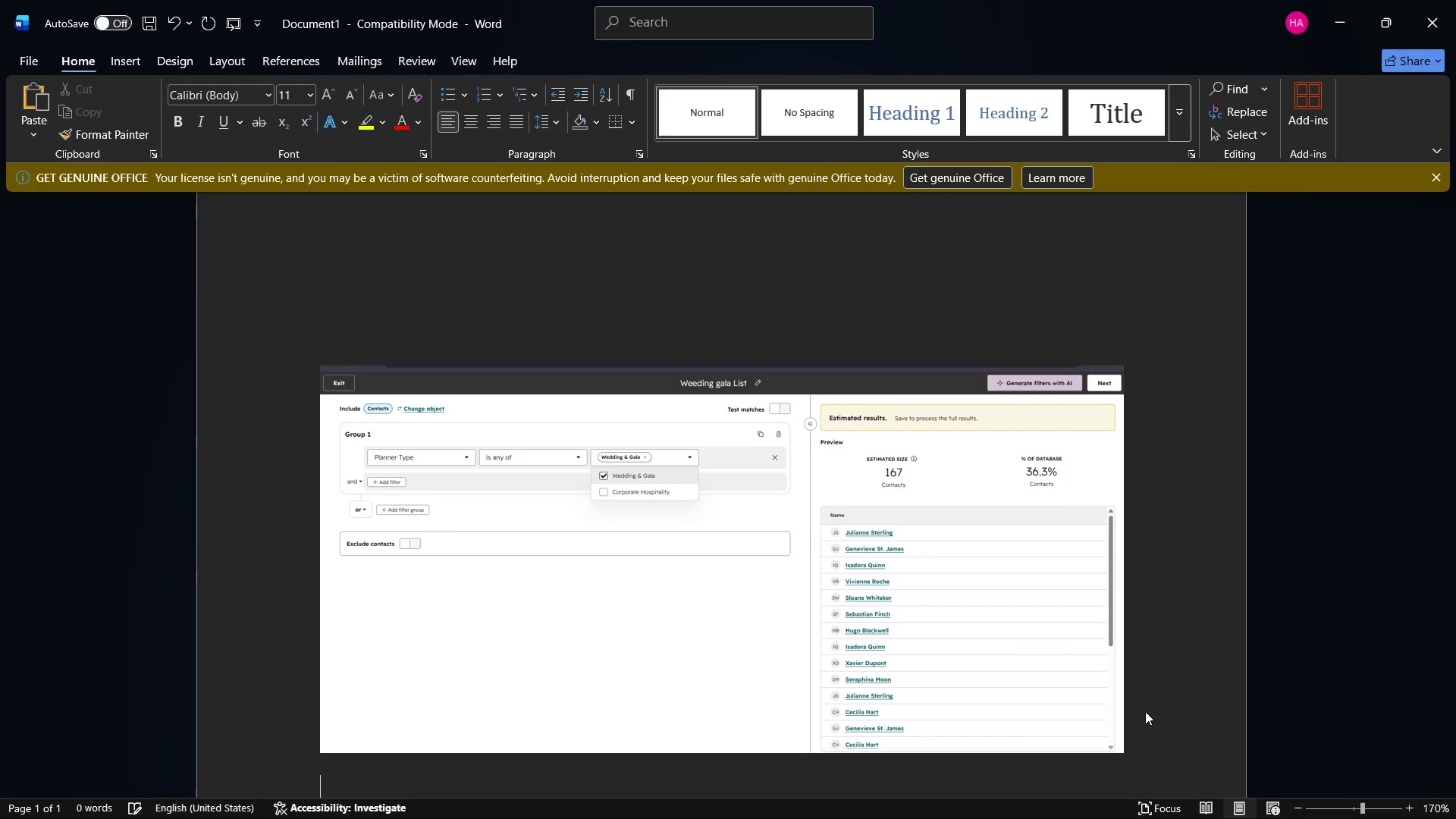 
key(Control+V)
 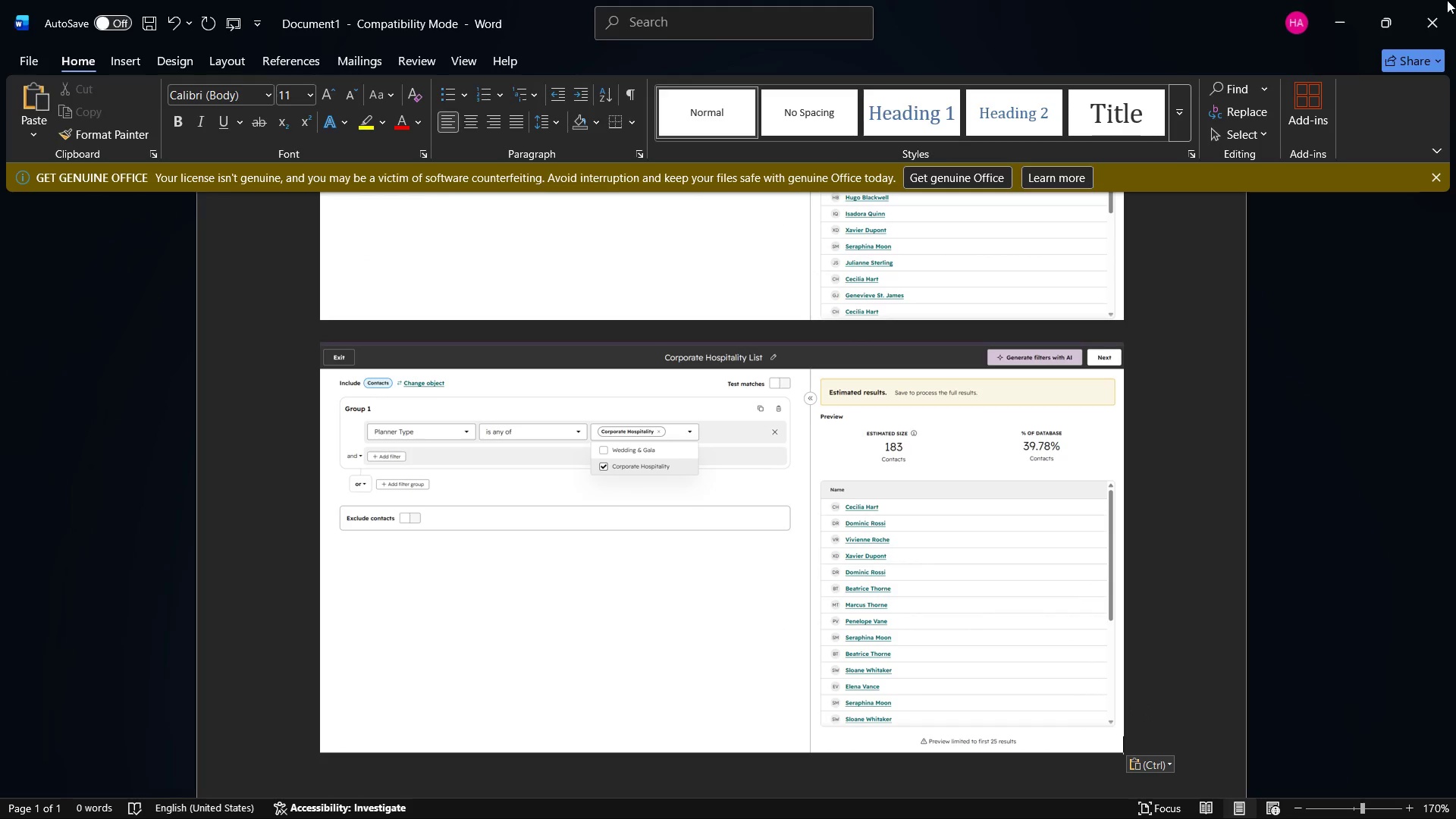 
left_click([1334, 0])
 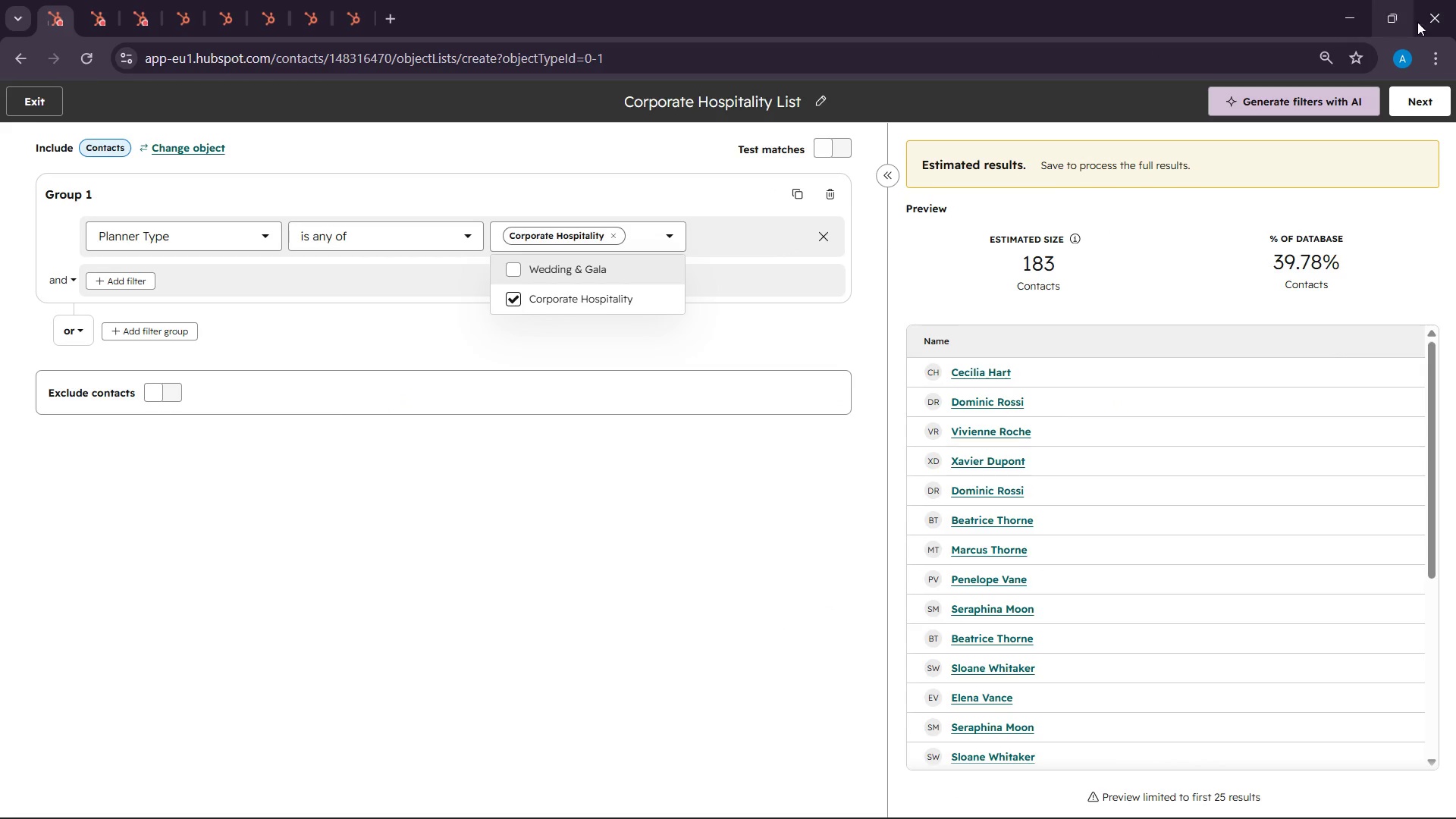 
left_click([1435, 115])
 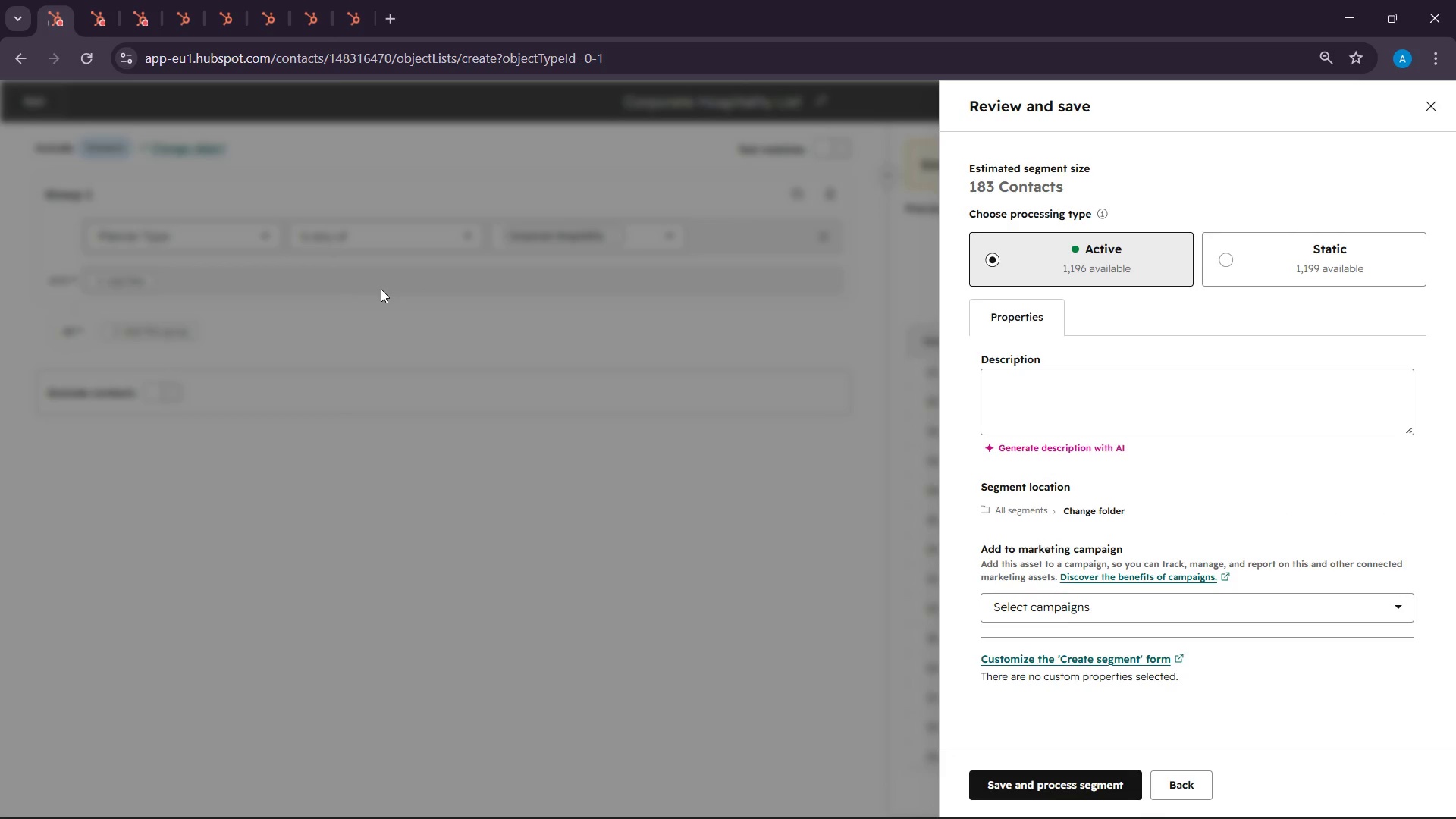 
wait(11.48)
 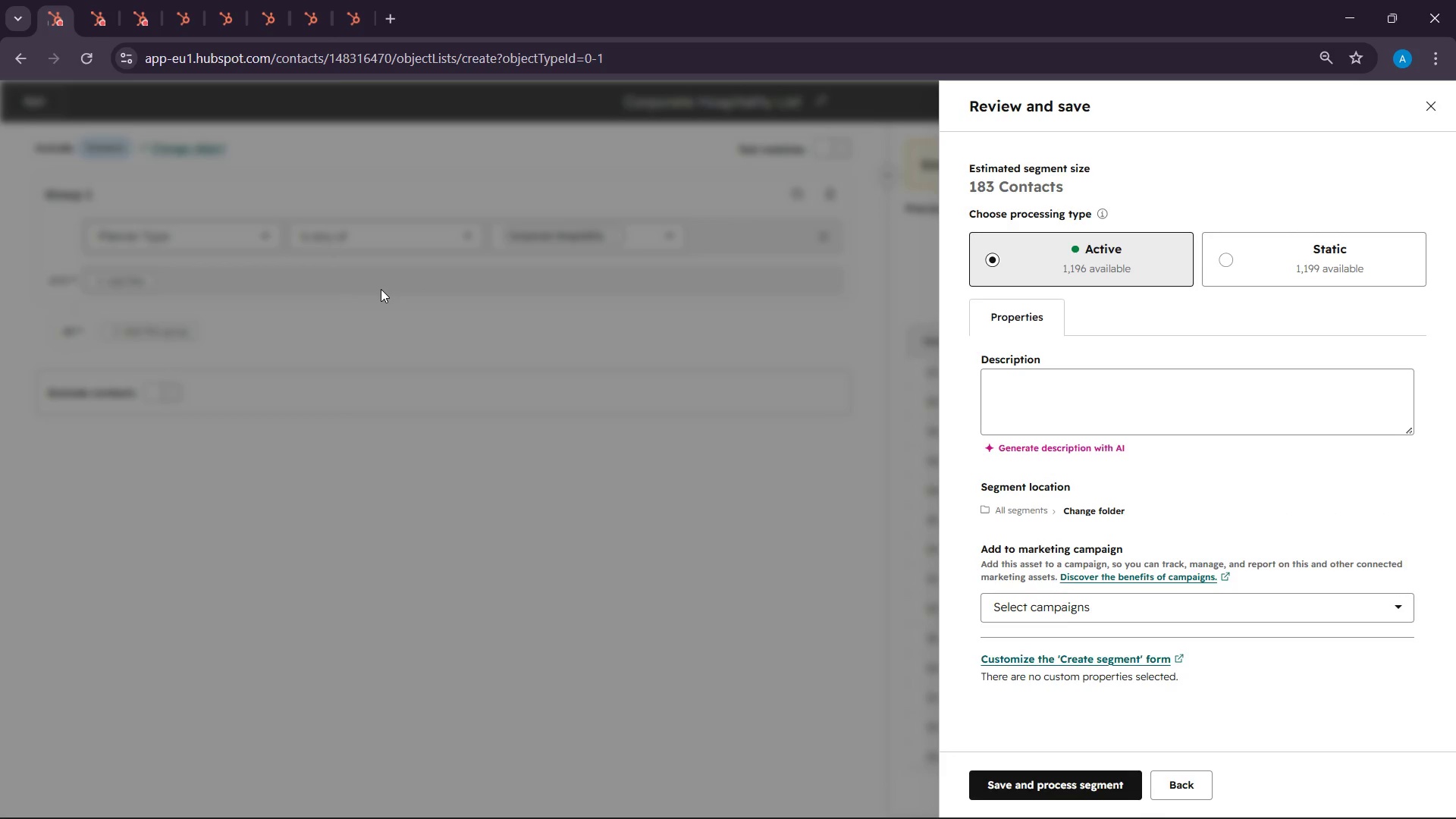 
left_click([1075, 786])
 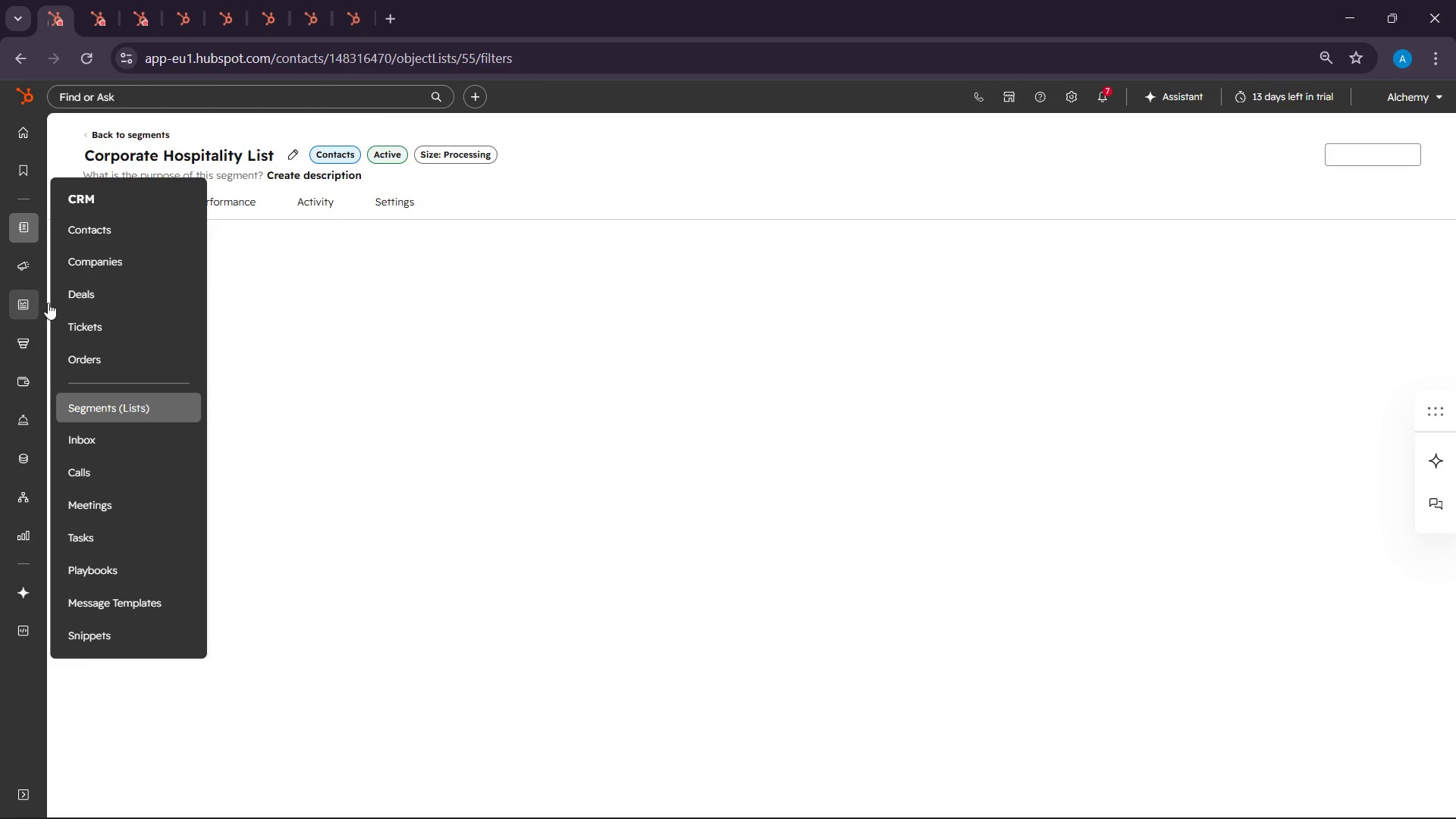 
wait(6.05)
 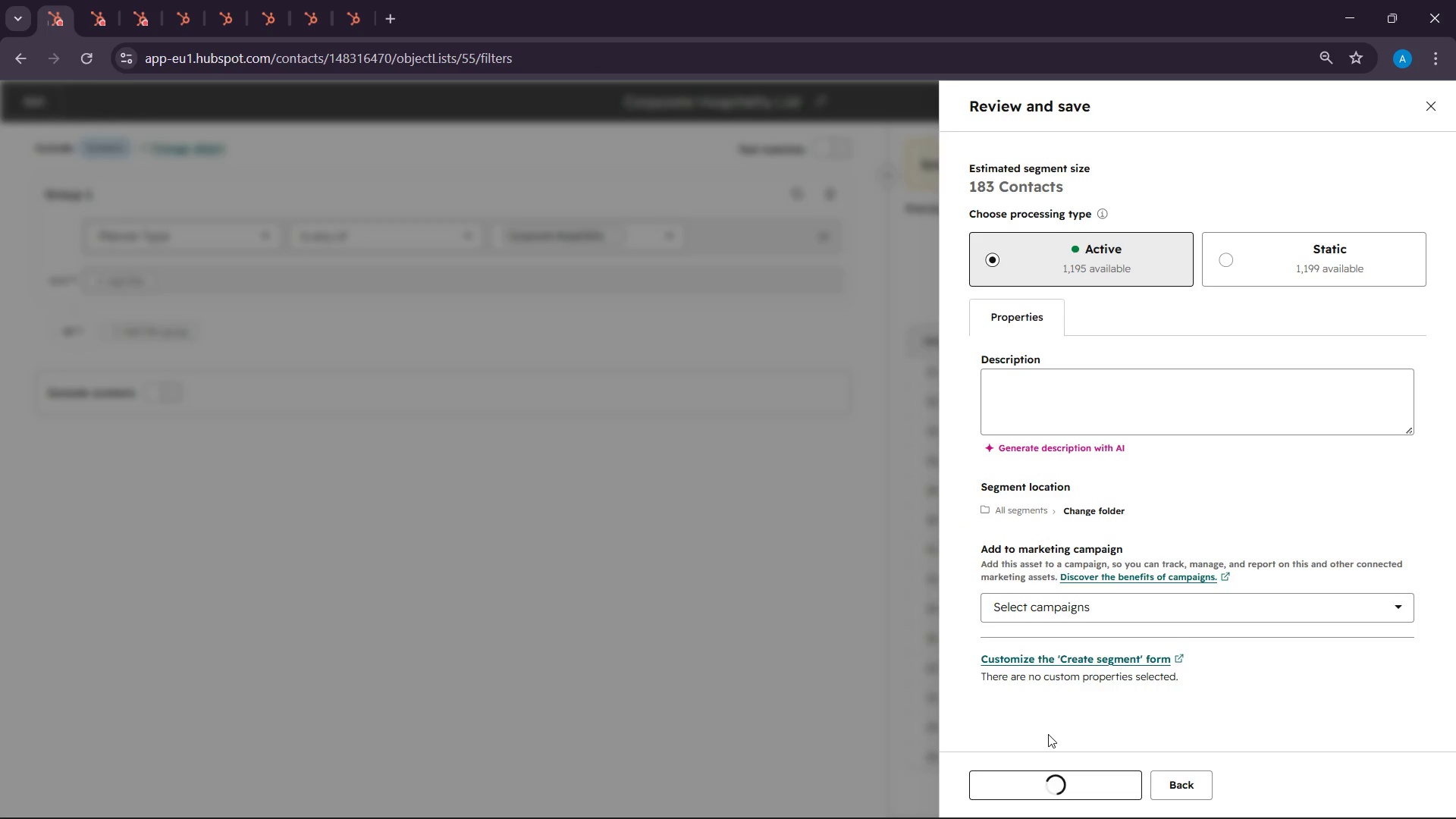 
mouse_move([39, 300])
 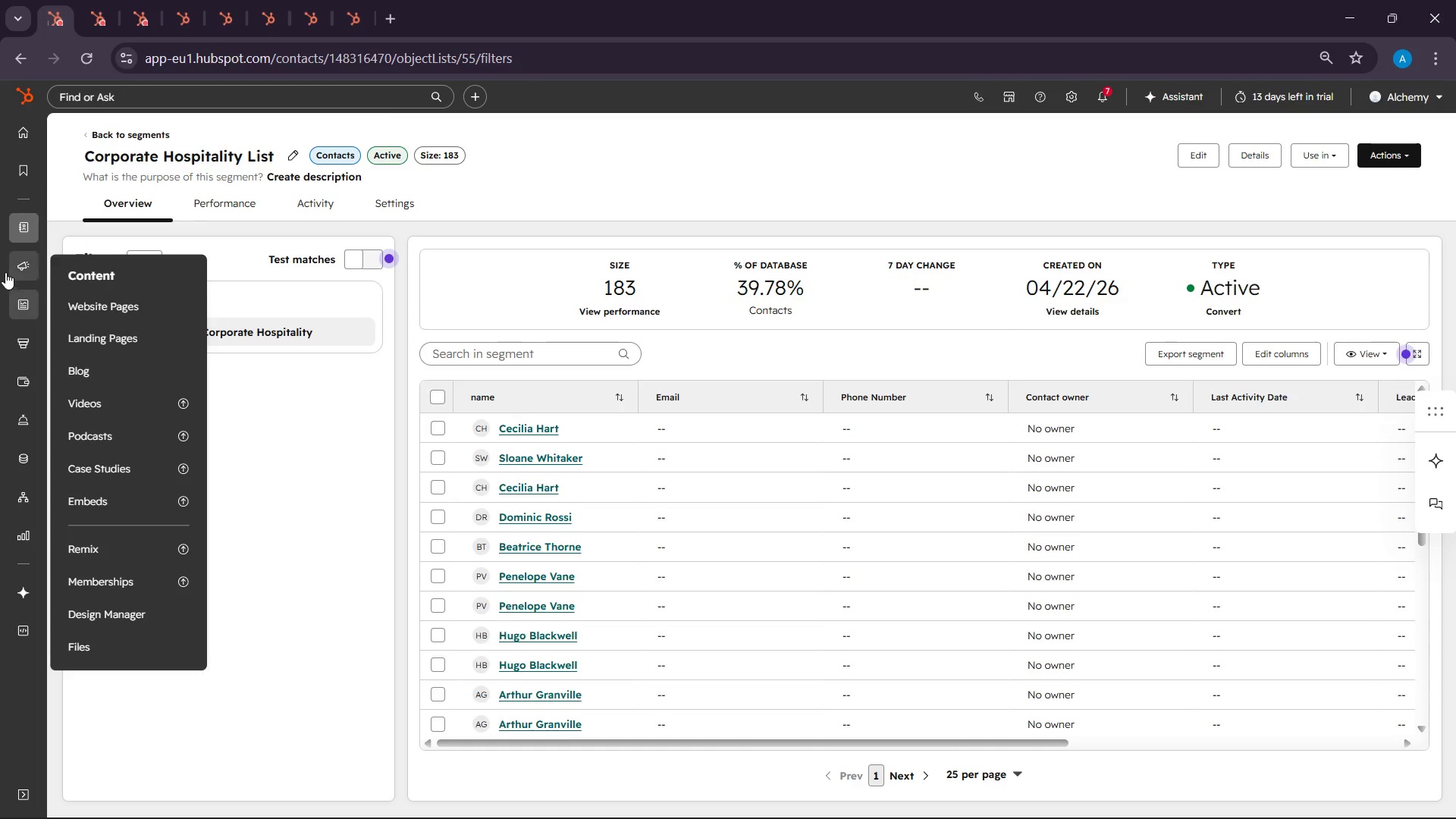 
wait(6.46)
 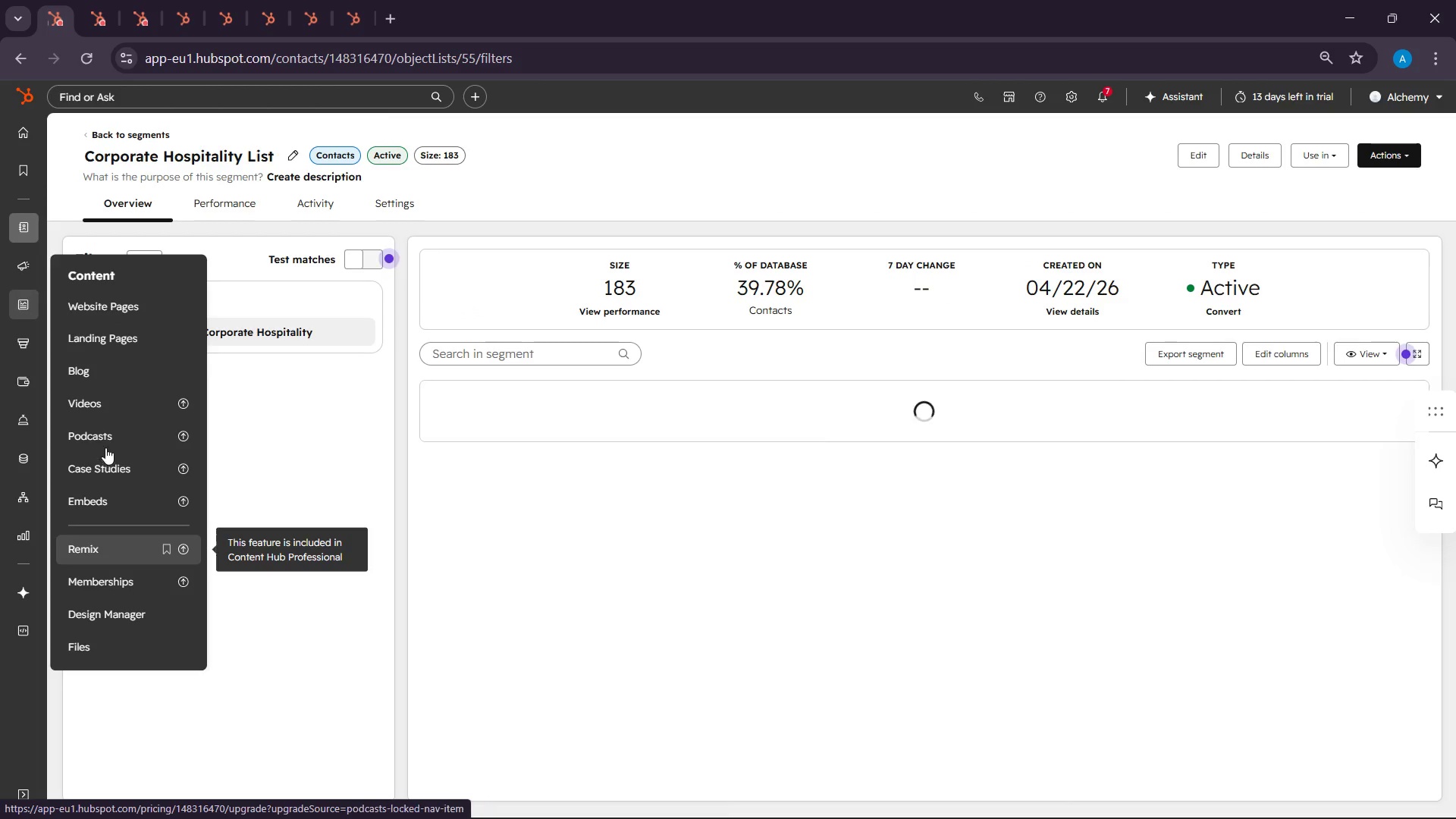 
left_click([135, 406])
 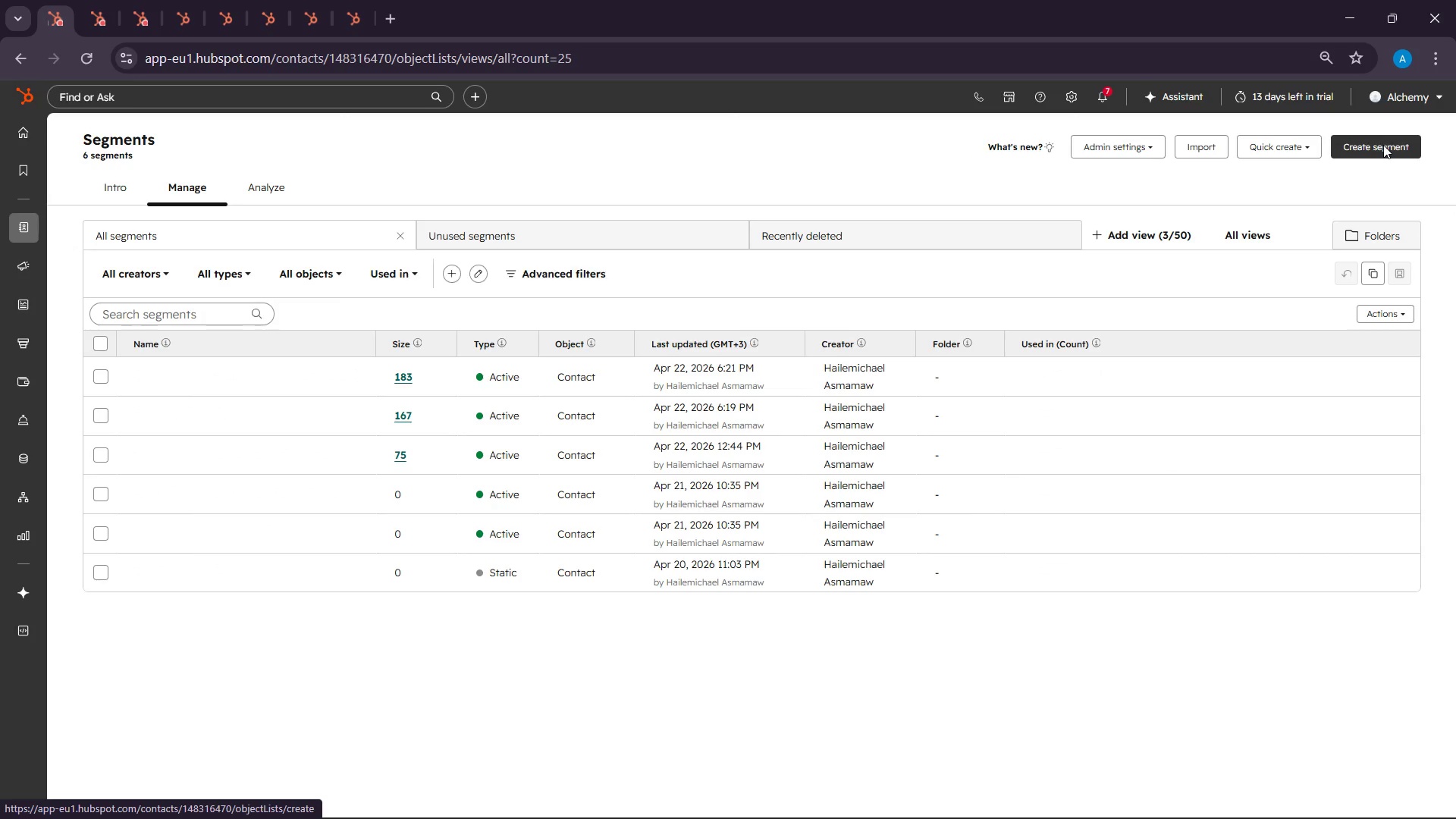 
wait(7.45)
 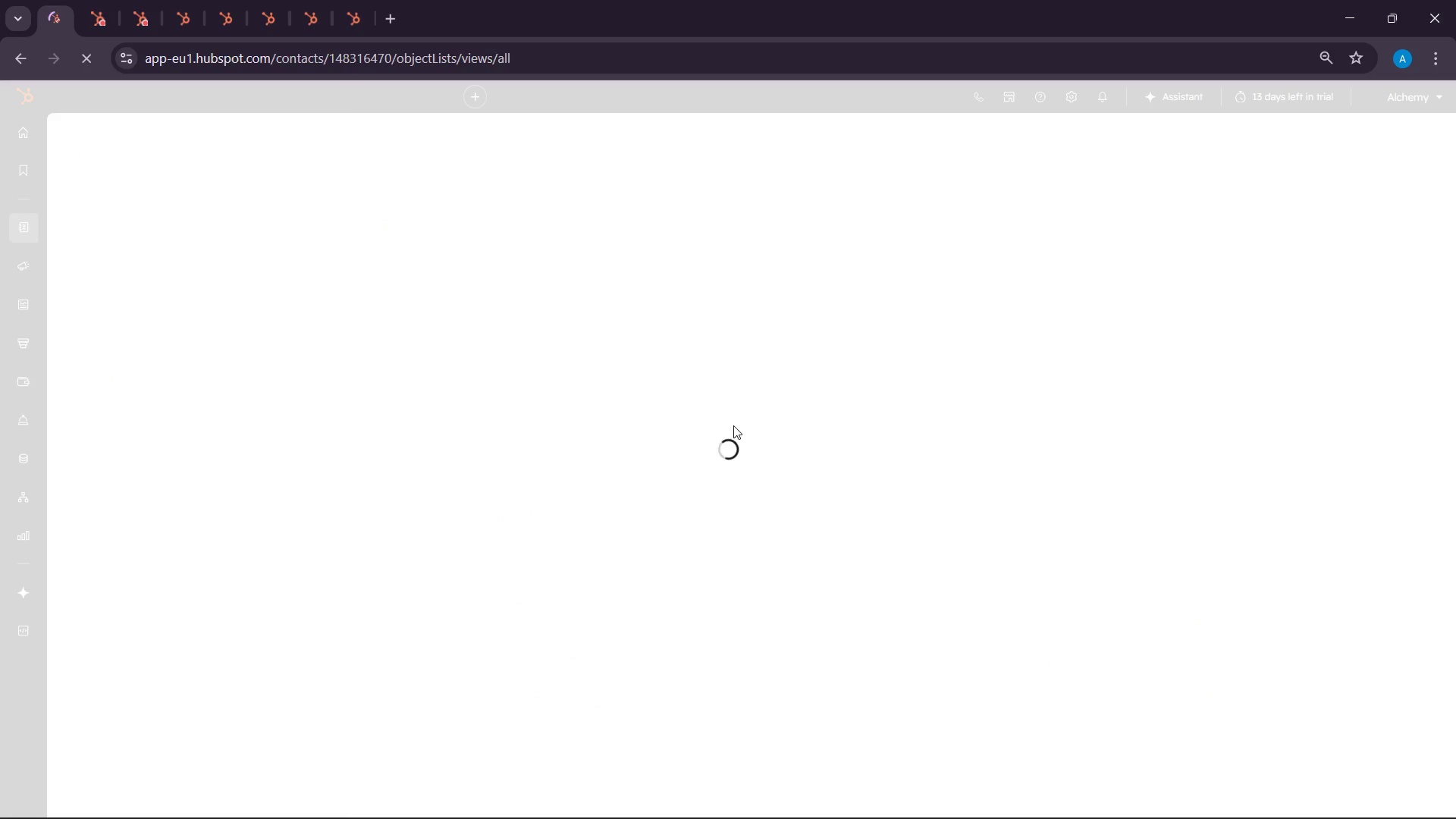 
left_click([1383, 145])
 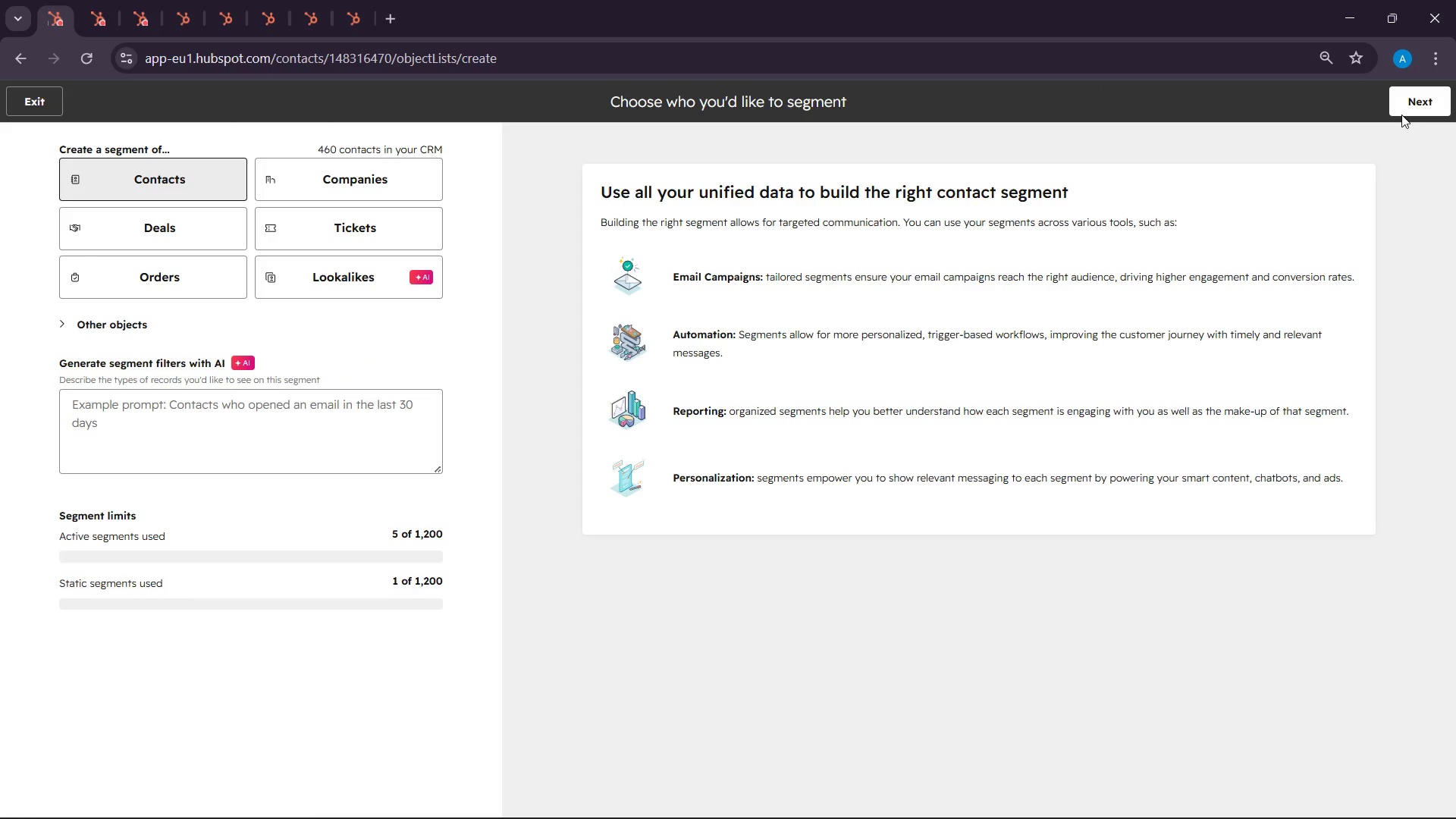 
left_click([1404, 106])
 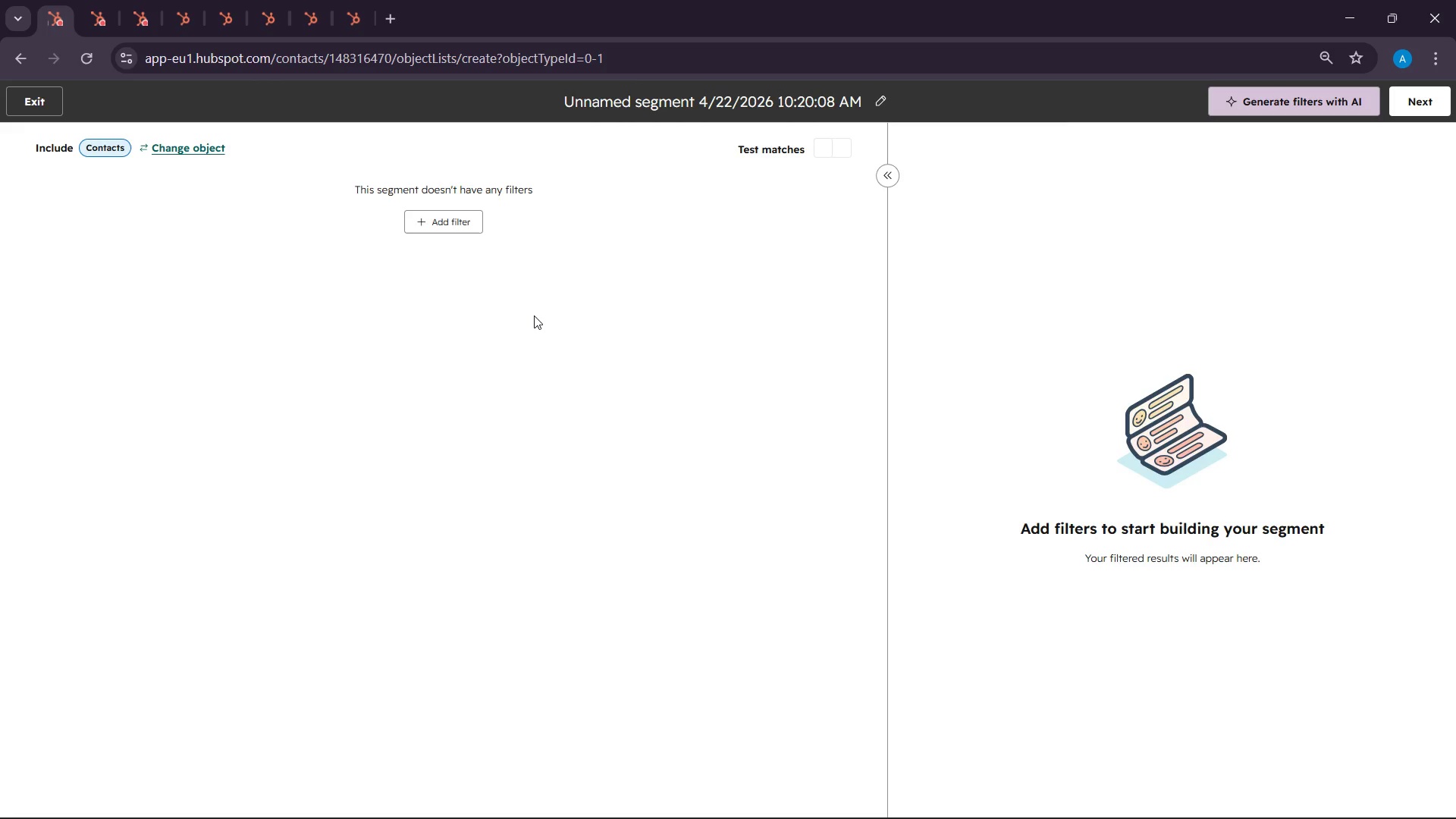 
wait(7.12)
 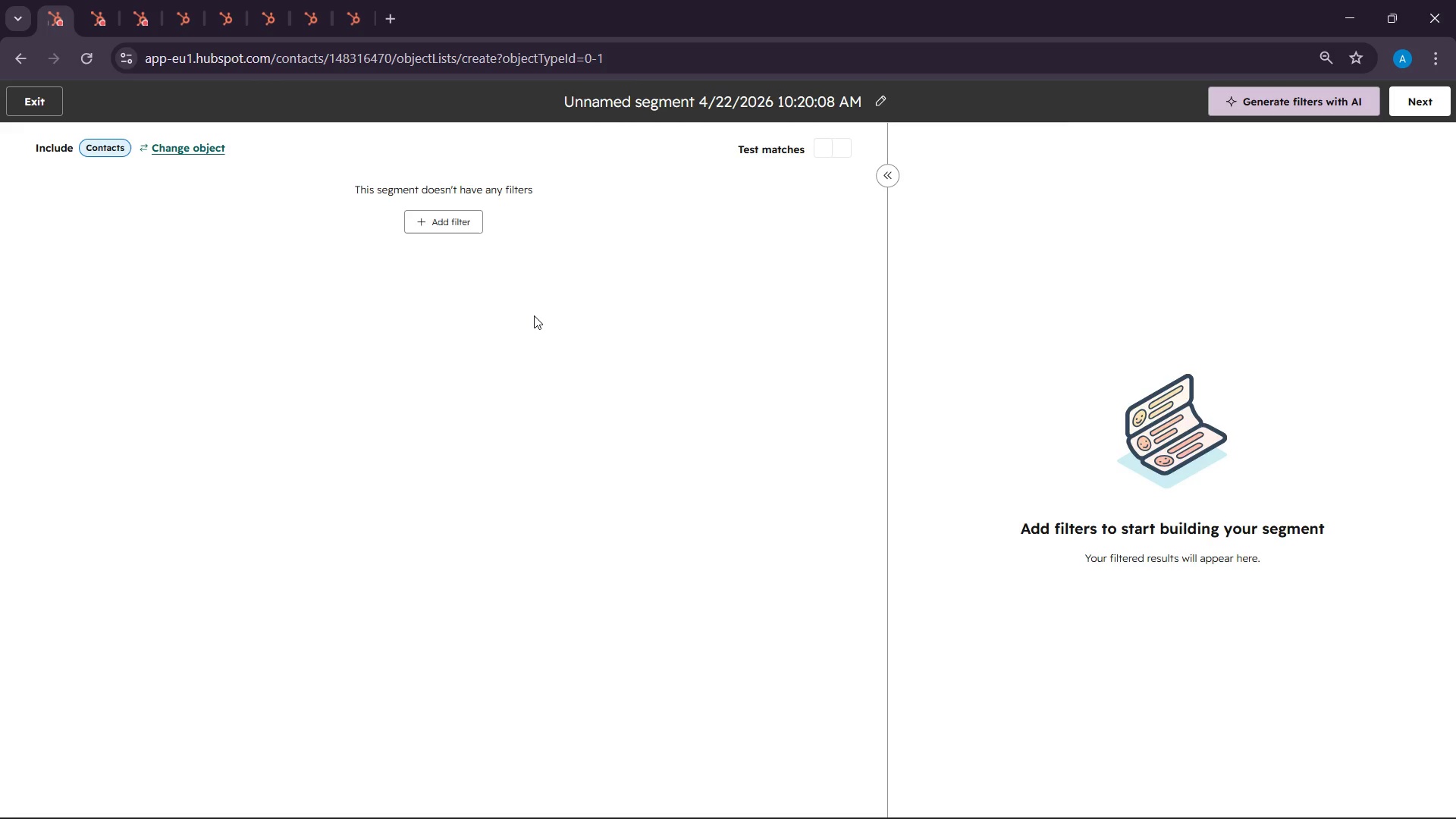 
left_click([883, 104])
 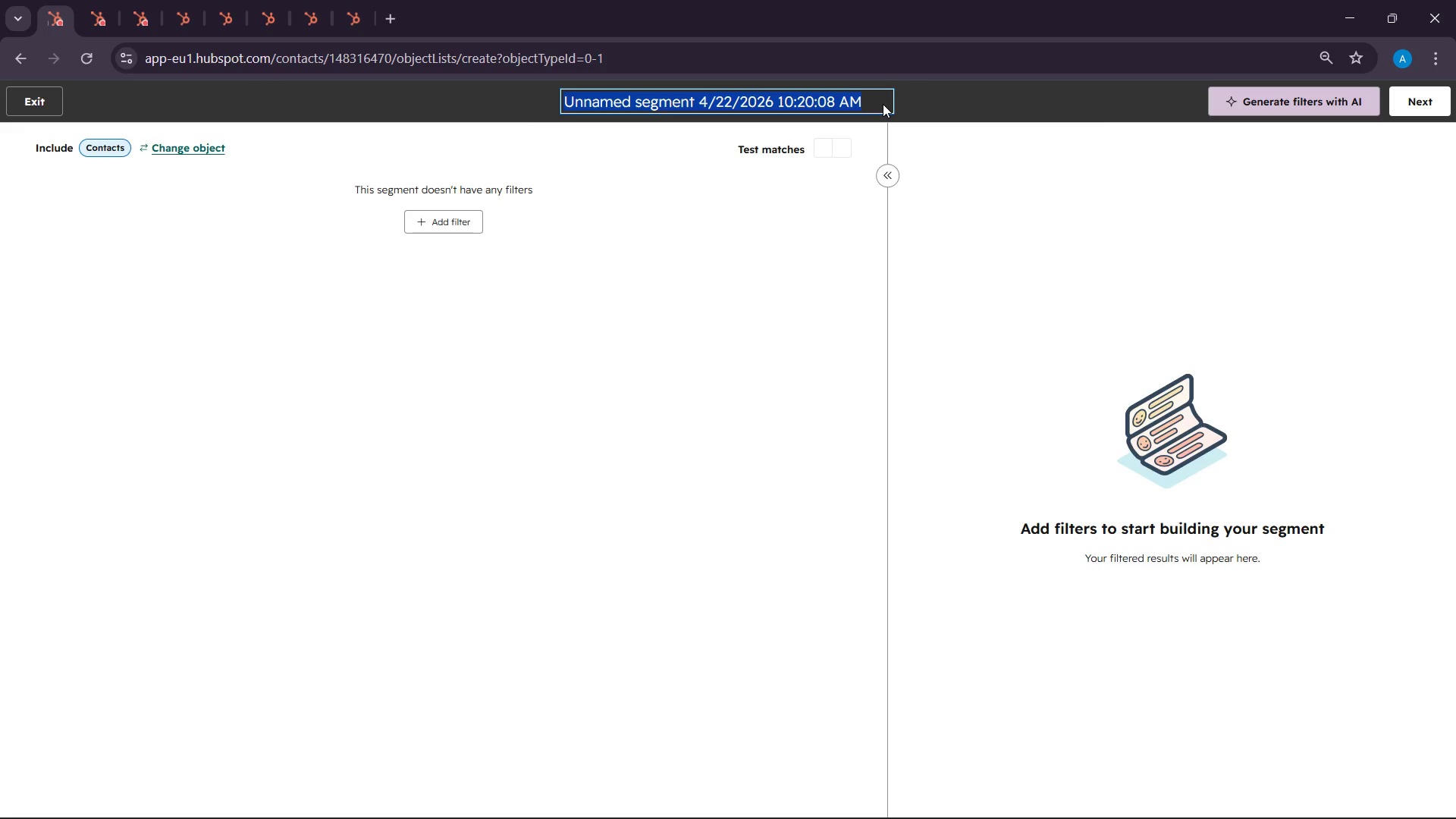 
type(Engaged )
 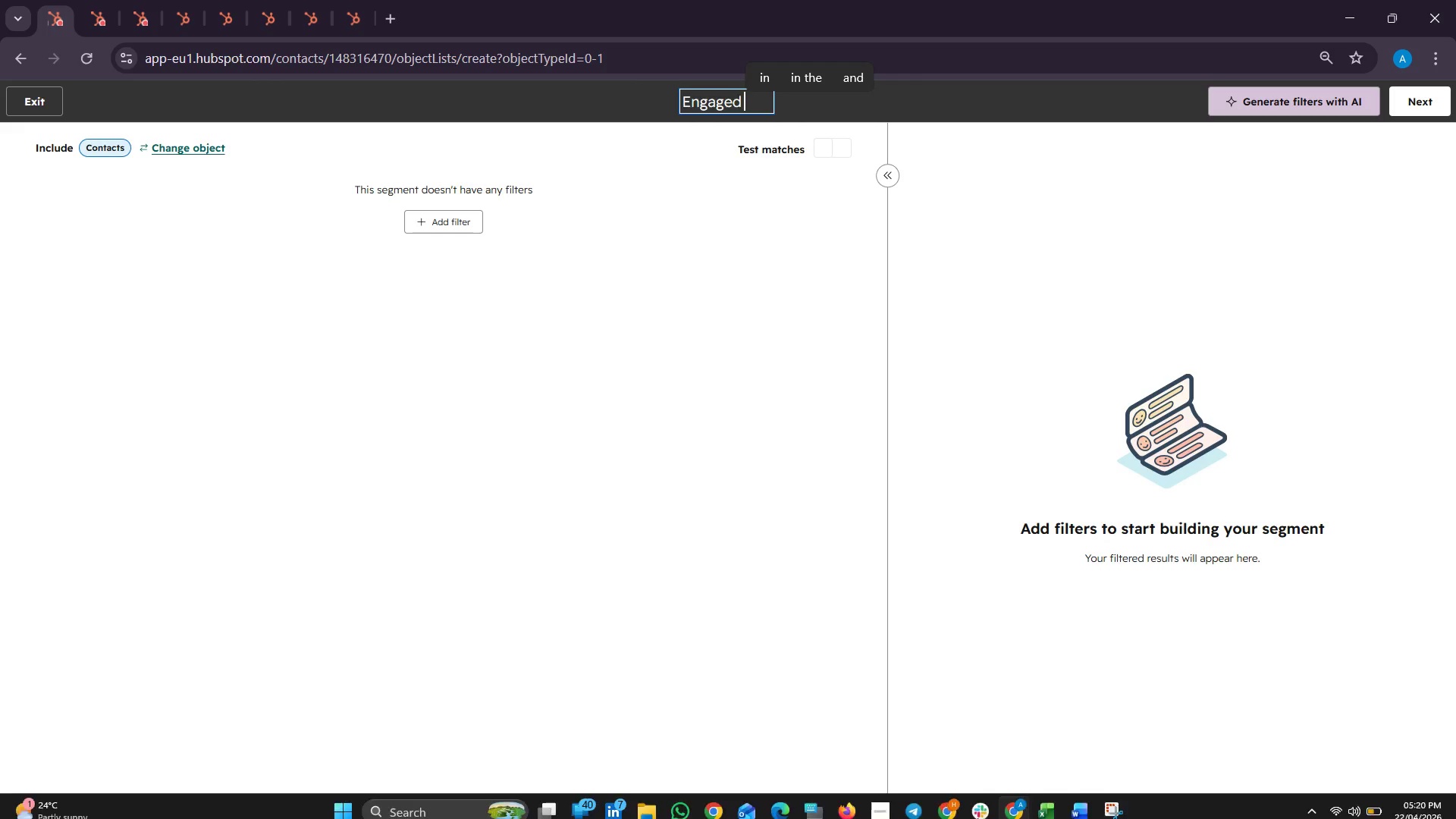 
wait(6.25)
 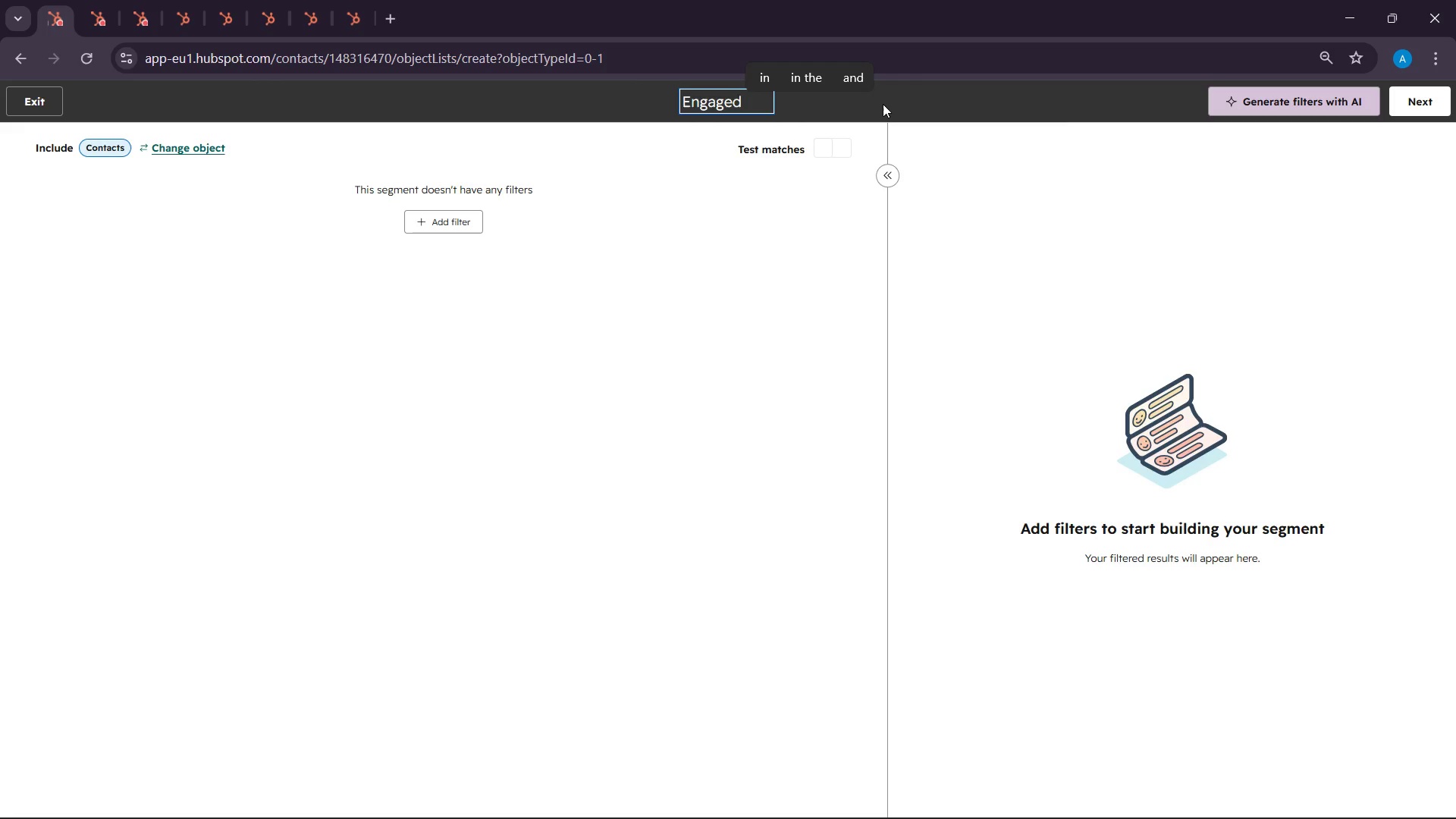 
left_click([828, 808])
 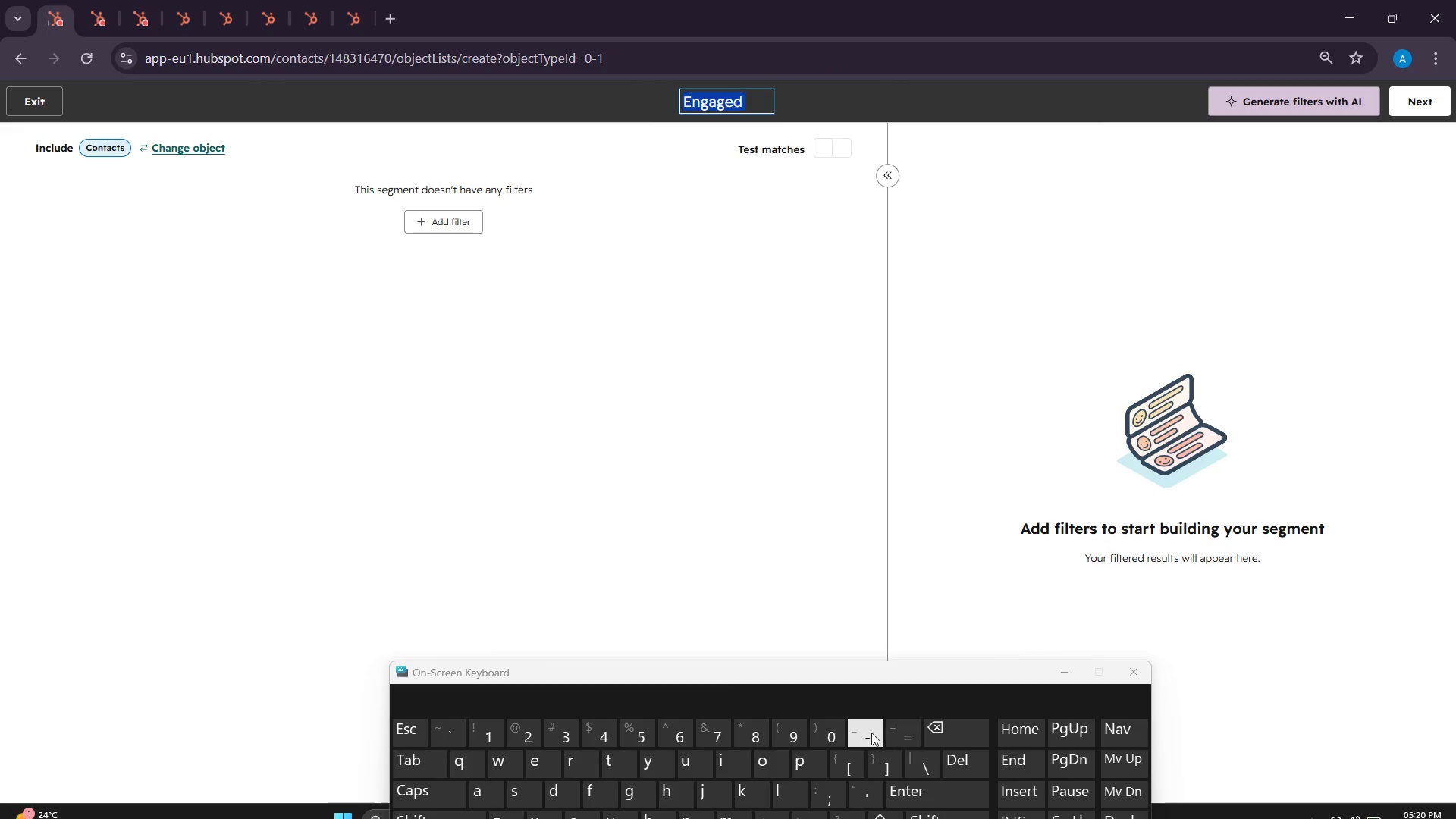 
type(-)
key(Backspace)
type(Engaged )
 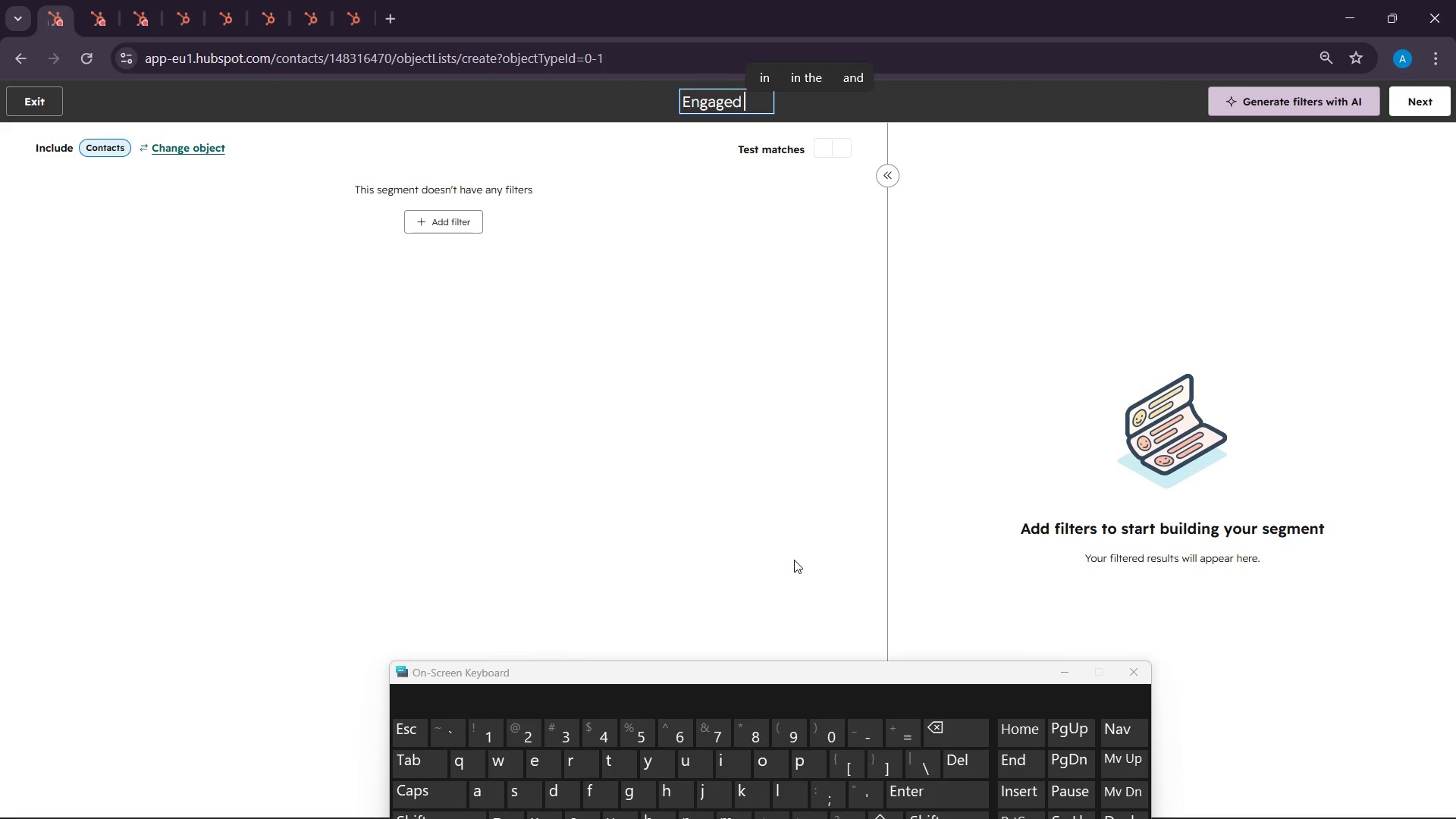 
type(- sting ntrest)
 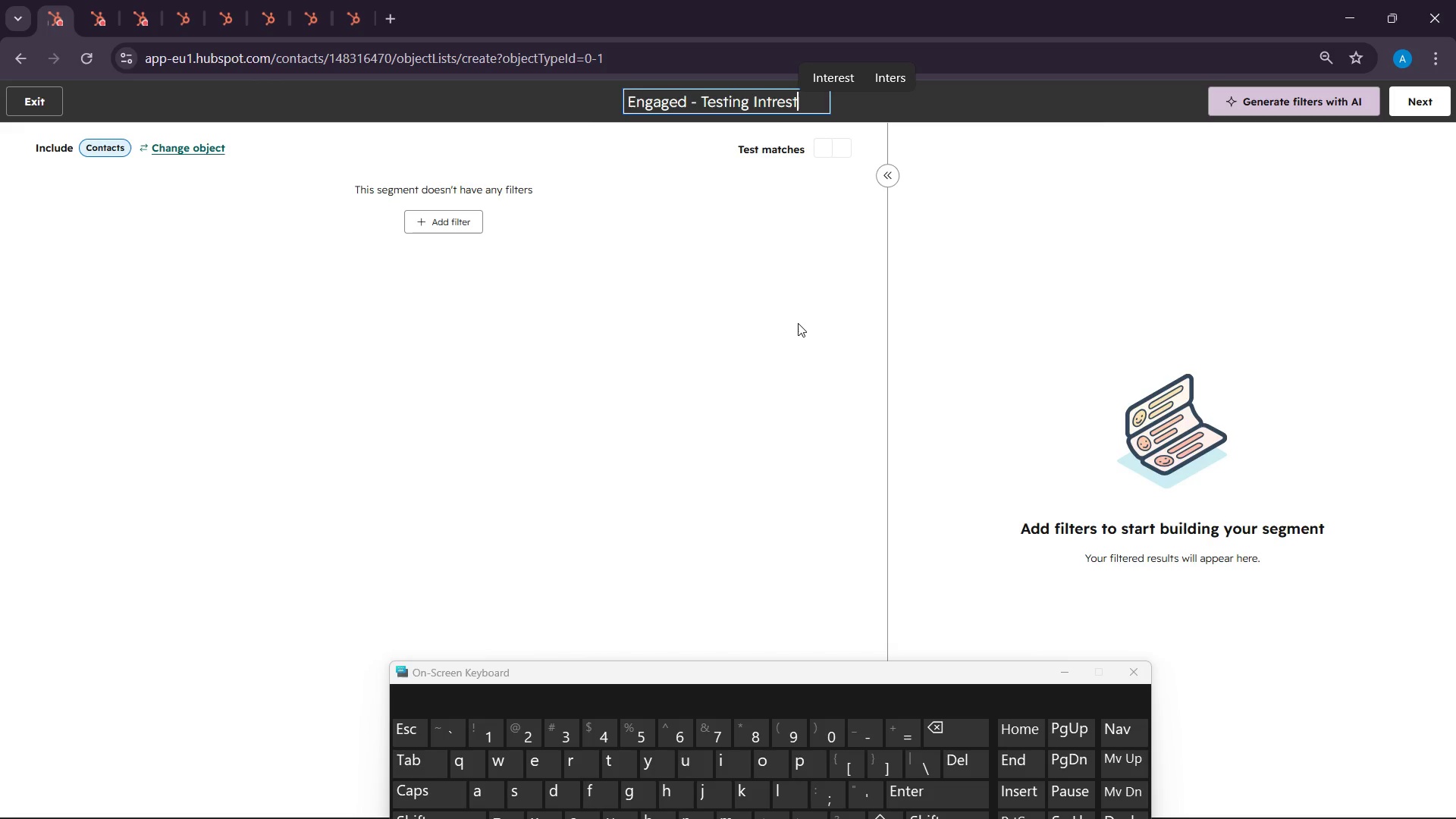 
left_click([795, 372])
 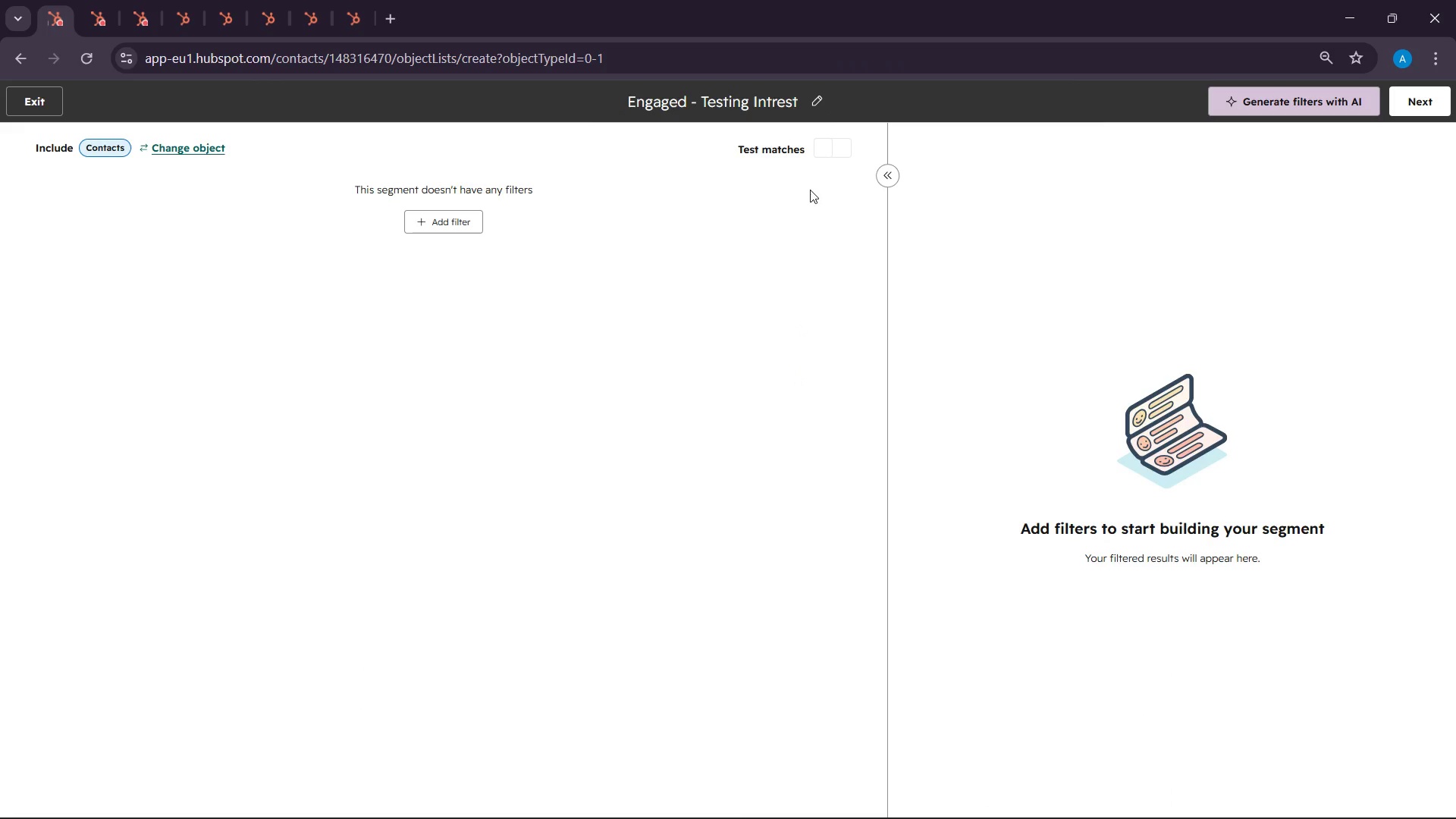 
left_click([777, 107])
 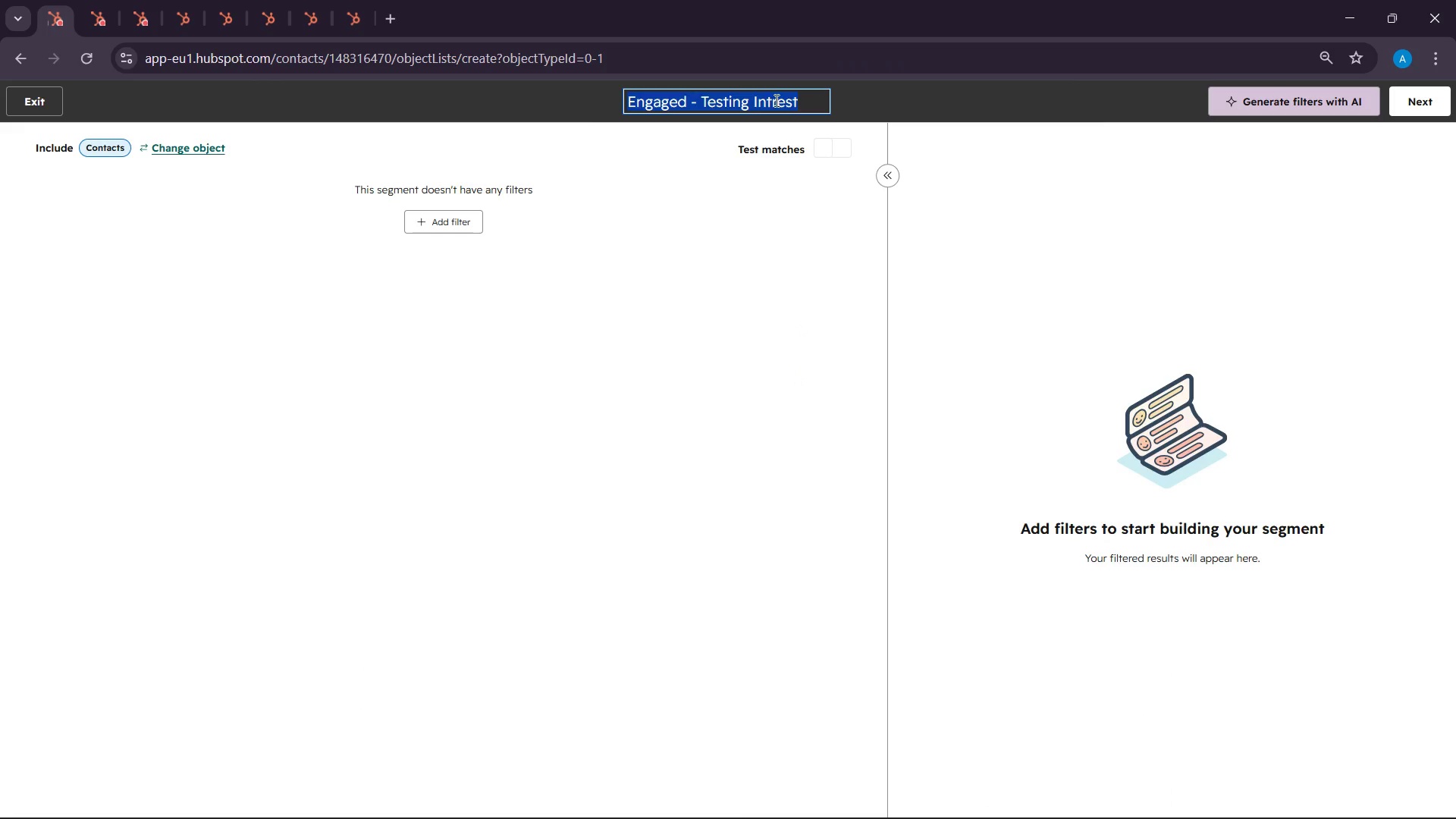 
left_click([775, 100])
 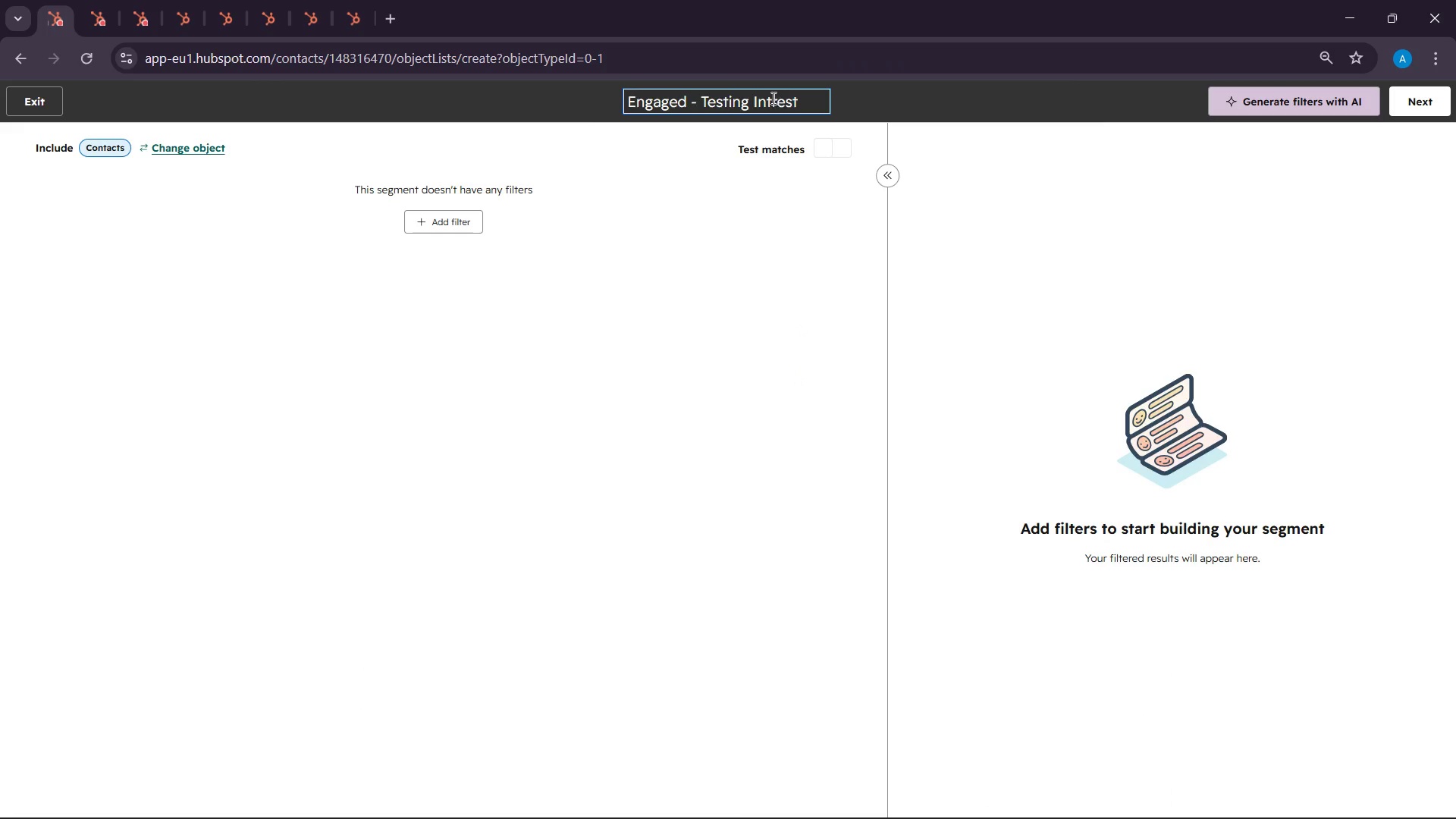 
left_click([770, 98])
 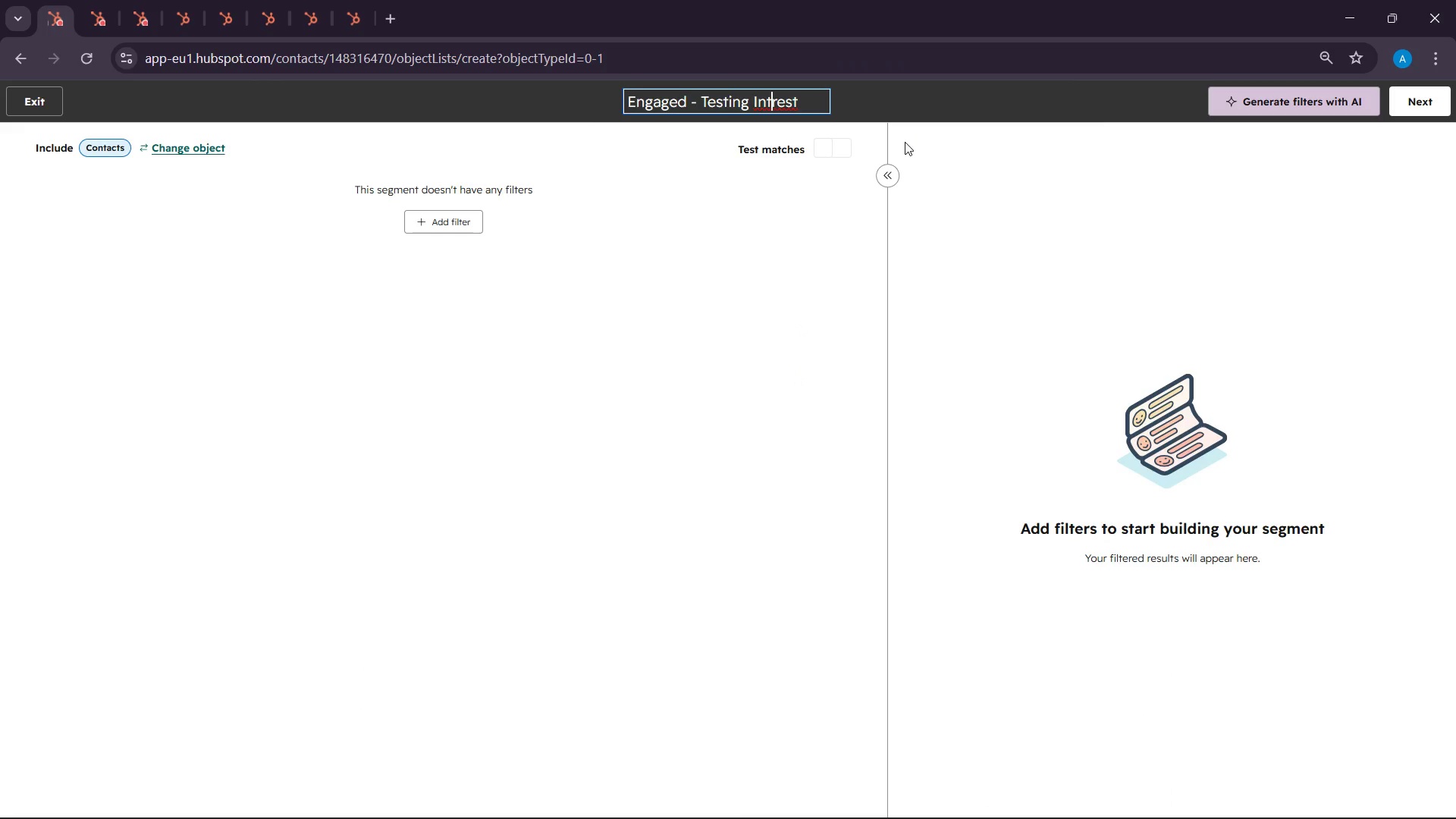 
wait(6.09)
 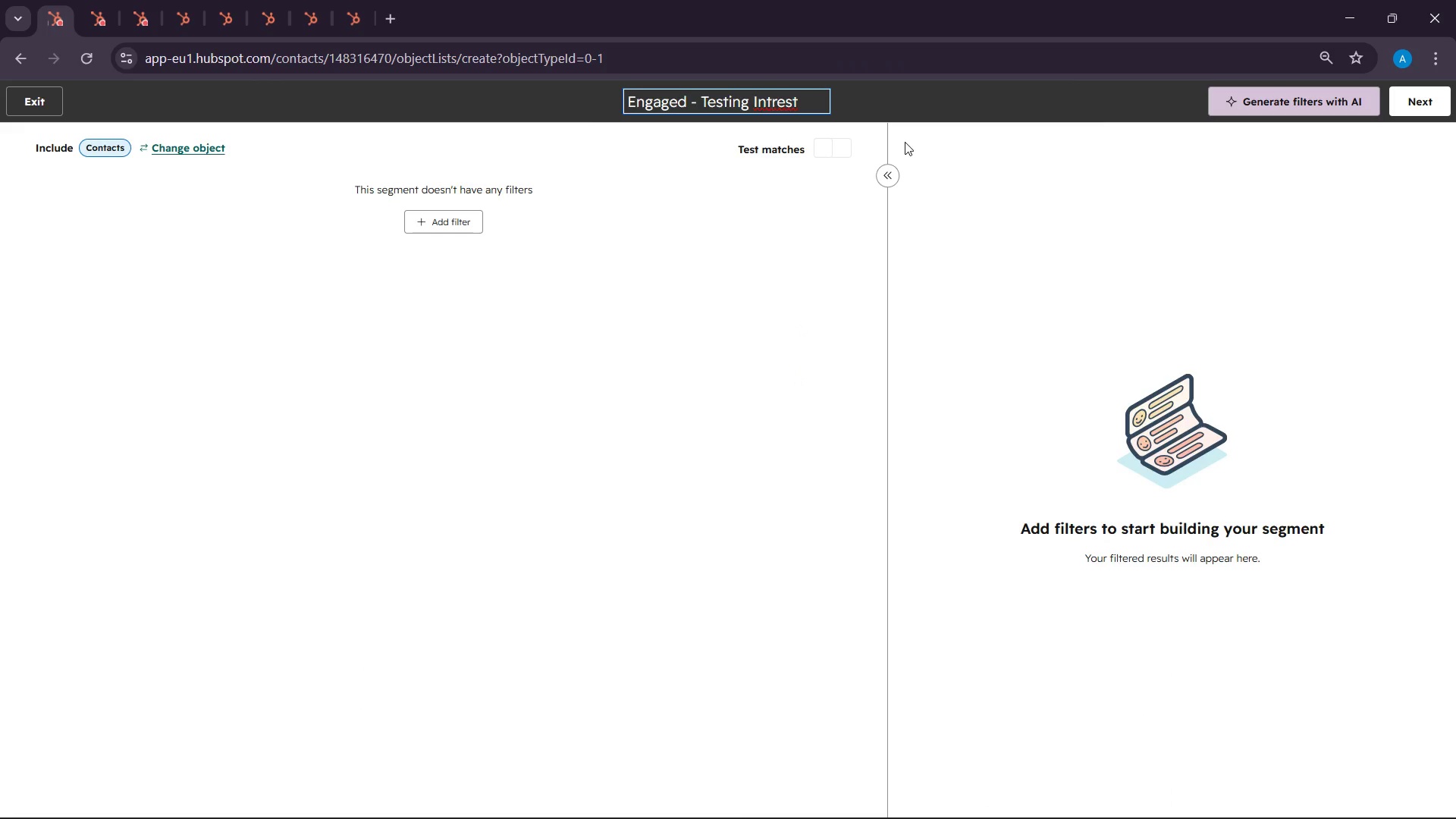 
key(E)
 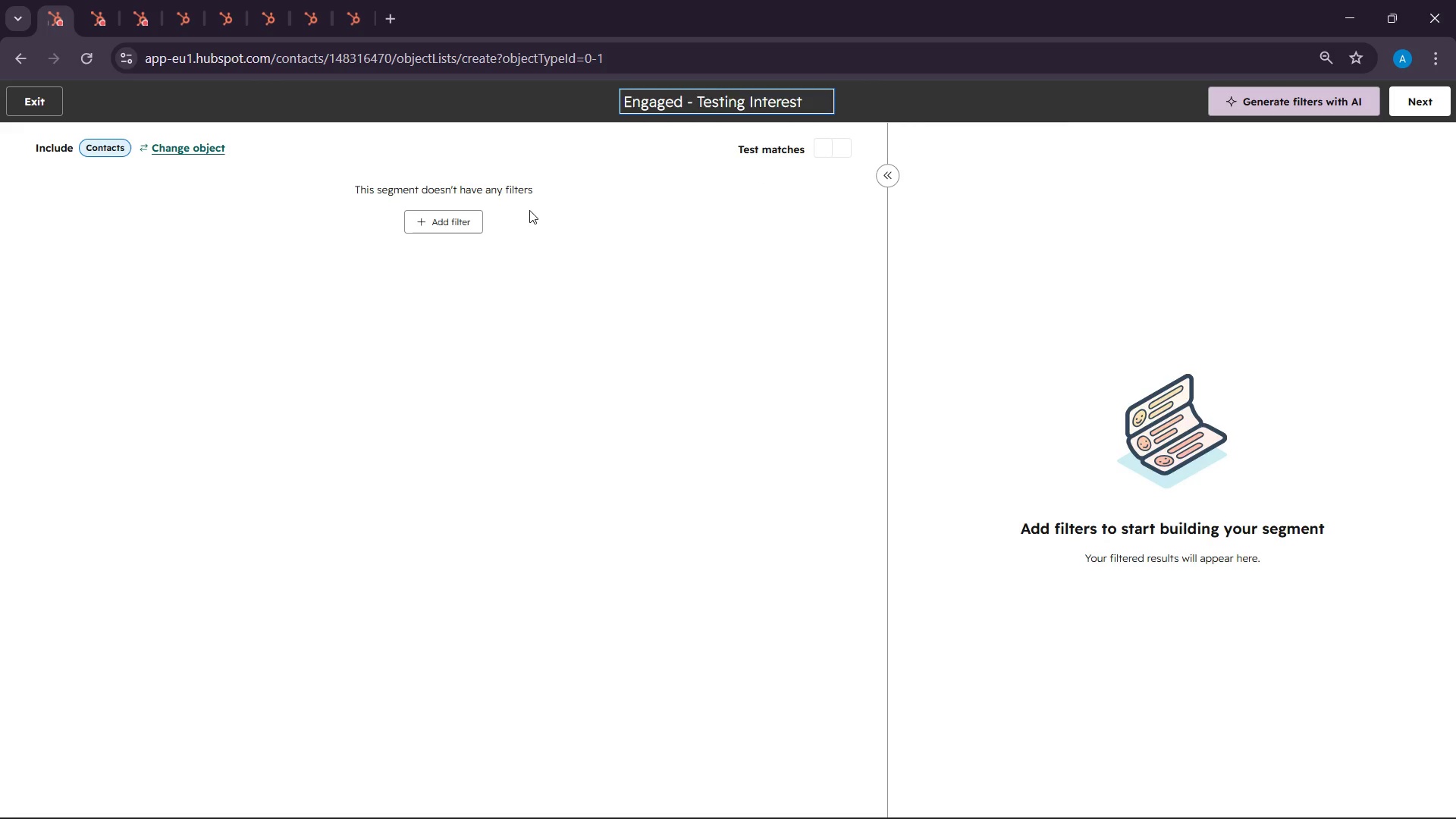 
left_click([444, 215])
 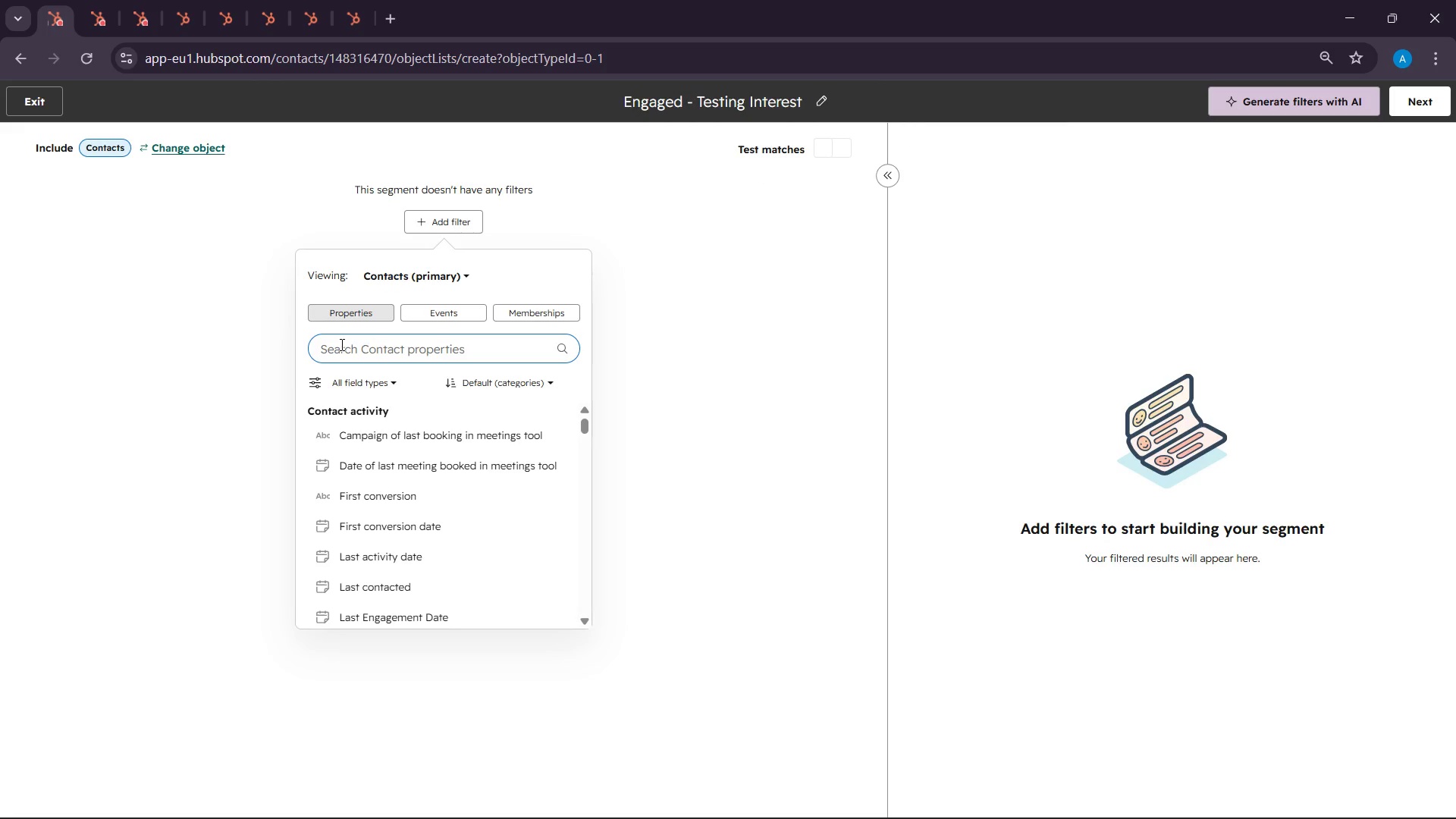 
wait(6.89)
 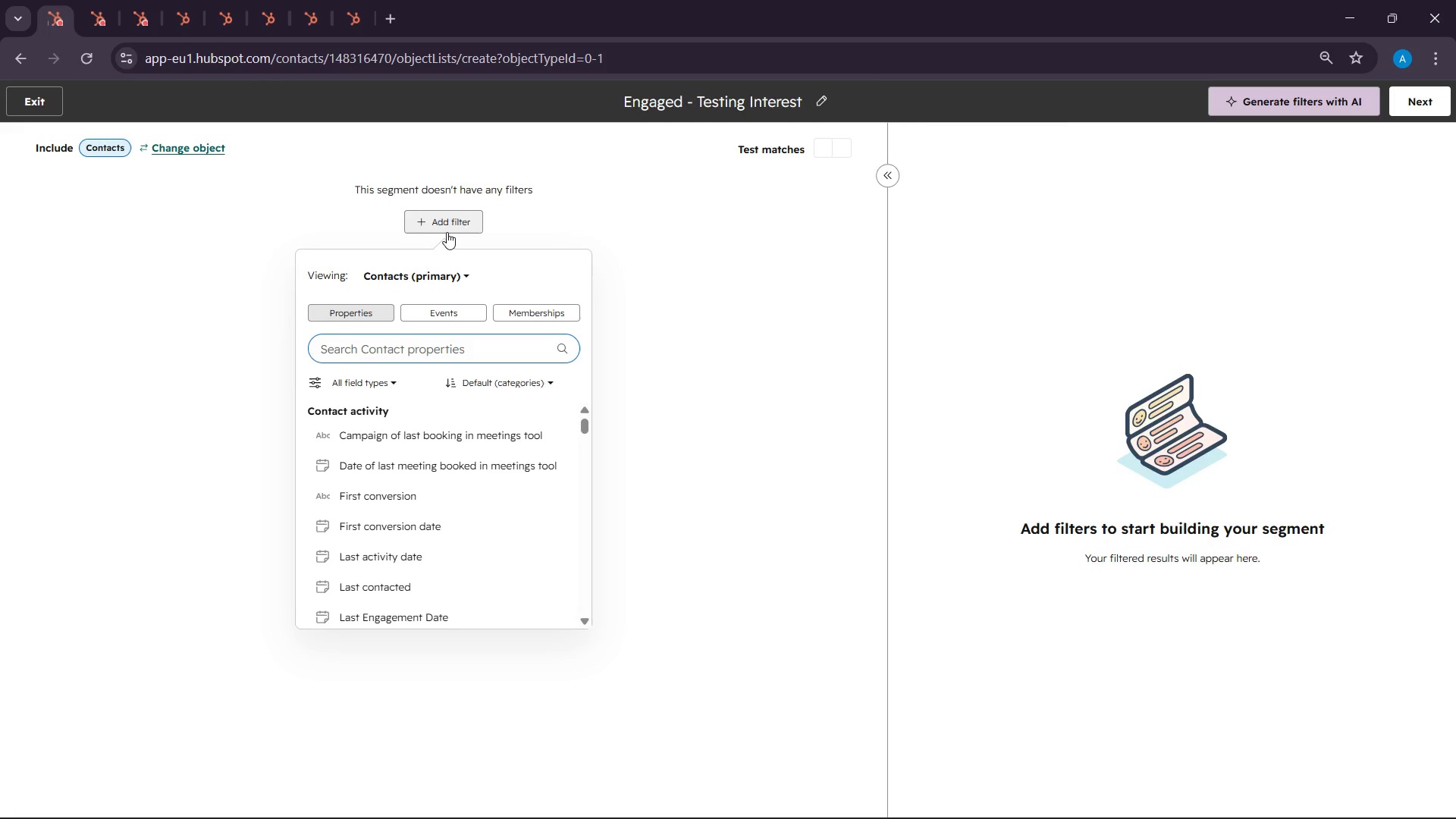 
left_click([457, 316])
 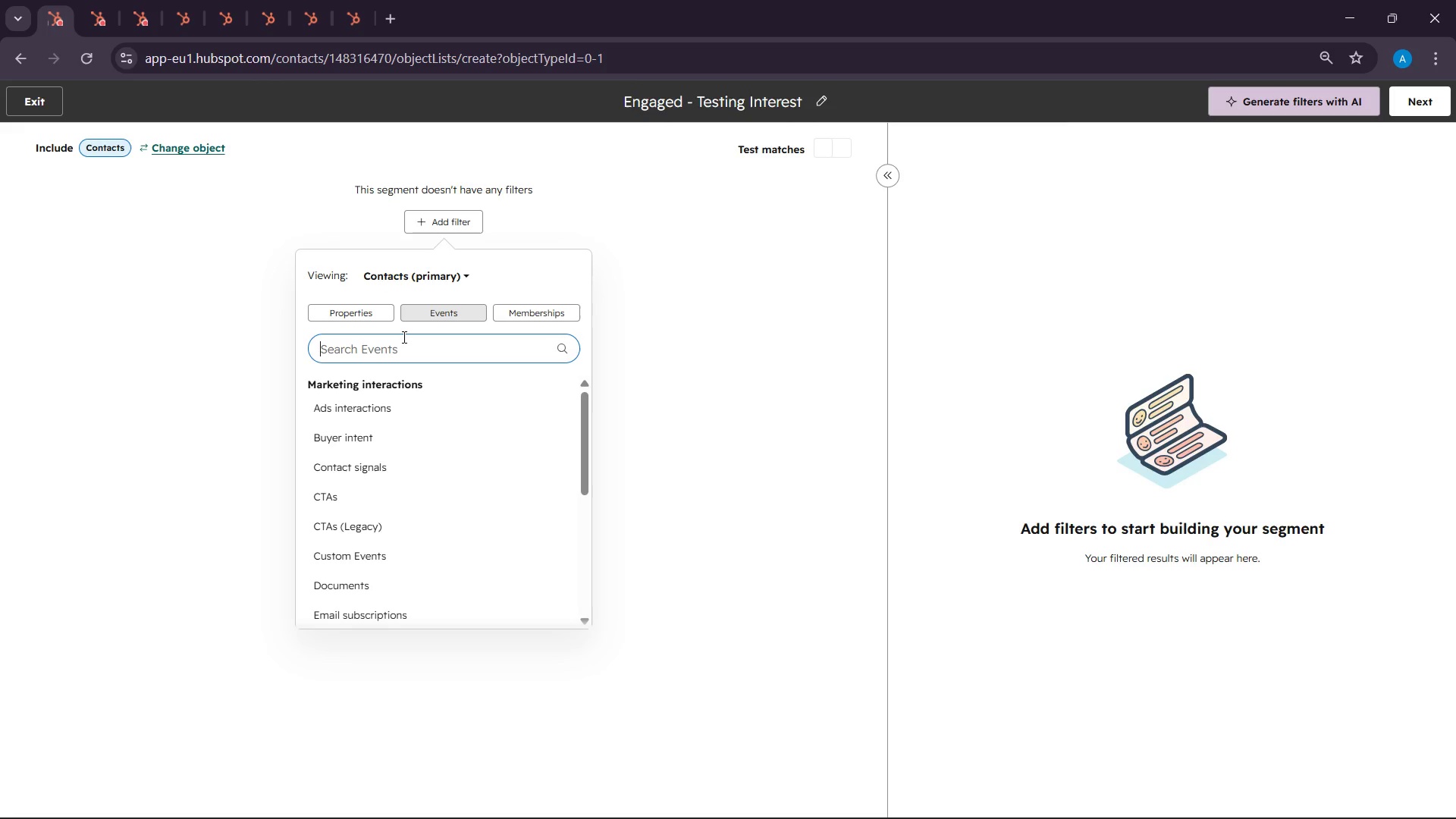 
type(mark)
 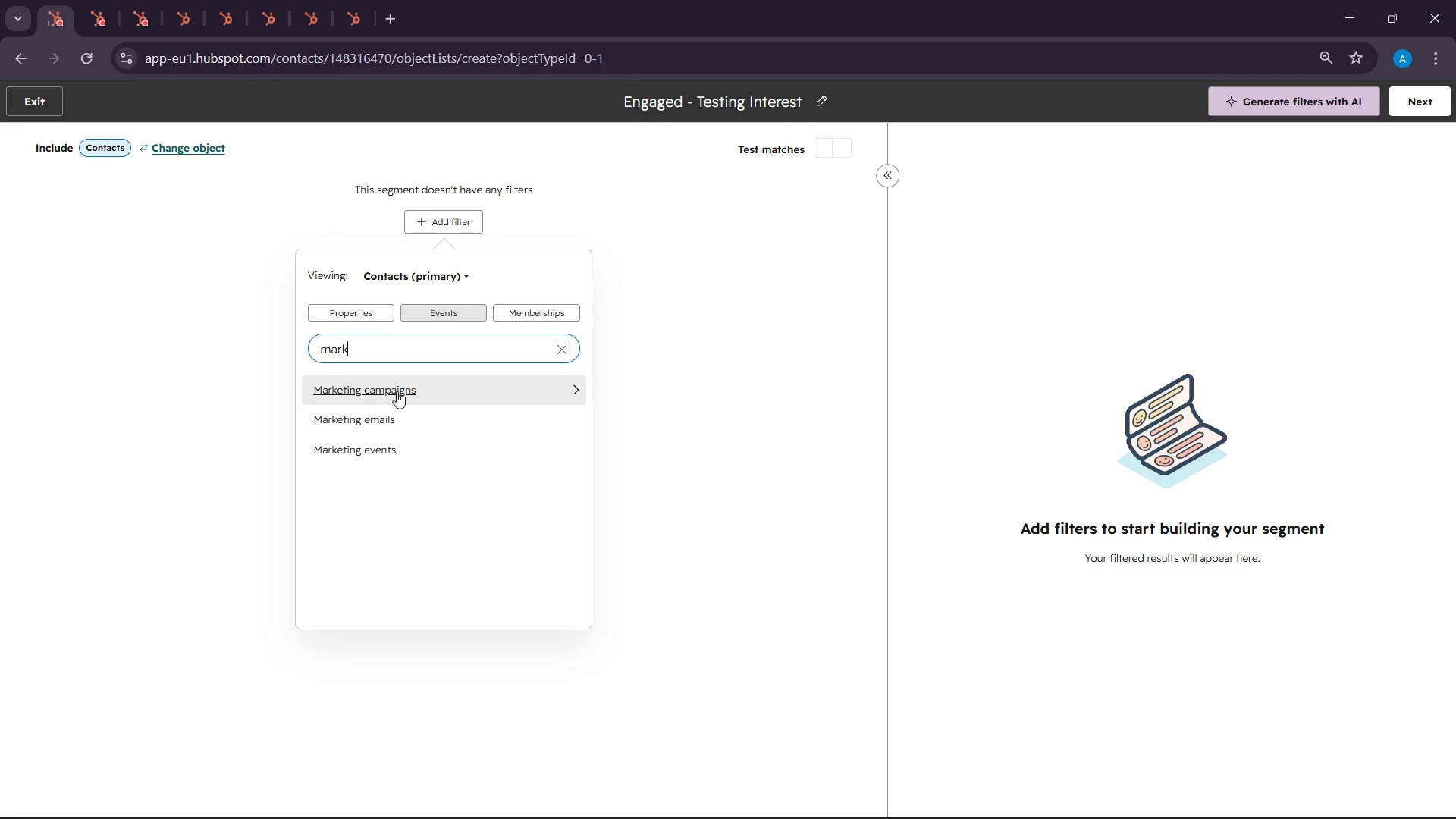 
left_click([385, 422])
 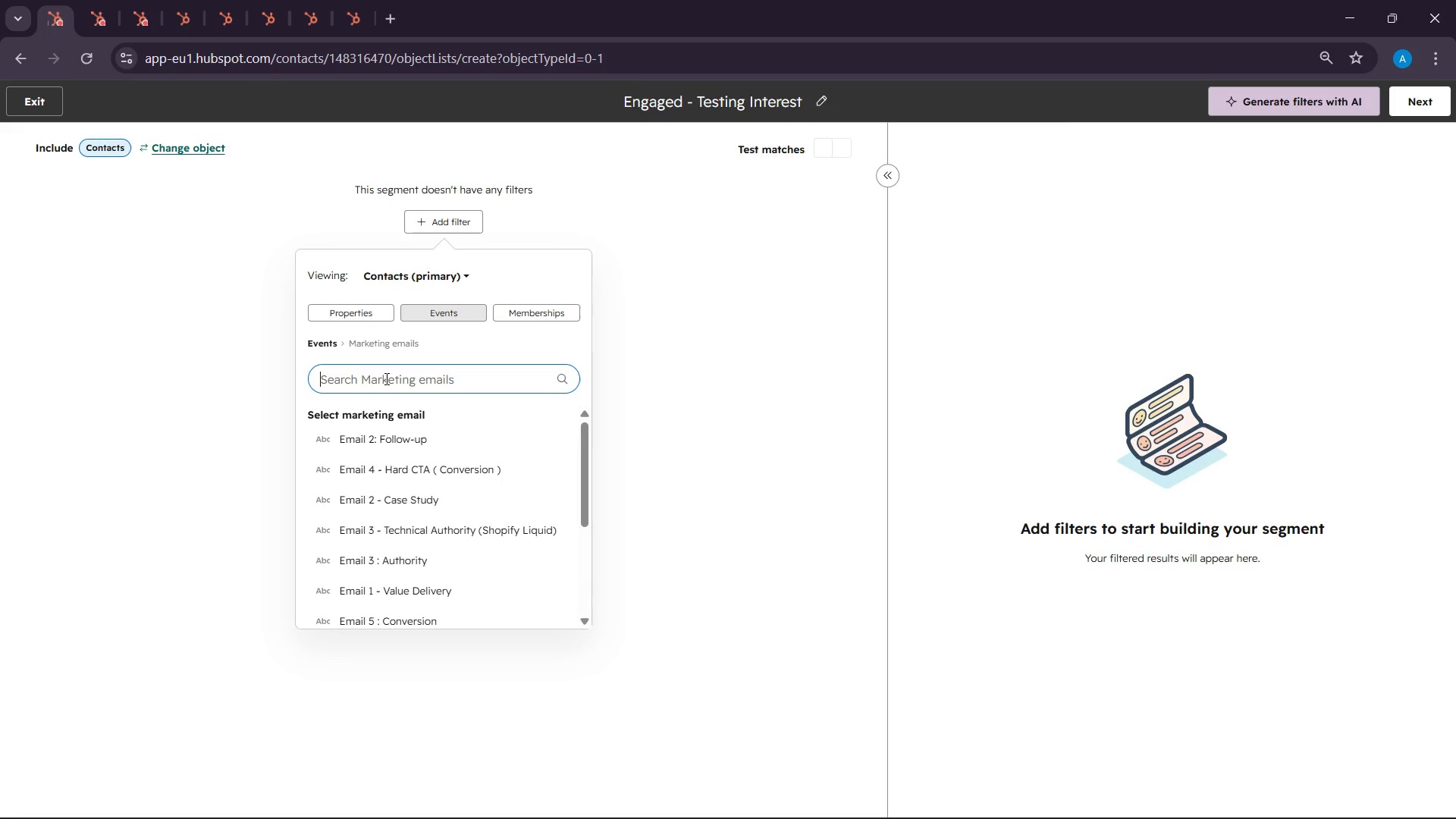 
scroll: coordinate [403, 510], scroll_direction: down, amount: 7.0
 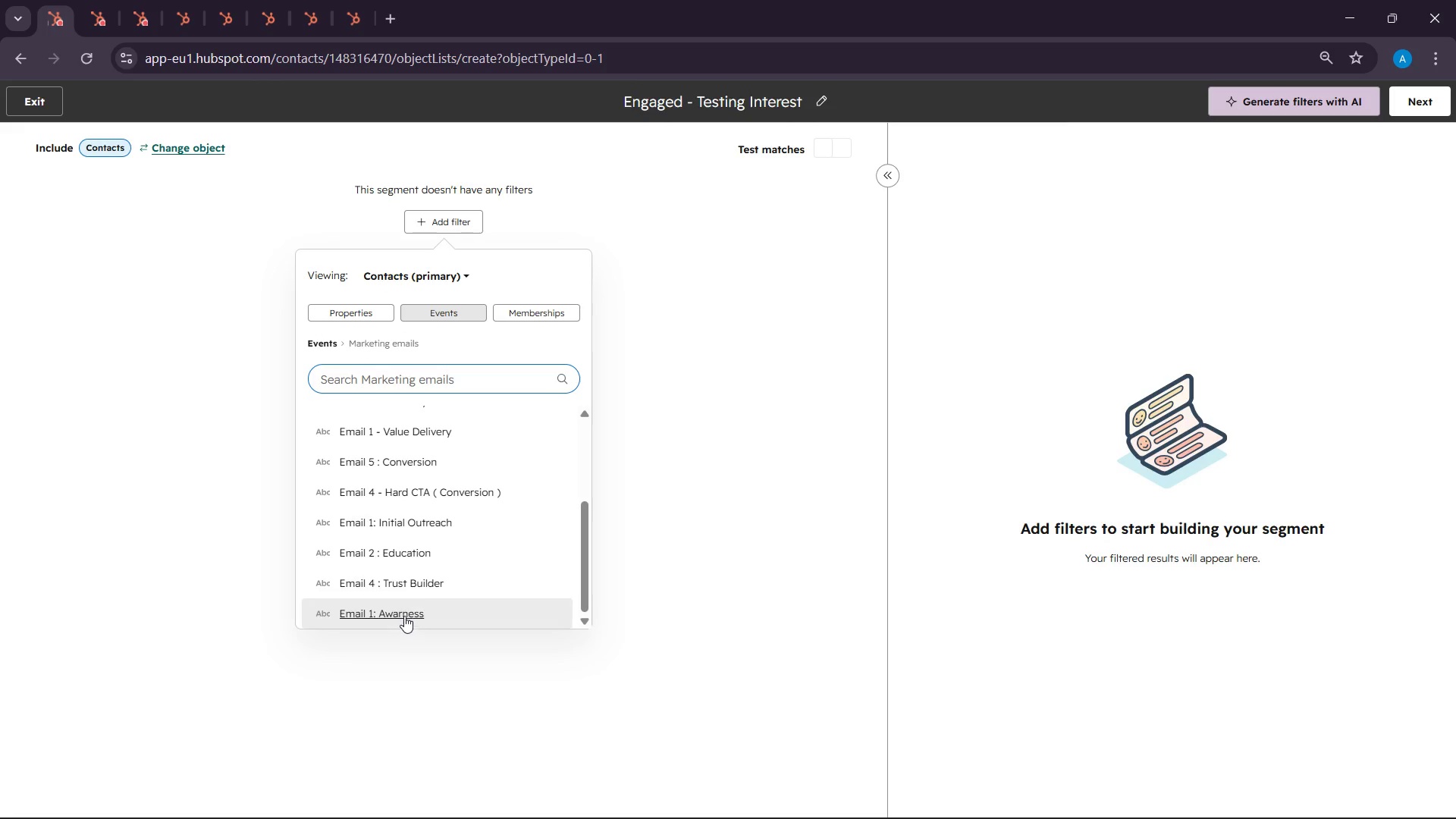 
scroll: coordinate [437, 602], scroll_direction: up, amount: 6.0
 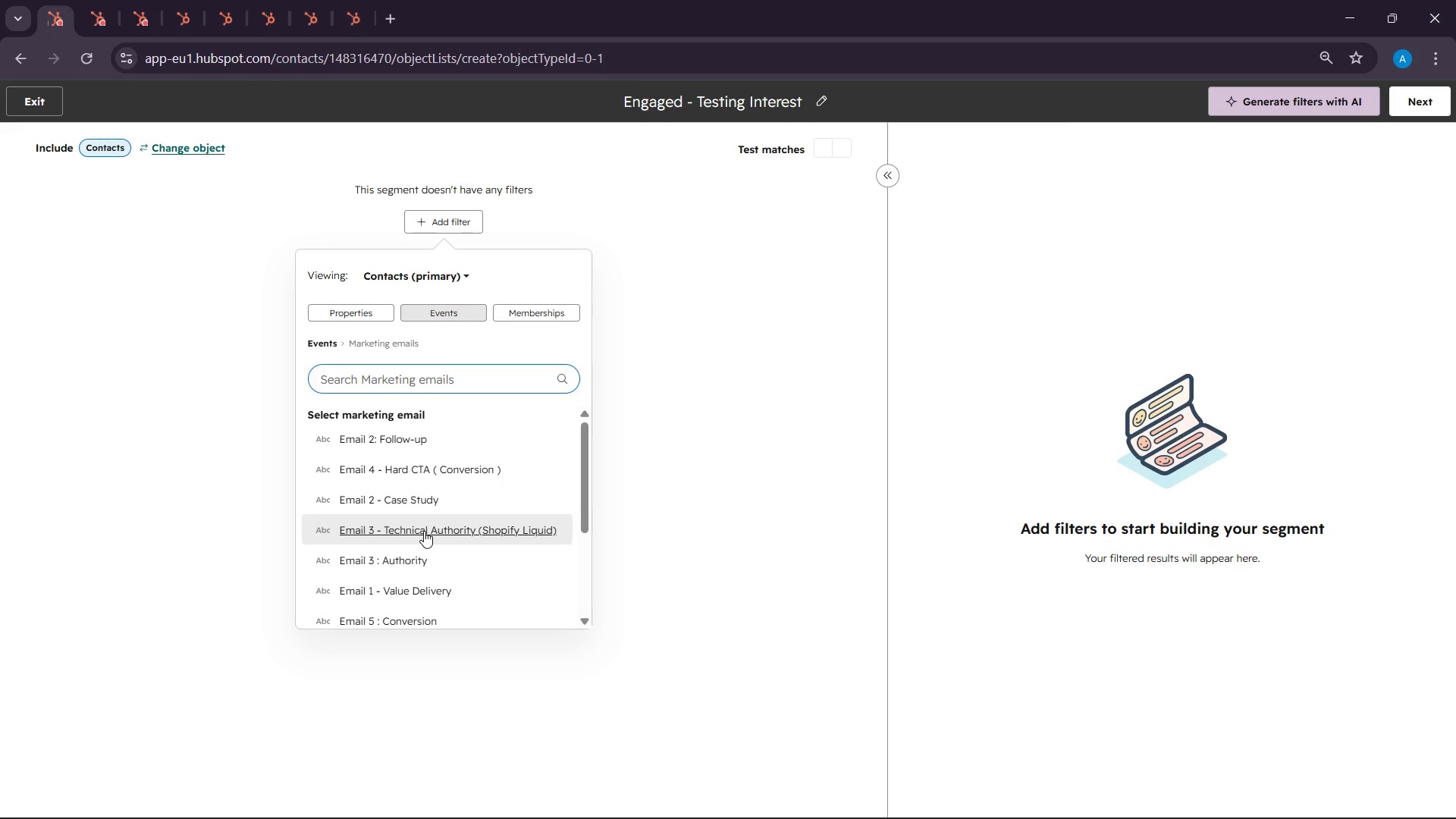 
scroll: coordinate [426, 491], scroll_direction: down, amount: 4.0
 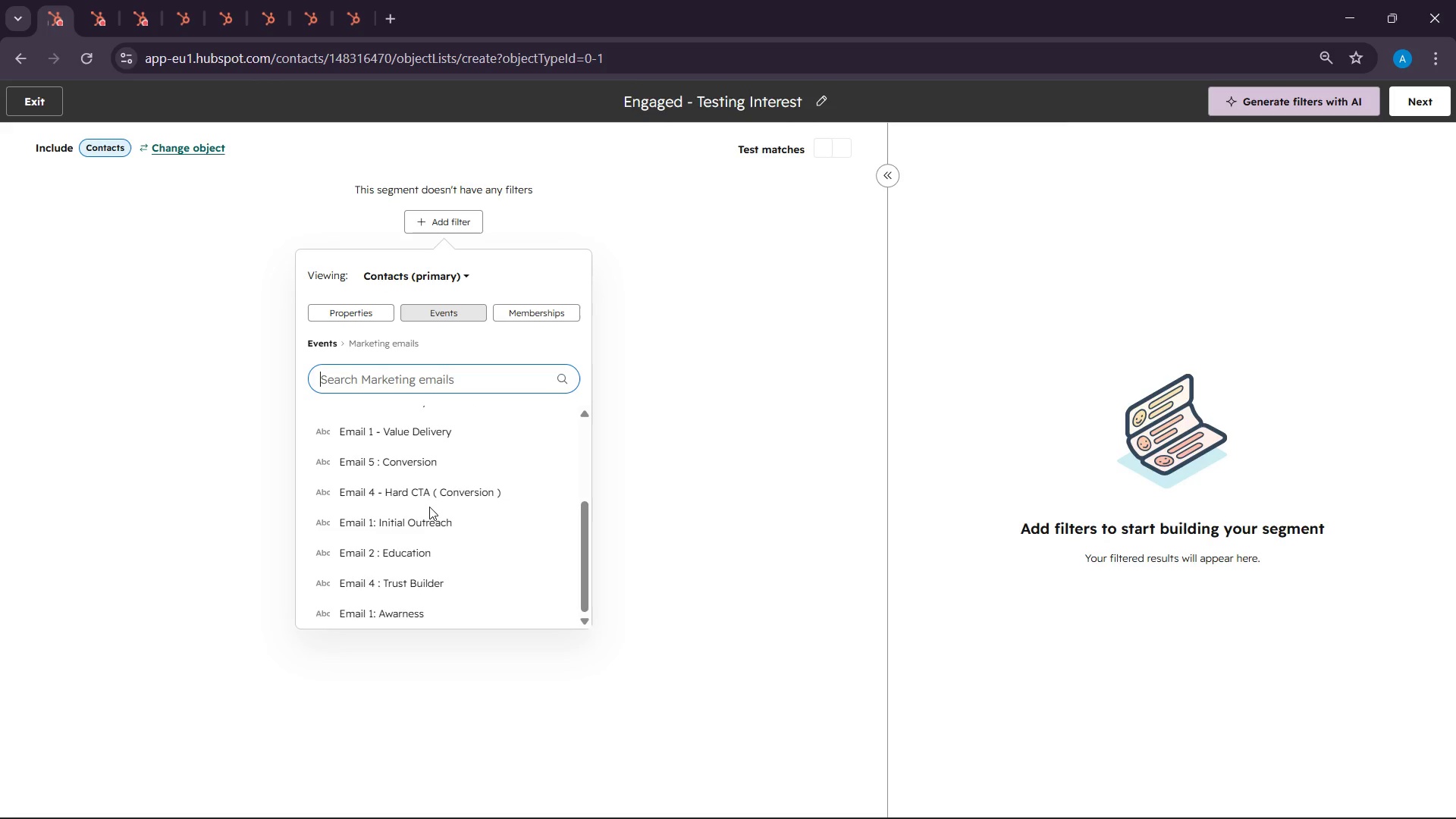 
scroll: coordinate [429, 507], scroll_direction: up, amount: 2.0
 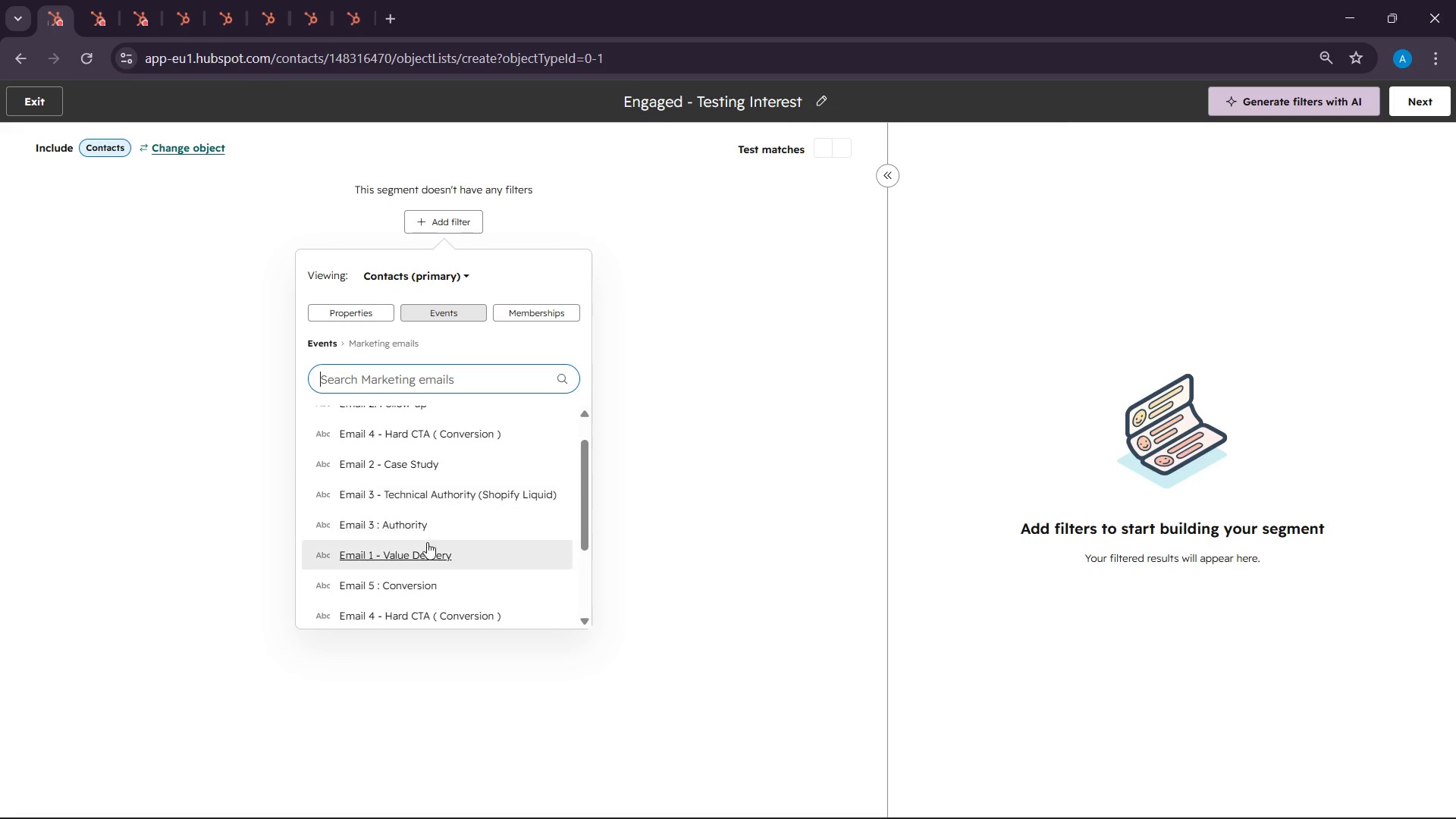 
left_click([422, 547])
 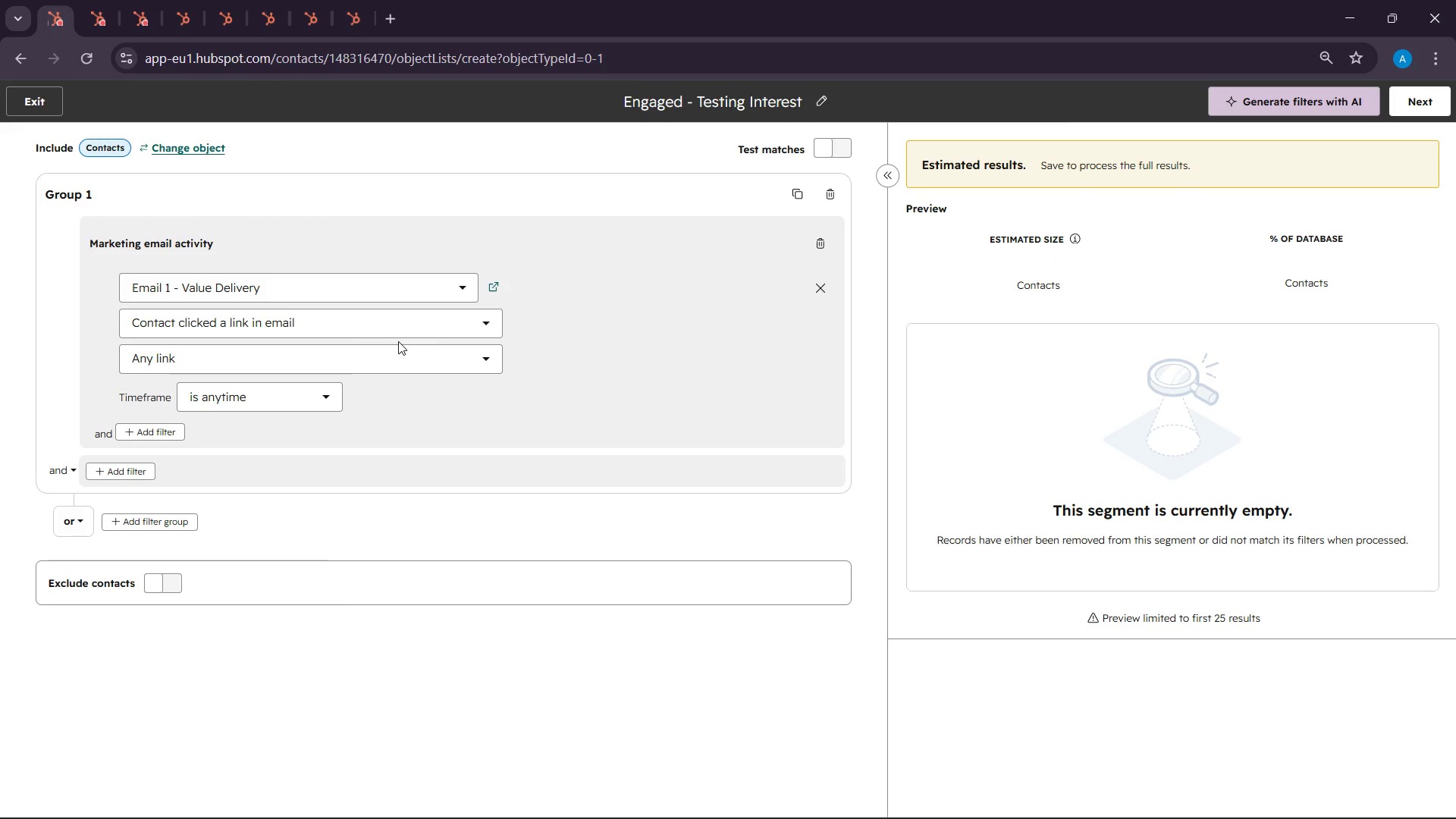 
wait(6.17)
 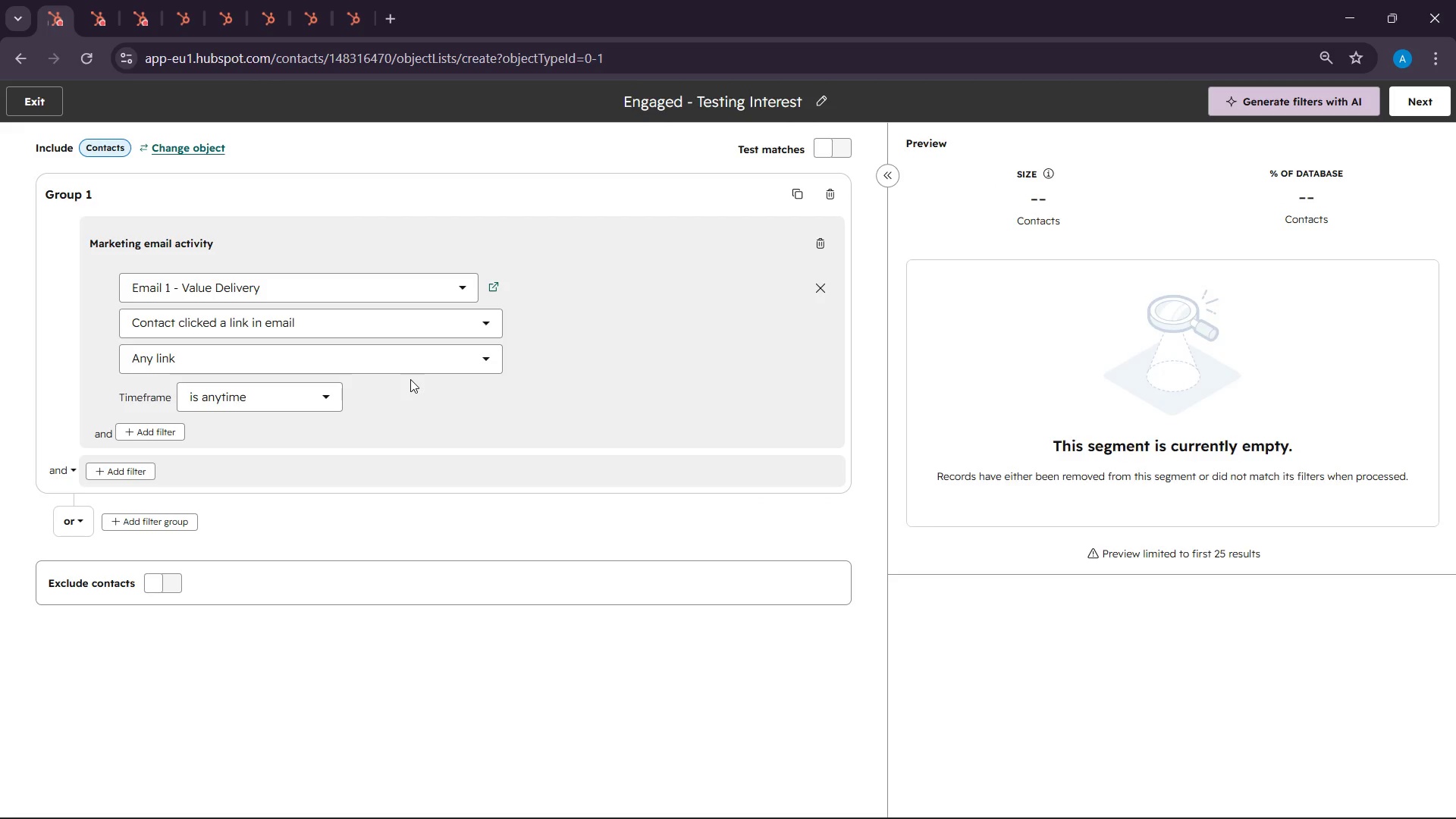 
left_click([431, 359])
 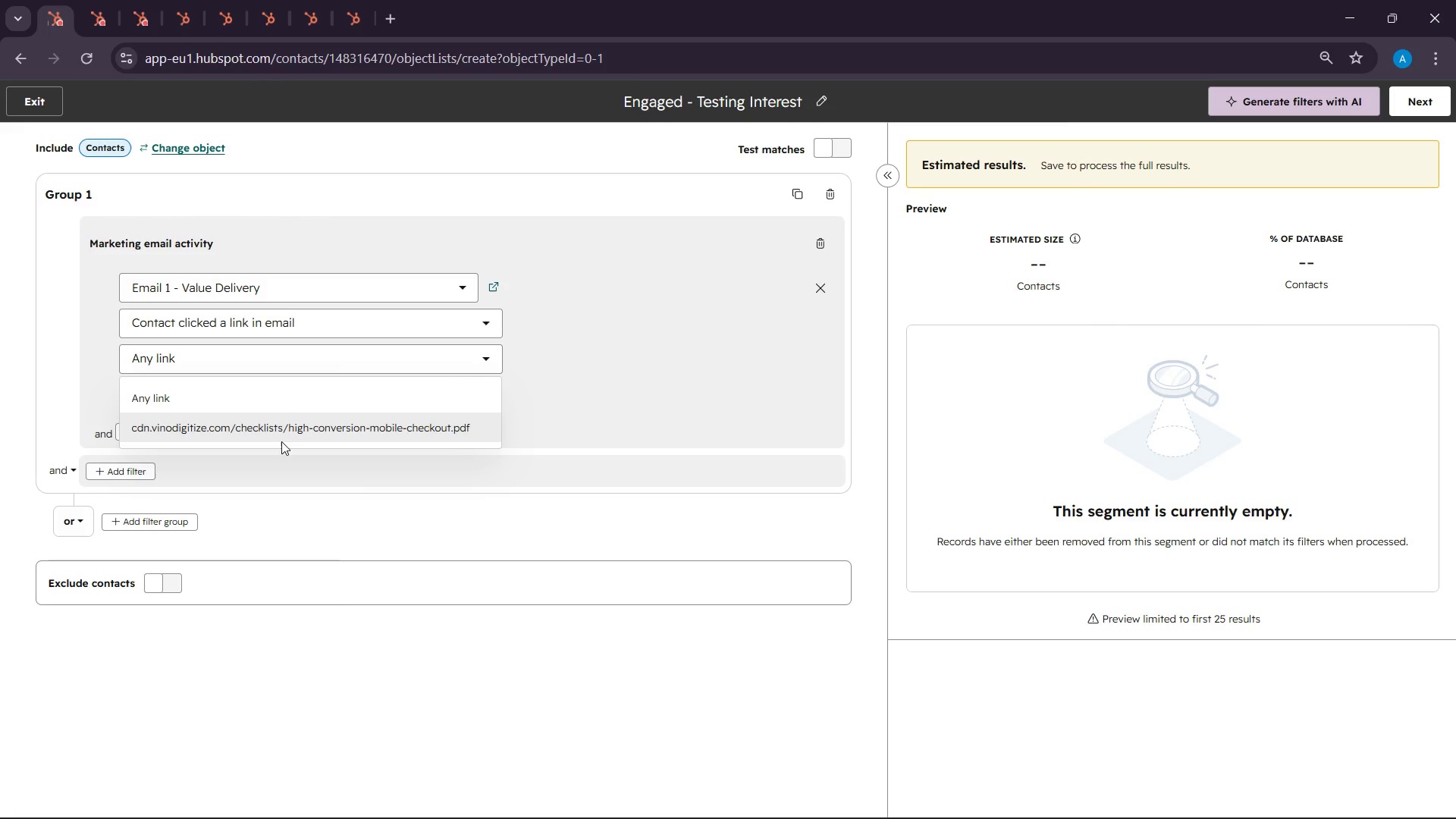 
left_click([277, 389])
 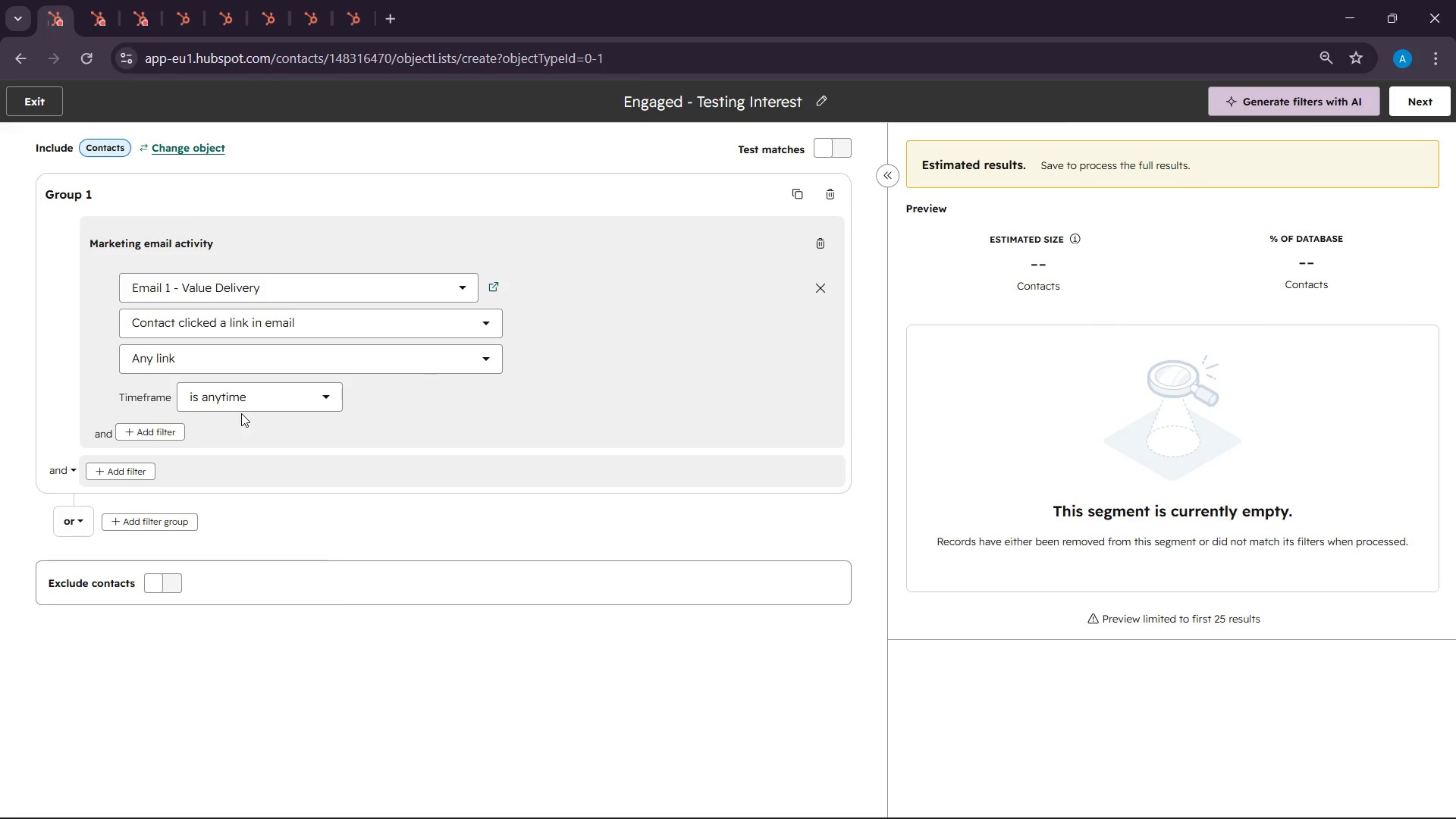 
left_click([320, 403])
 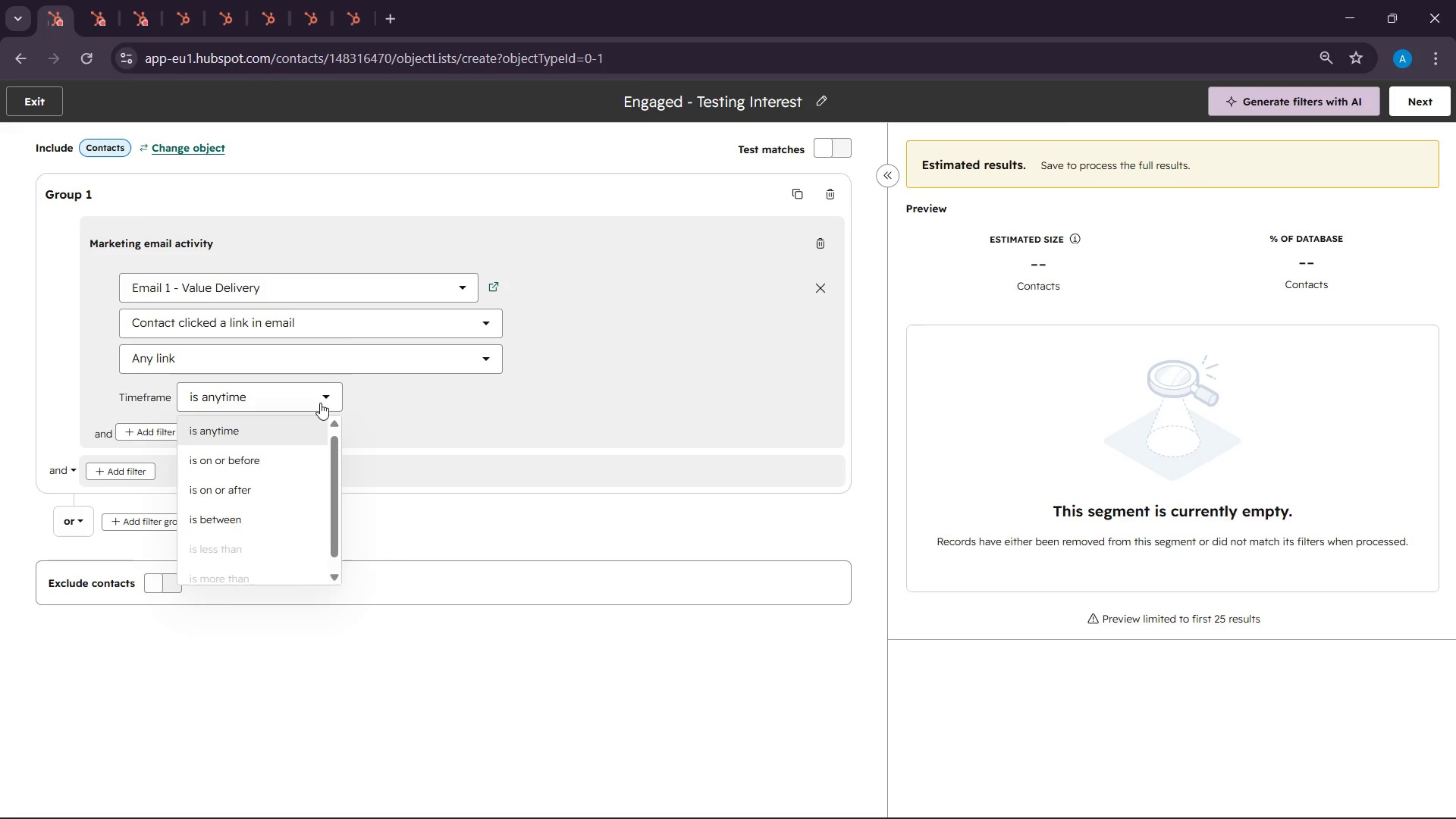 
left_click([320, 403])
 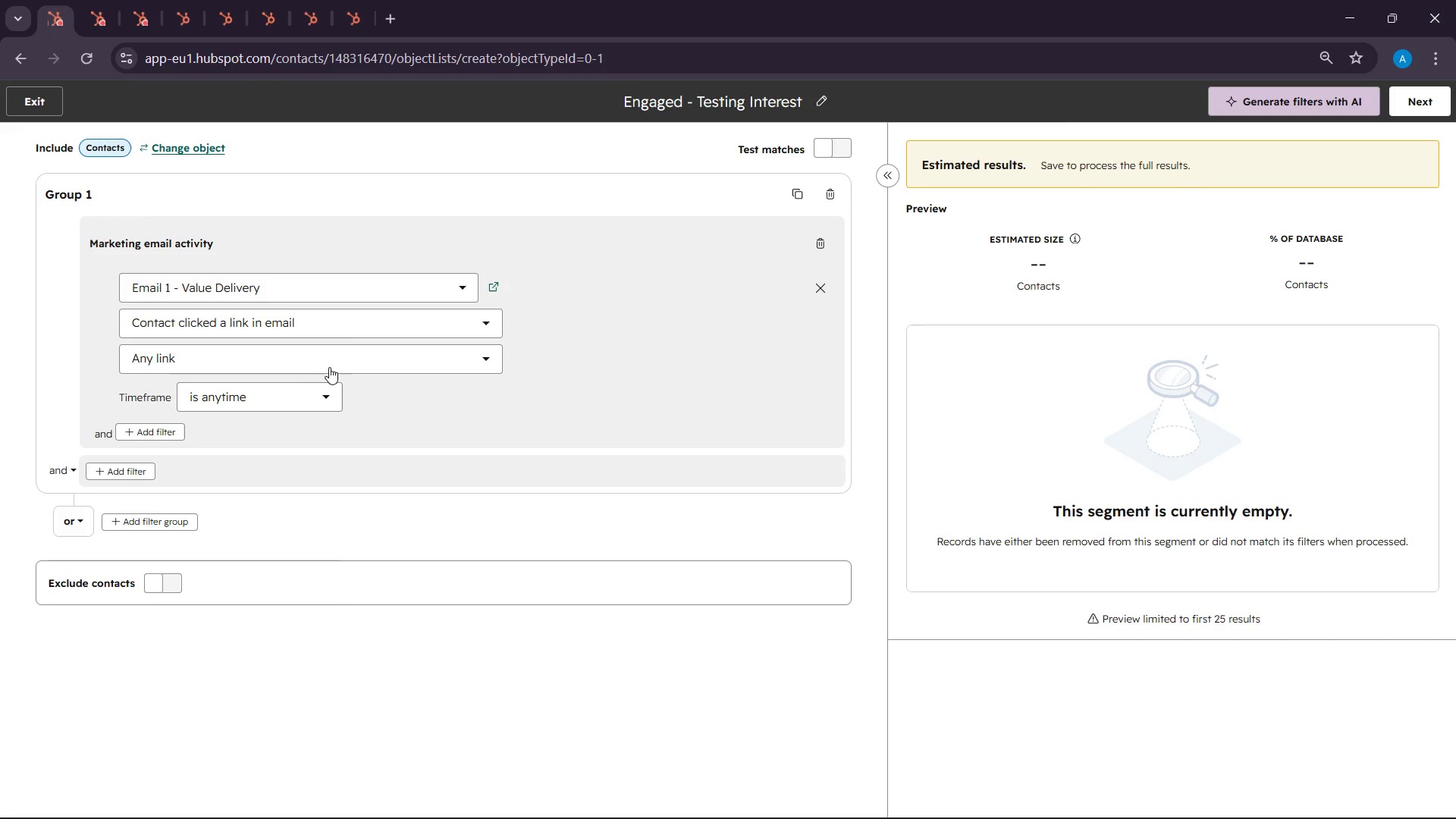 
left_click([331, 363])
 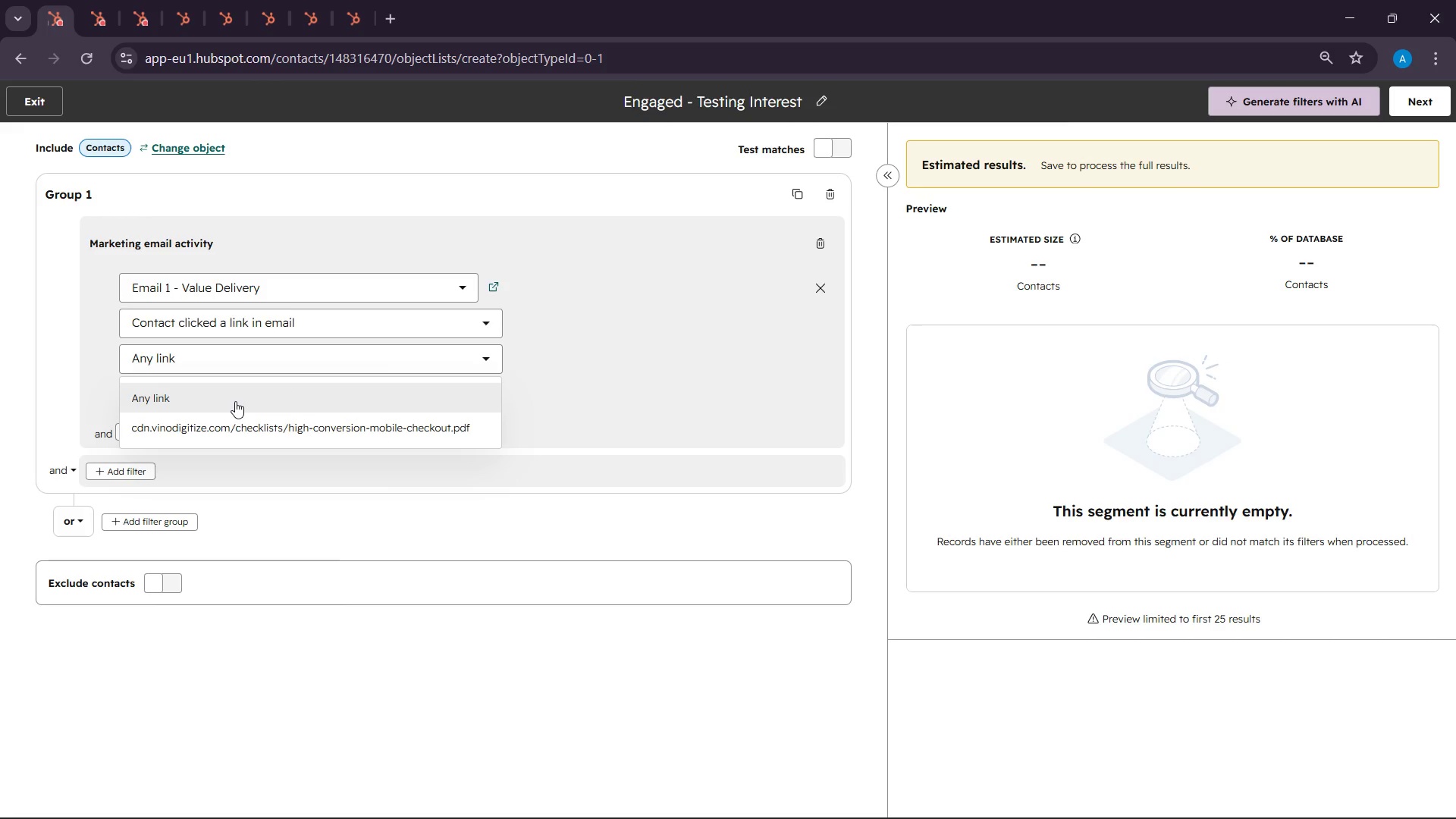 
left_click([235, 401])
 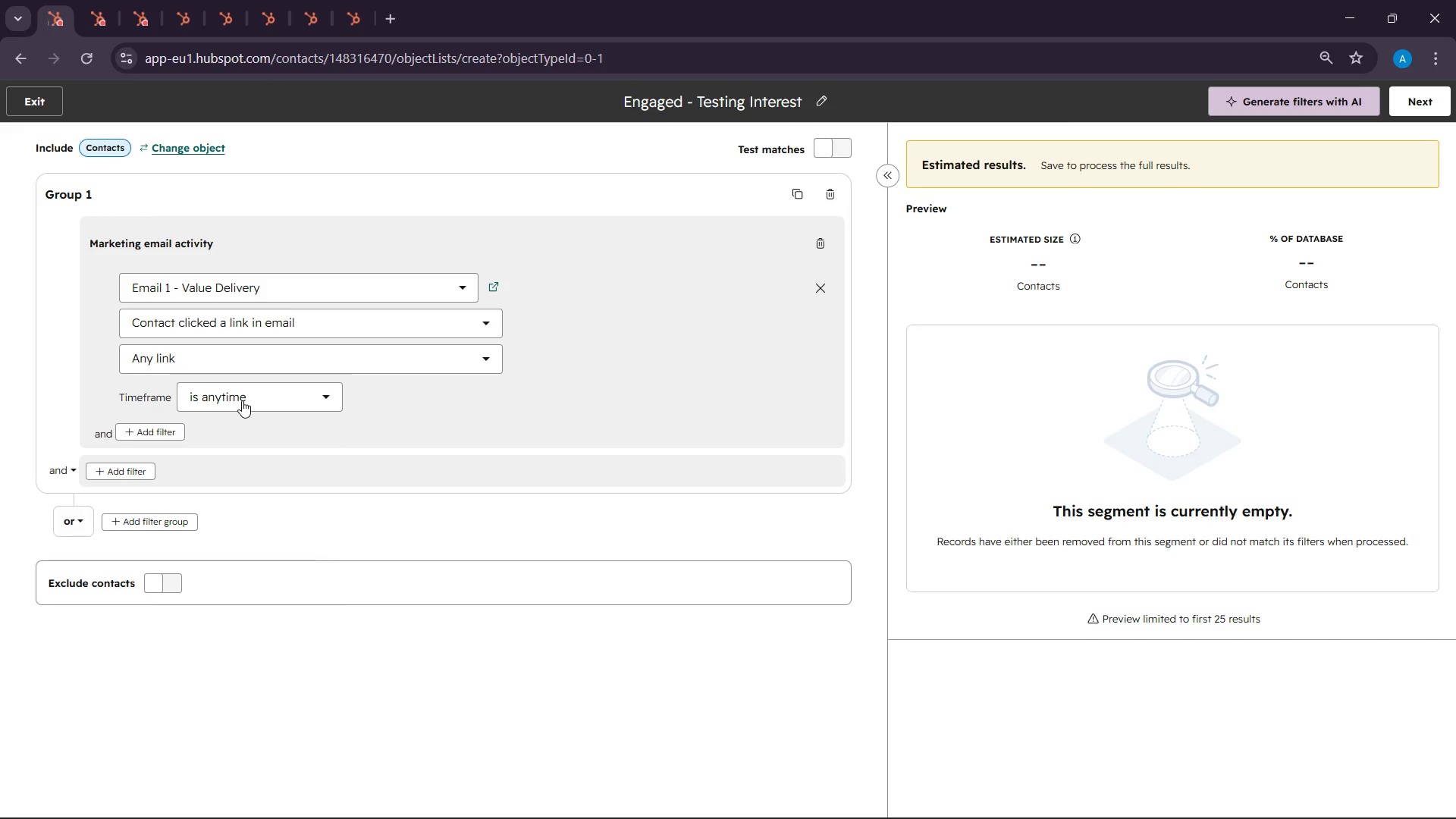 
left_click([243, 400])
 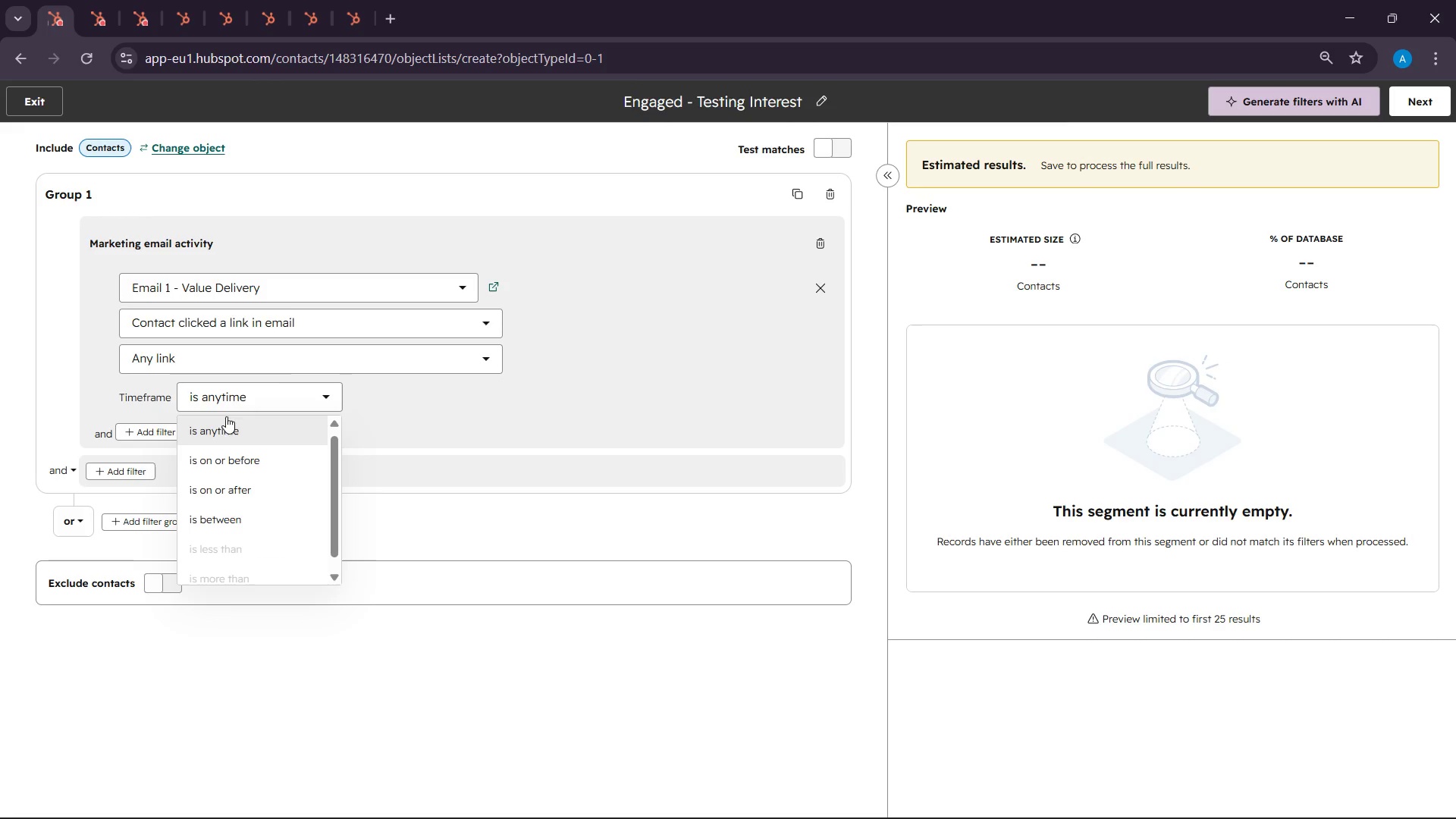 
left_click([292, 354])
 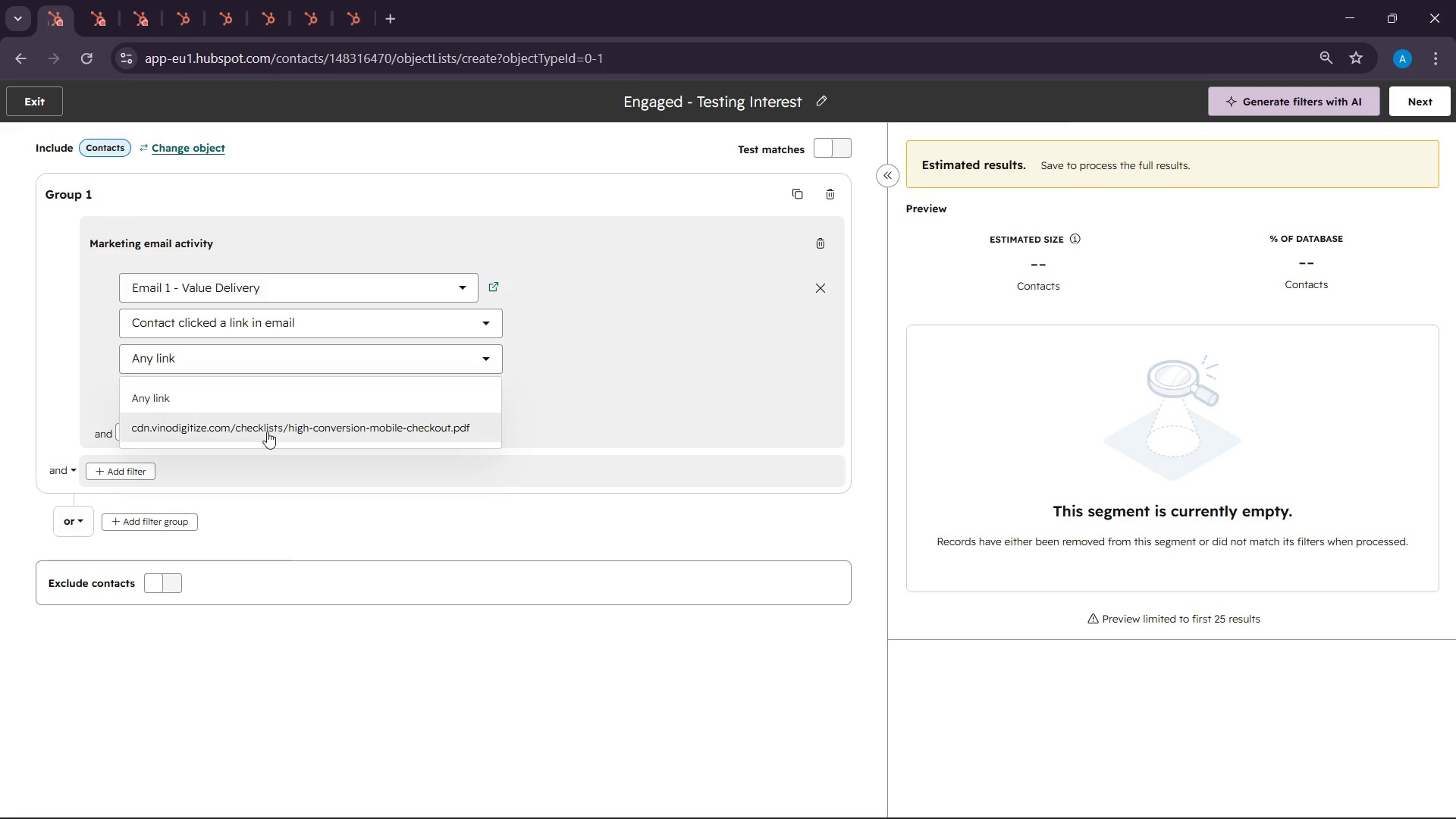 
left_click([266, 433])
 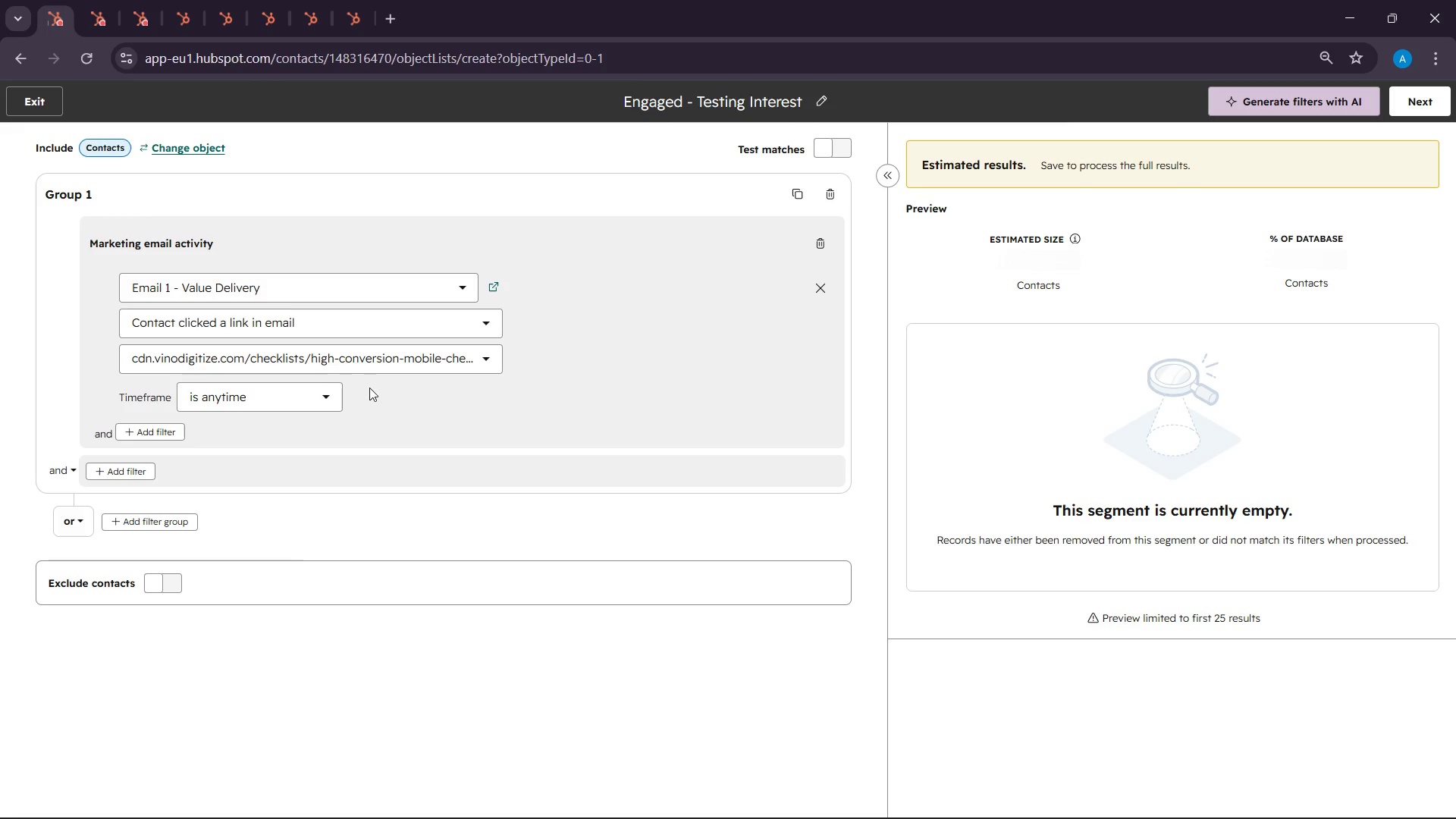 
scroll: coordinate [519, 444], scroll_direction: down, amount: 2.0
 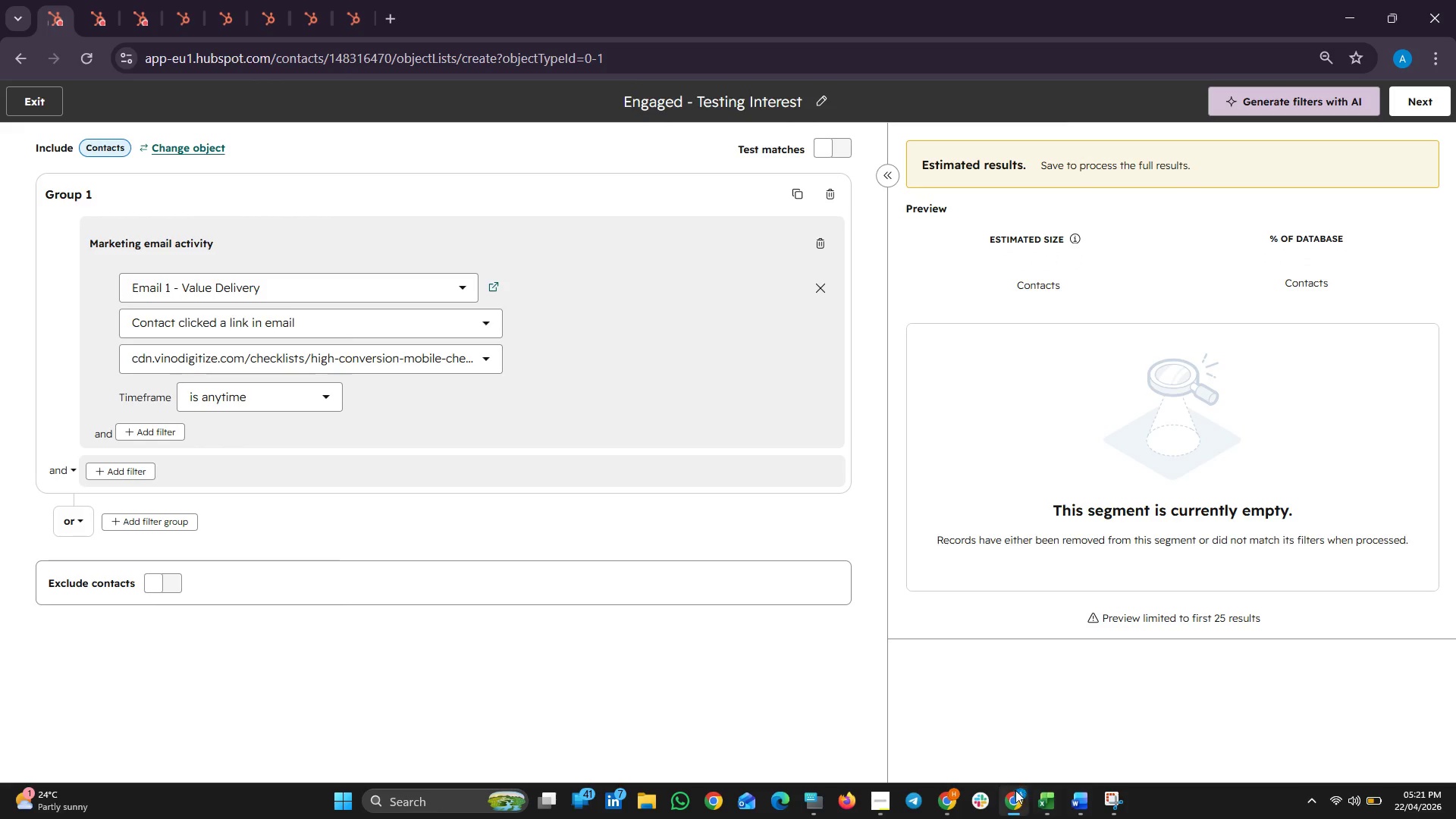 
left_click([1103, 803])
 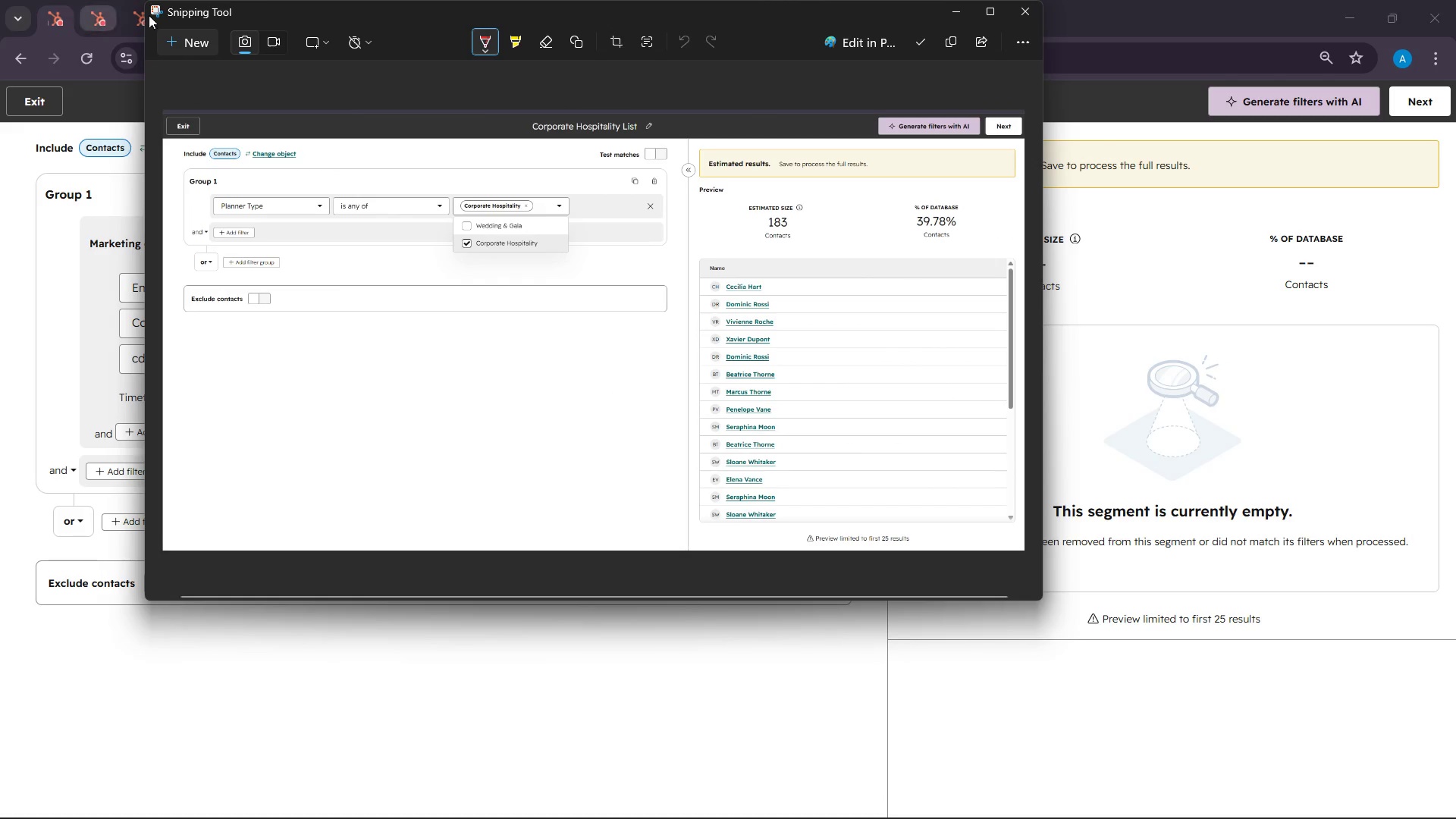 
left_click([193, 46])
 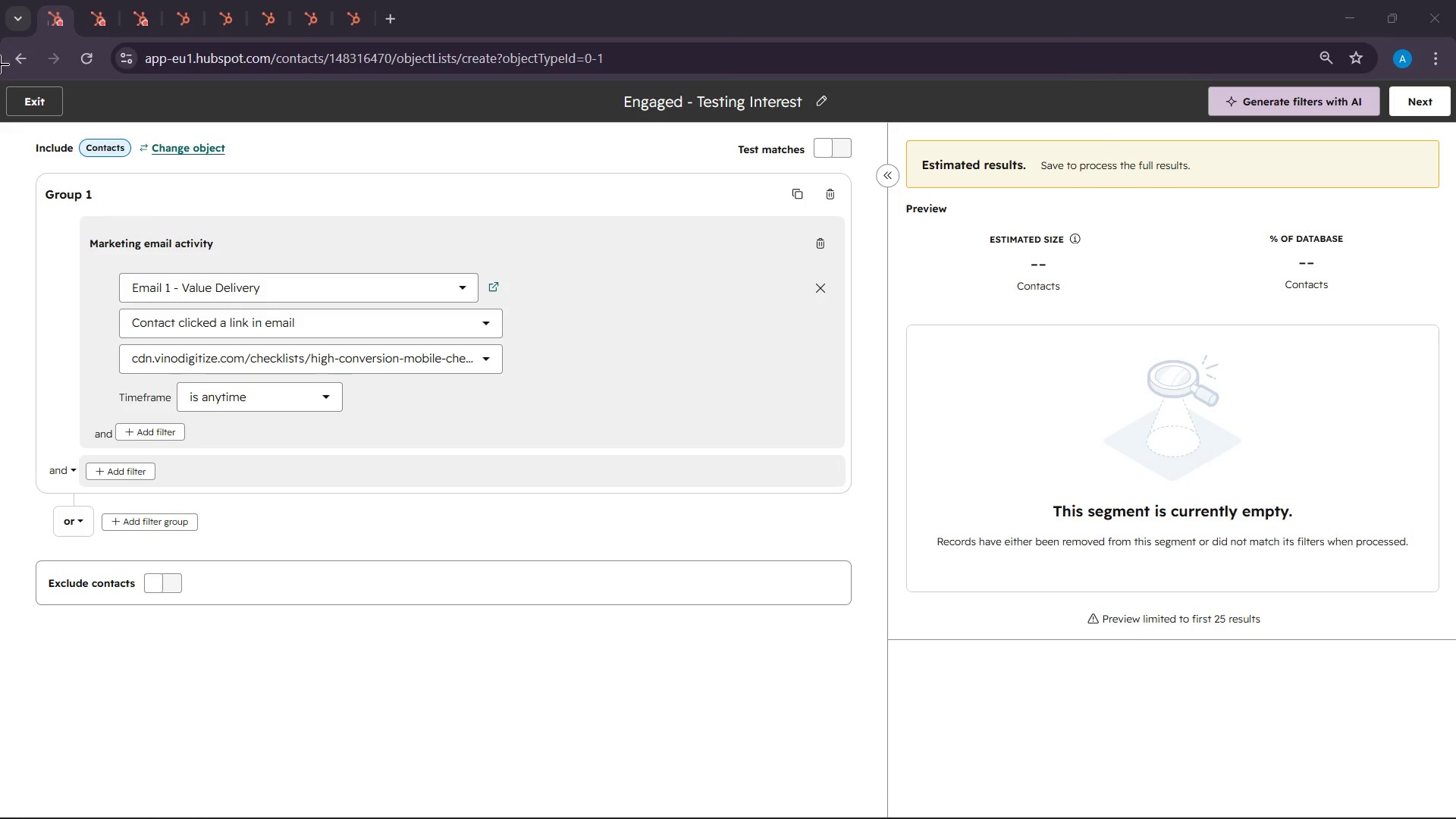 
left_click_drag(start_coordinate=[0, 69], to_coordinate=[1455, 818])
 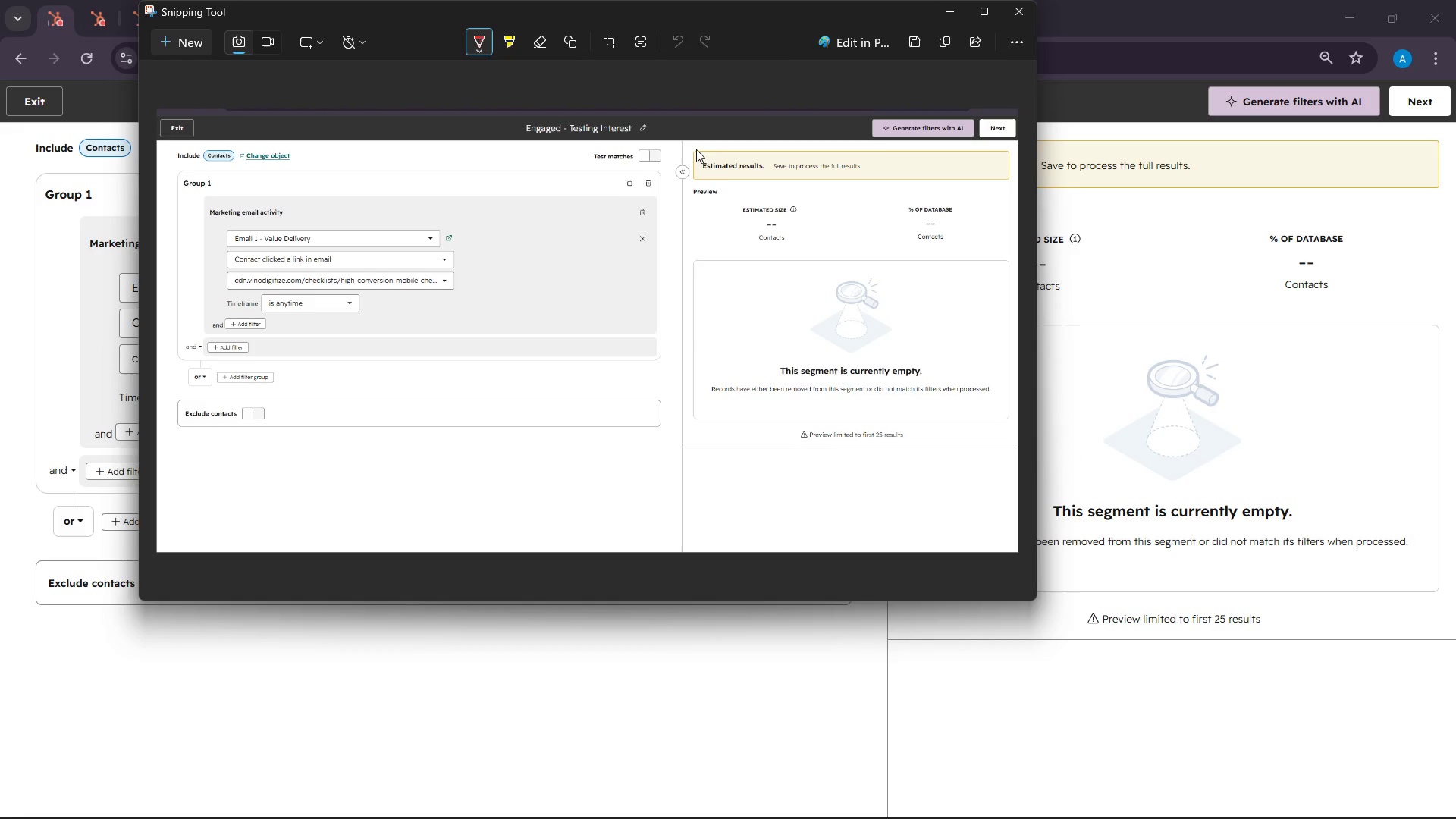 
wait(7.33)
 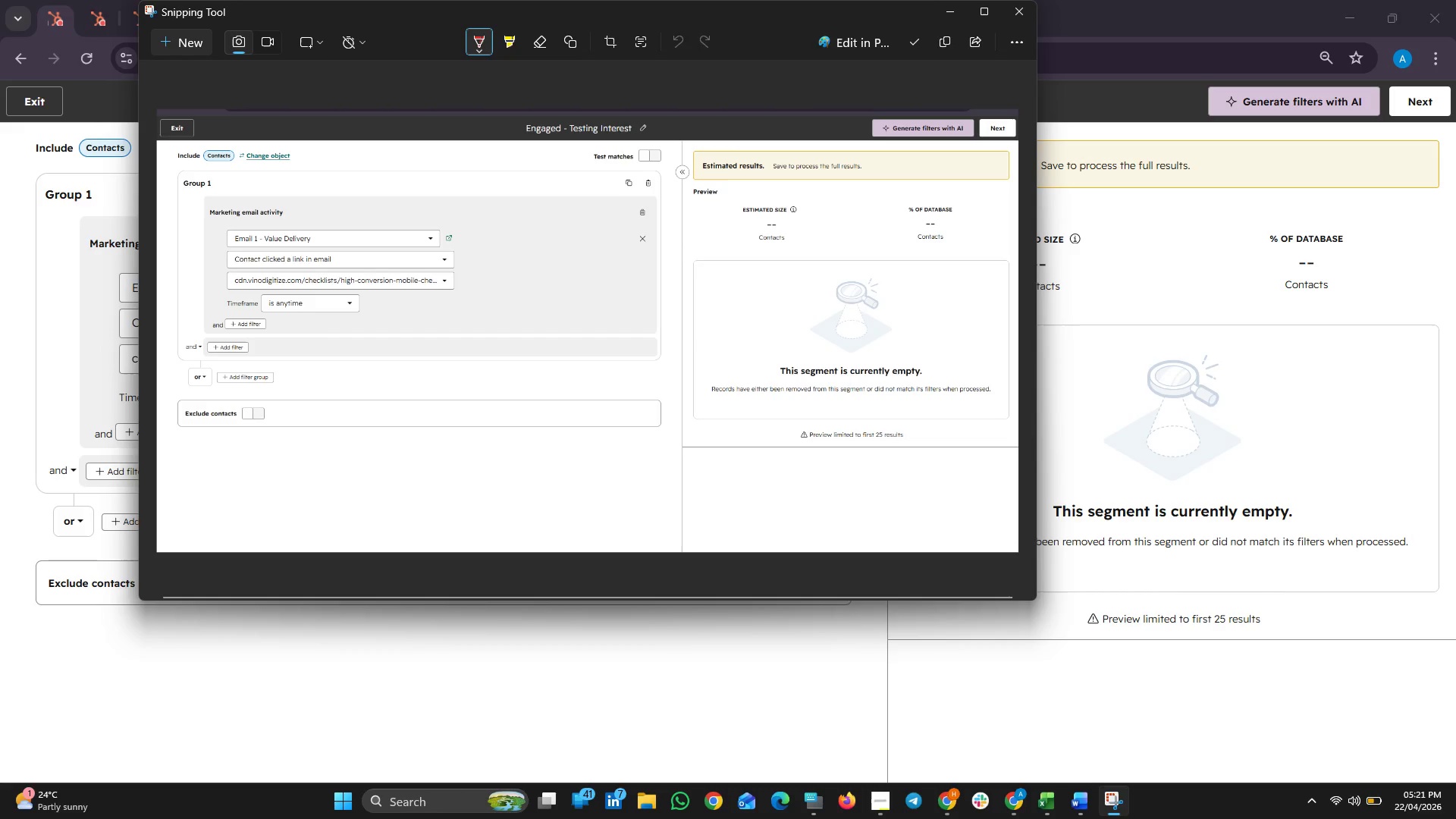 
left_click([941, 41])
 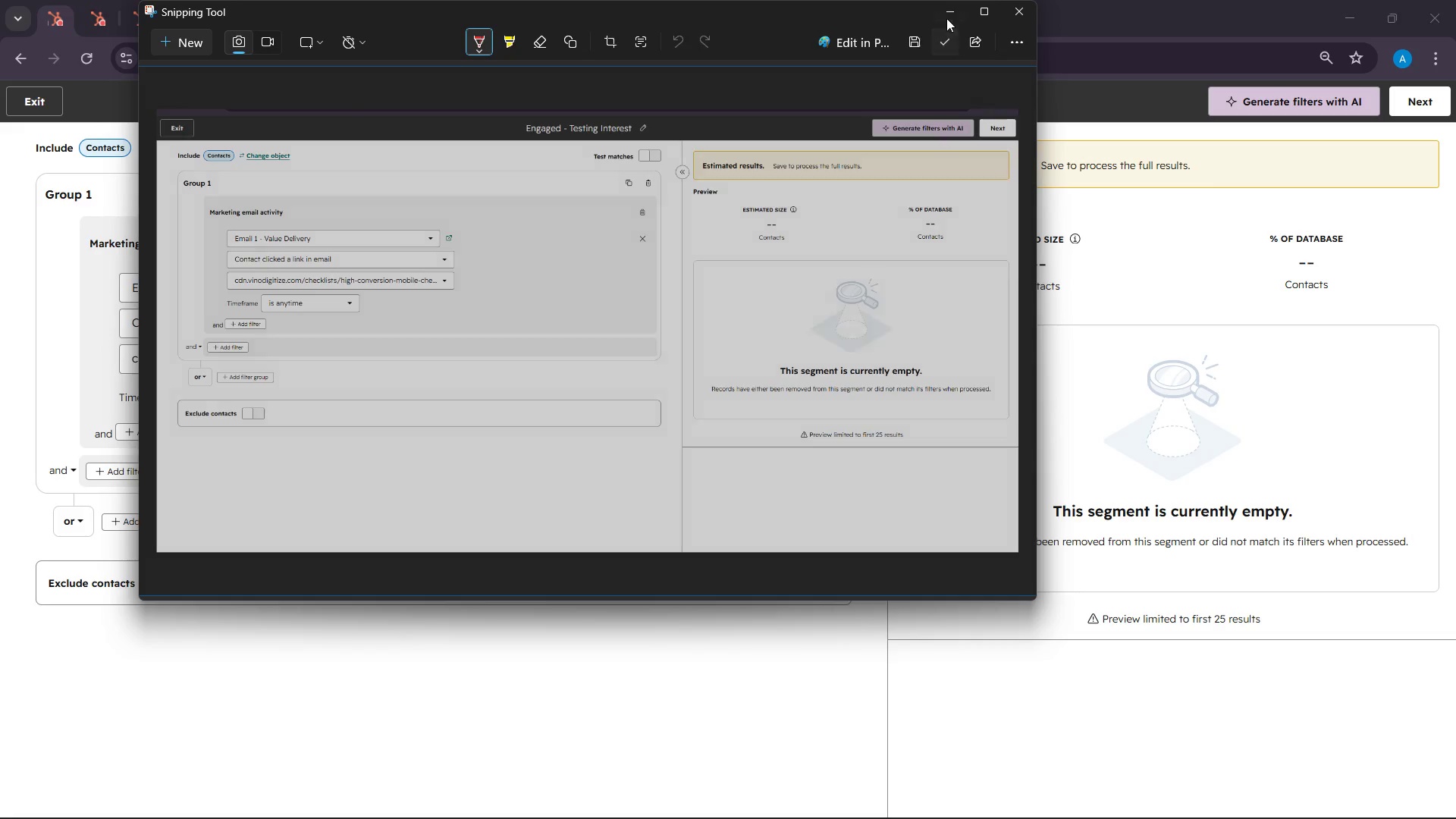 
left_click([946, 10])
 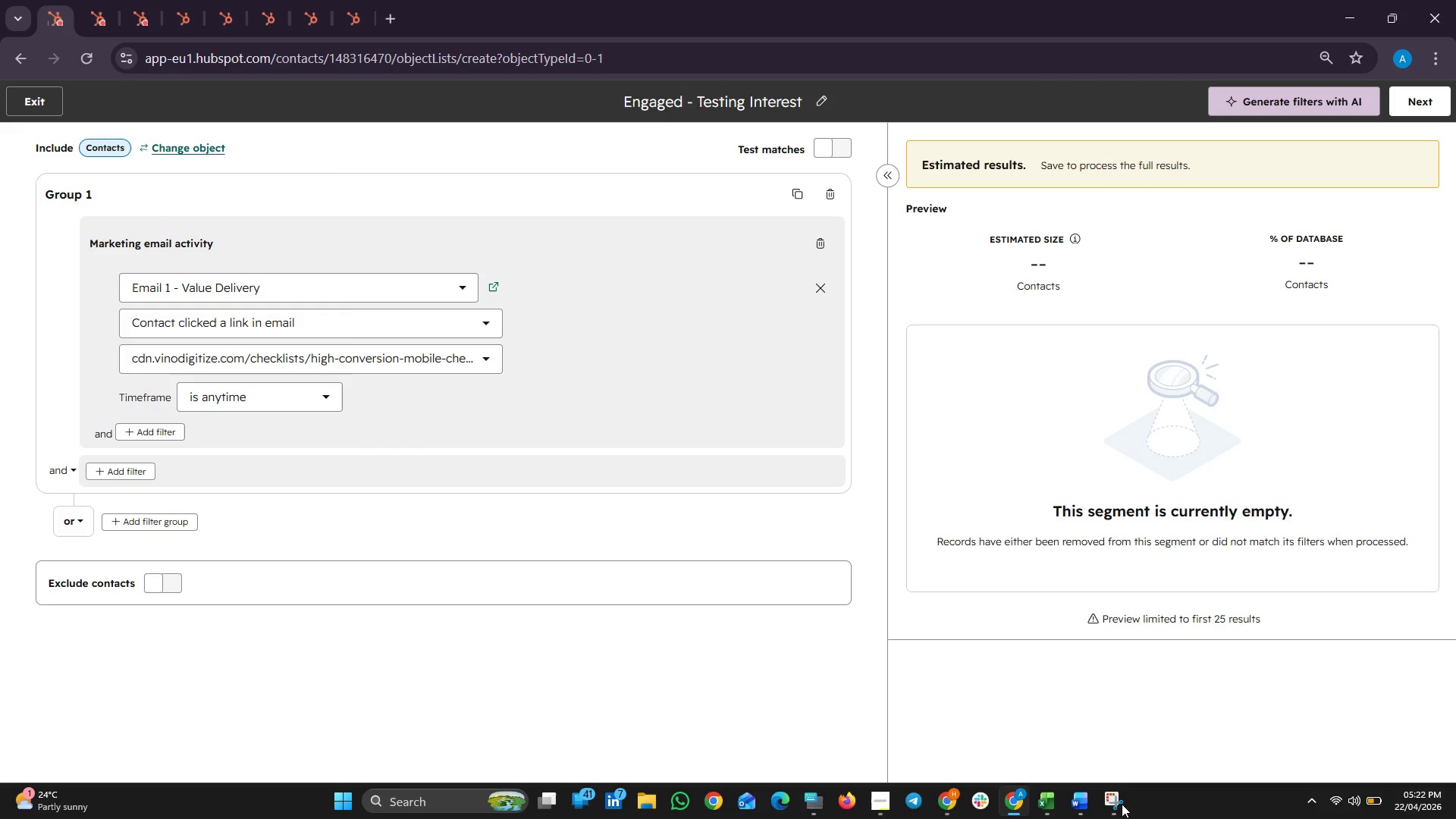 
left_click([1085, 807])
 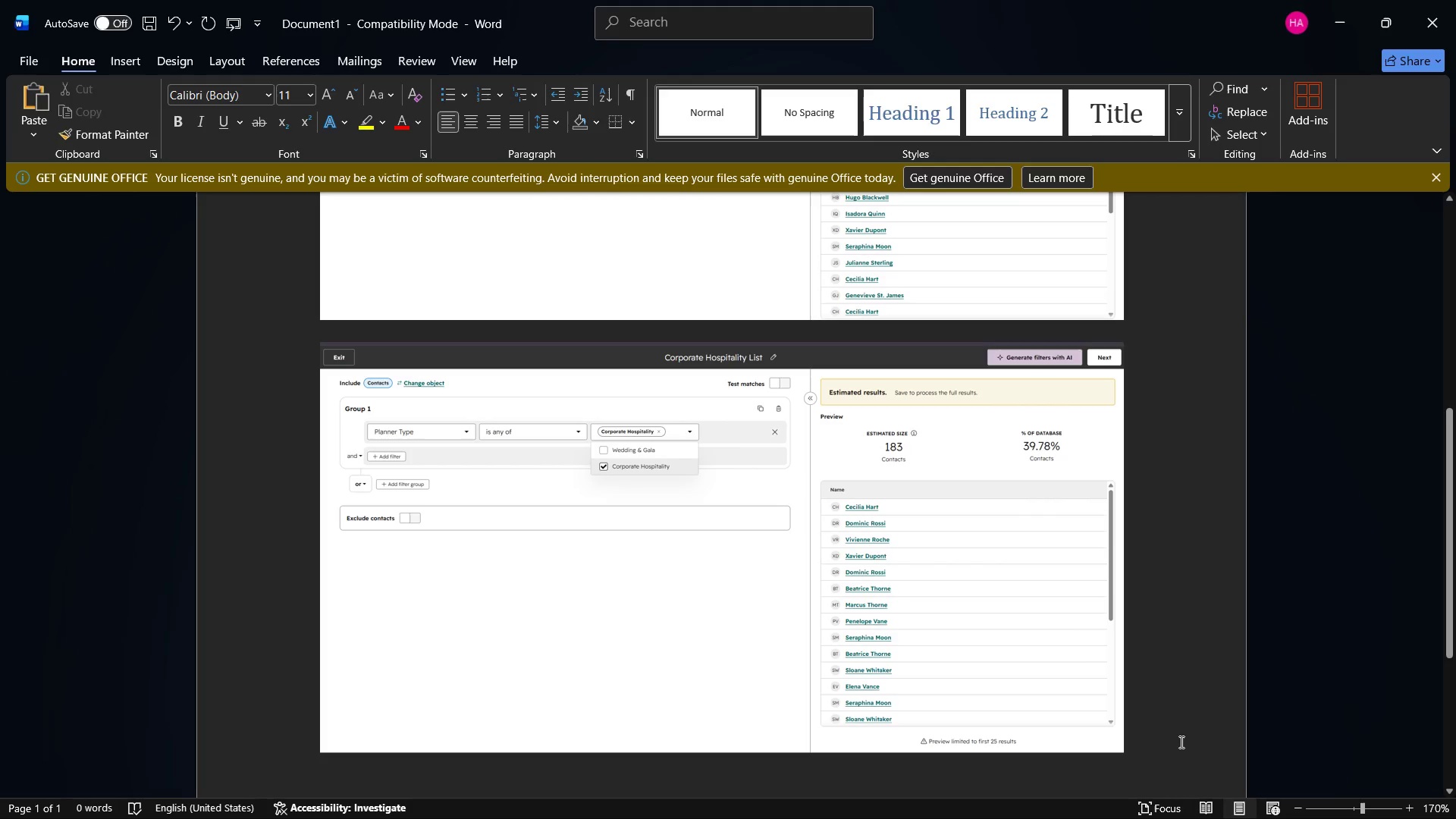 
key(Enter)
 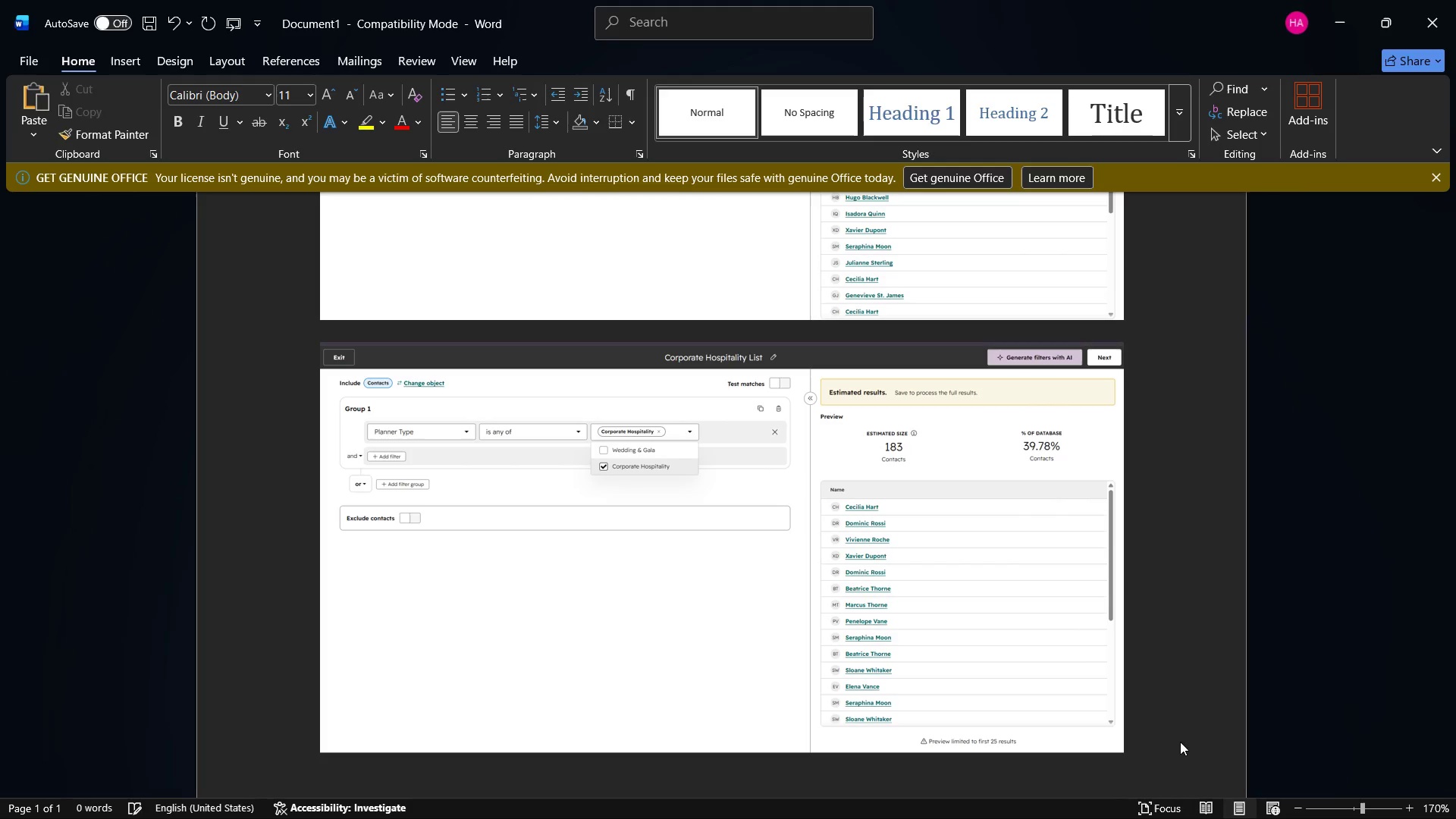 
key(Control+ControlLeft)
 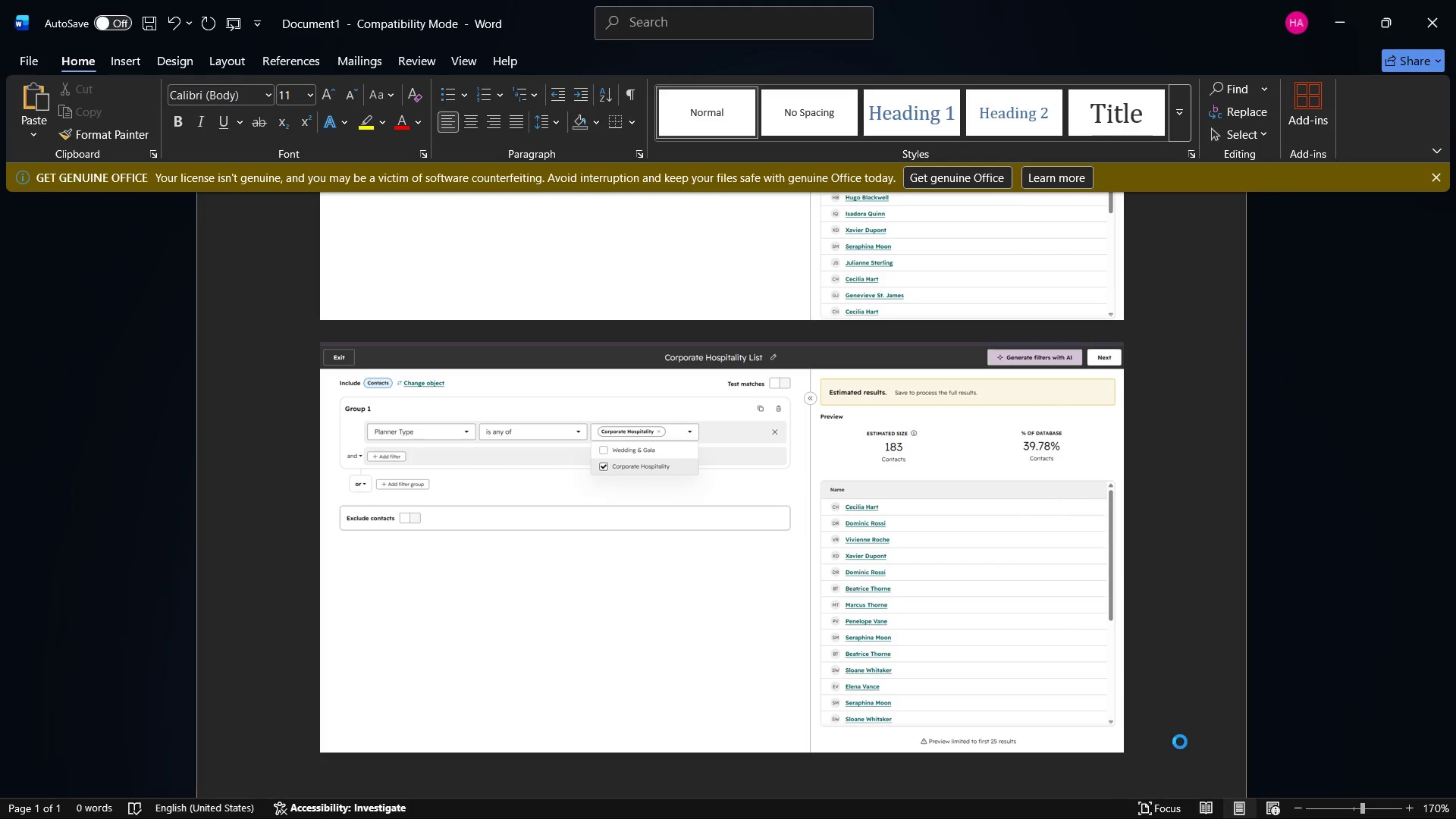 
key(Control+V)
 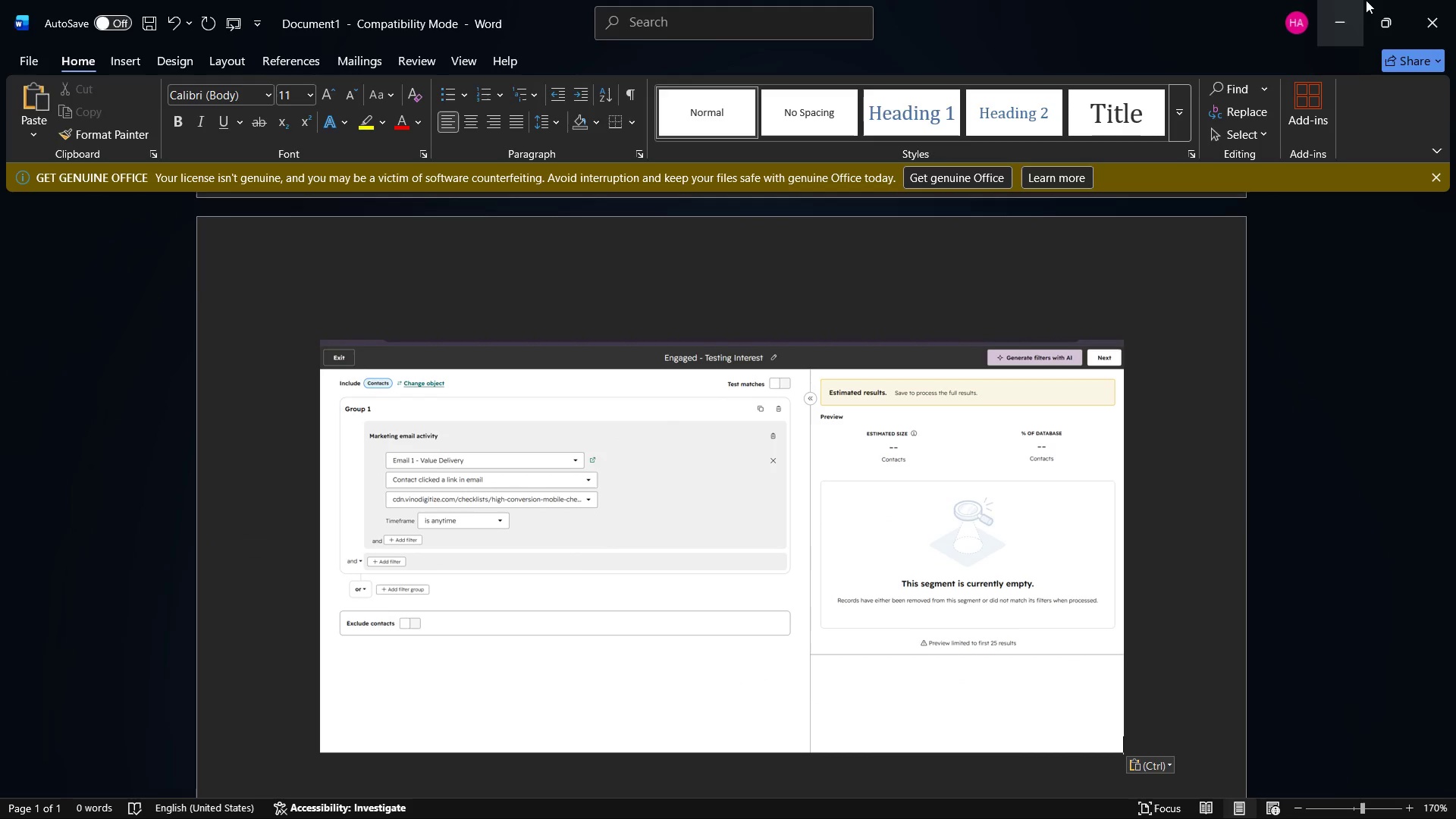 
left_click([1344, 0])
 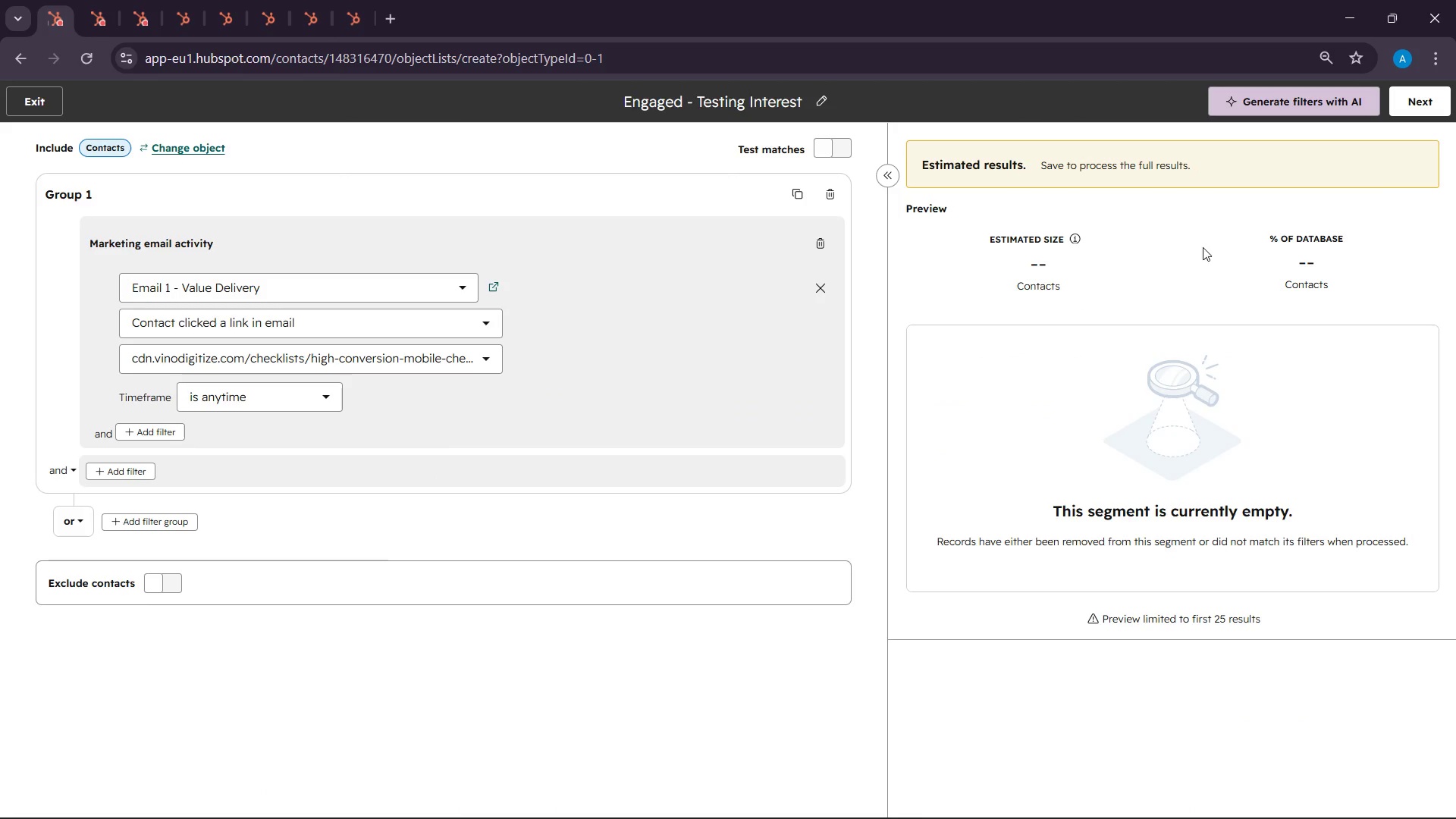 
scroll: coordinate [1249, 269], scroll_direction: up, amount: 3.0
 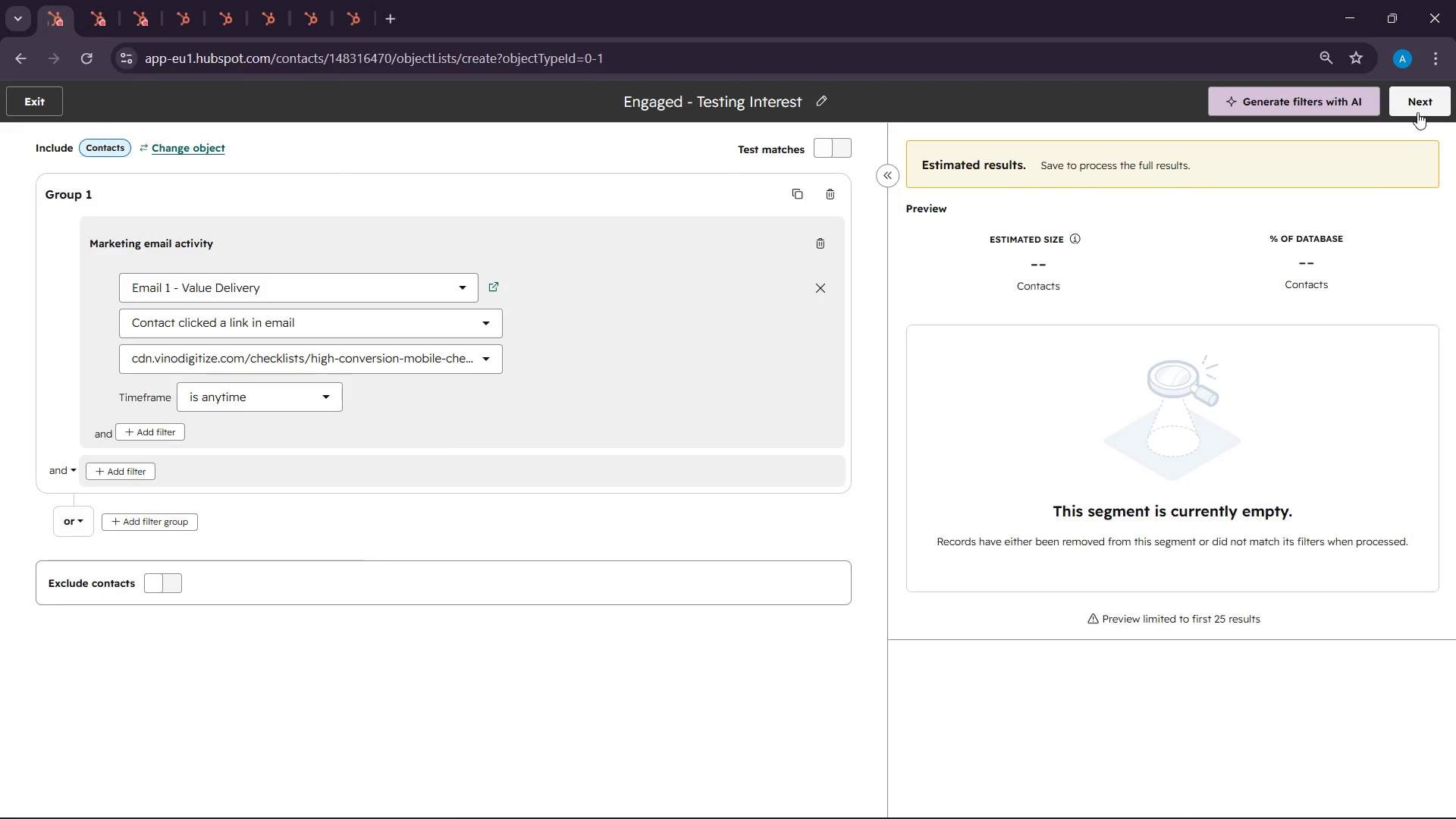 
left_click([1417, 112])
 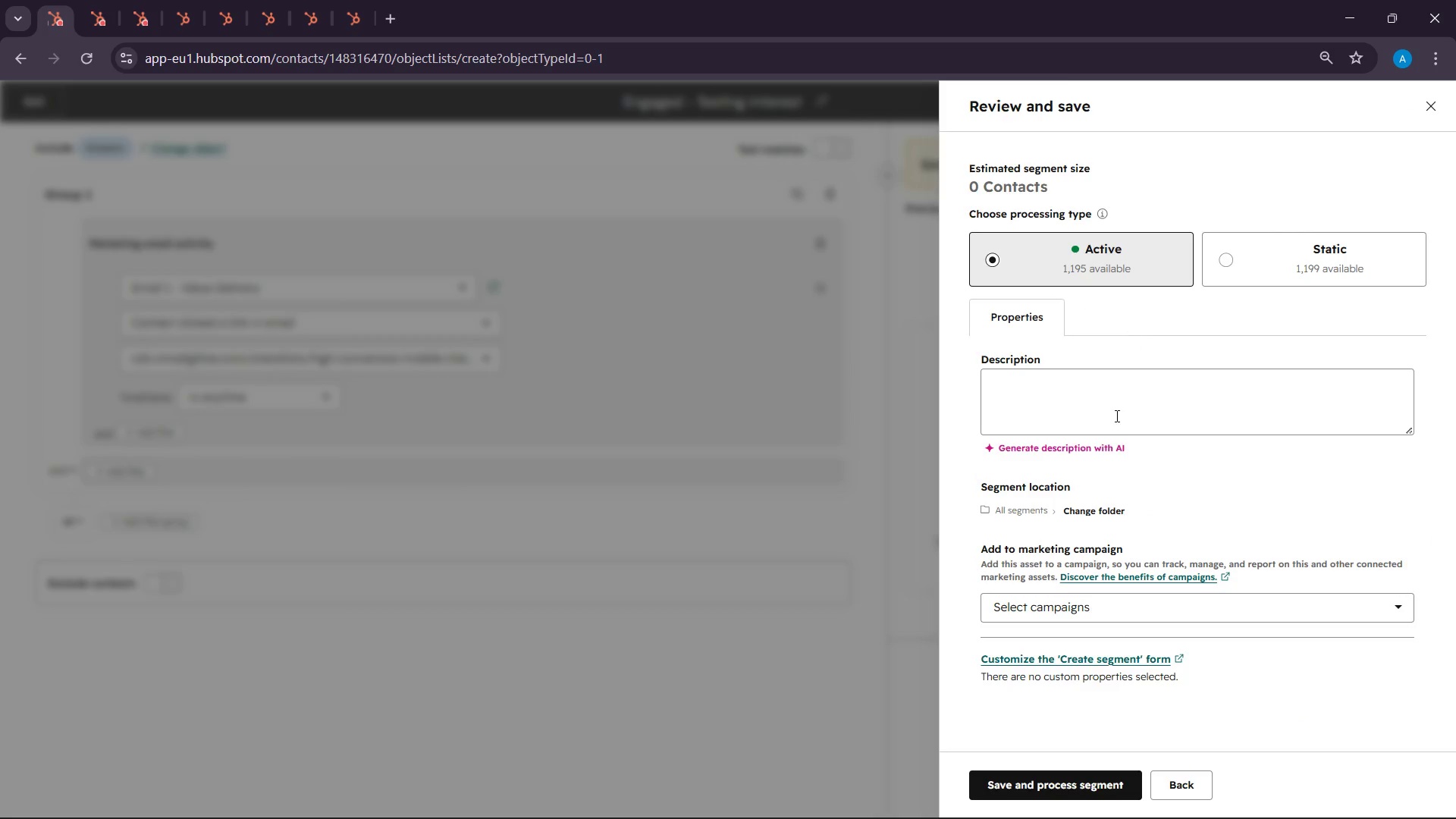 
left_click([1052, 777])
 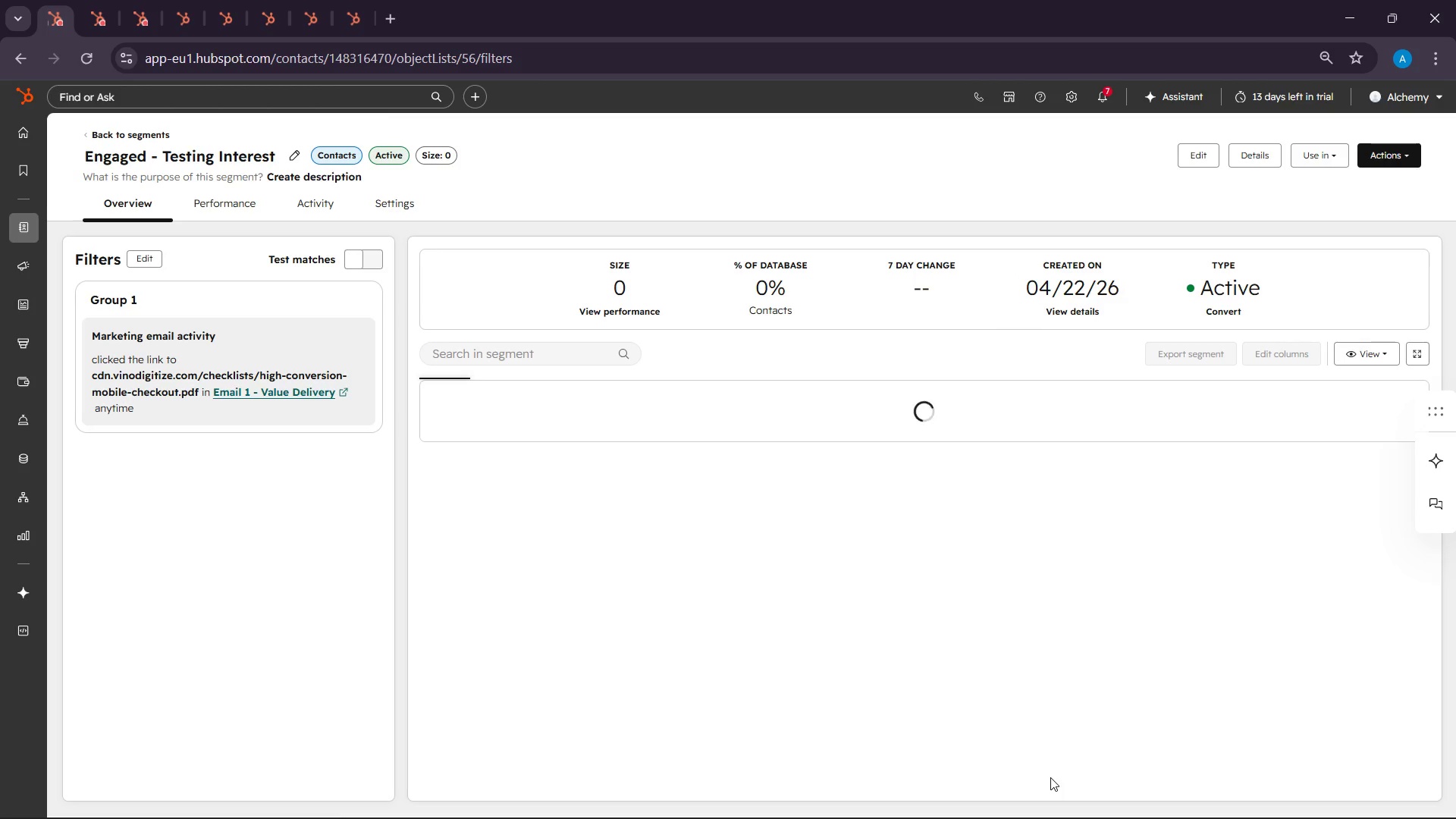 
wait(13.69)
 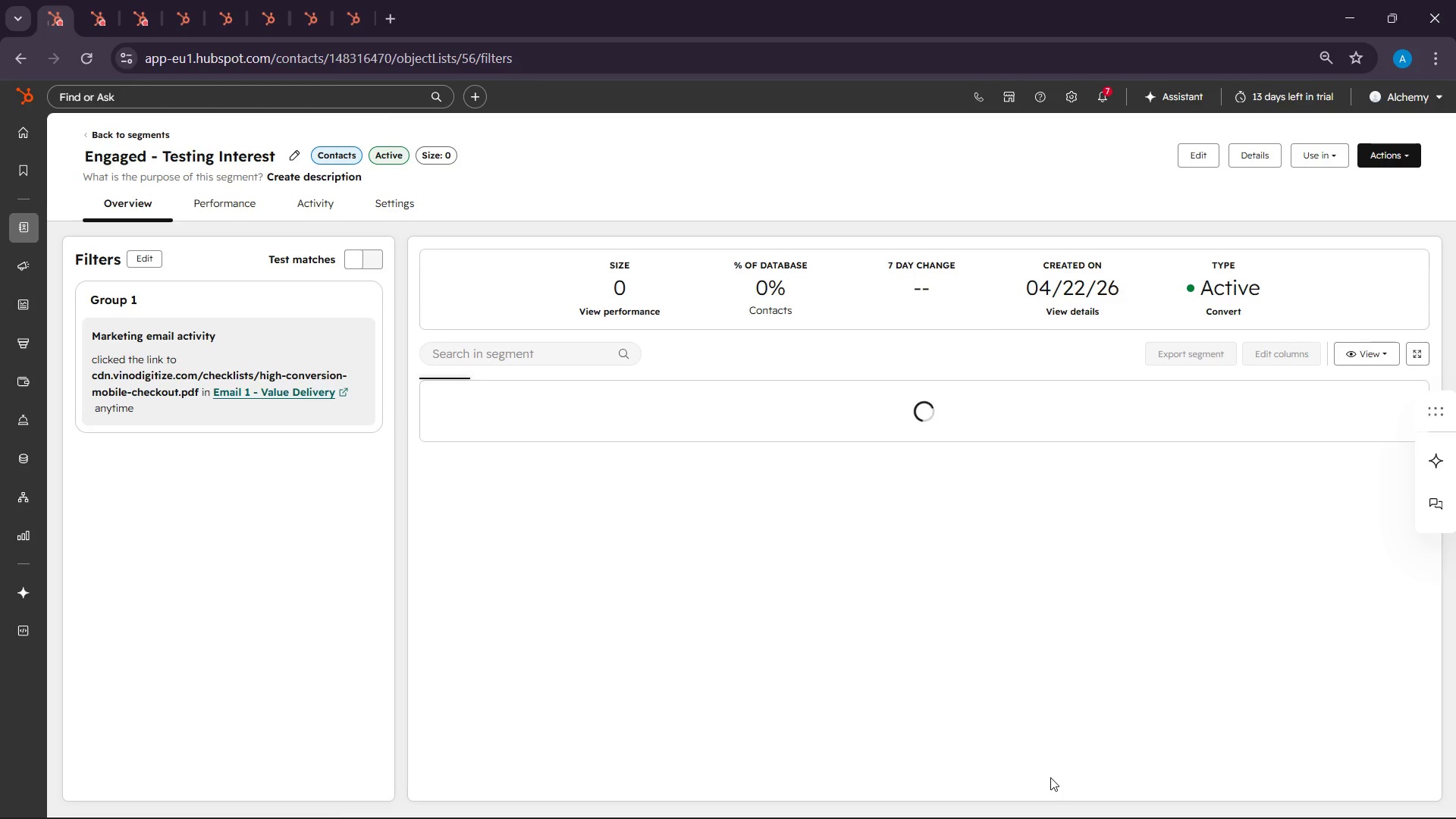 
left_click([93, 0])
 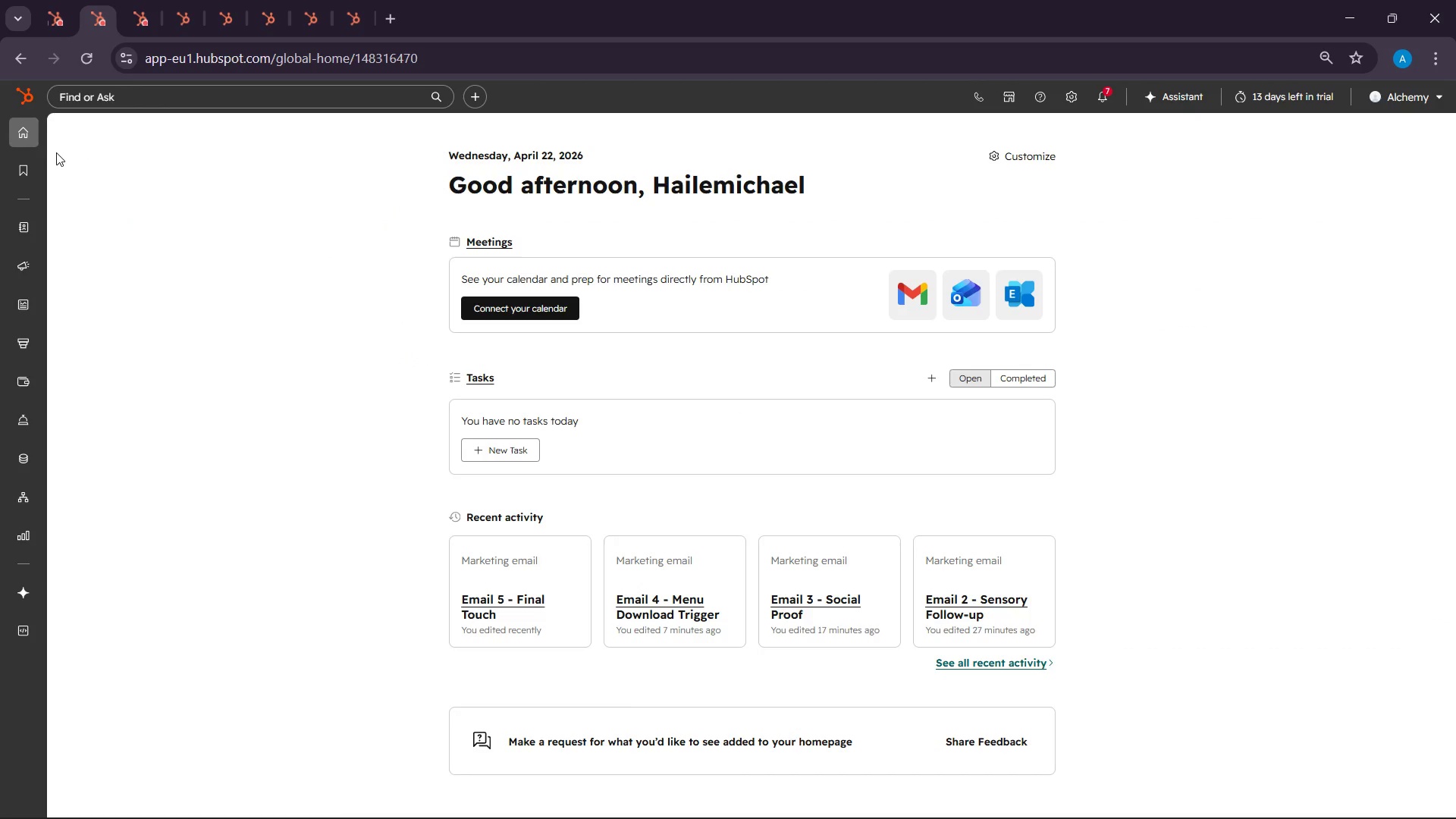 
wait(97.9)
 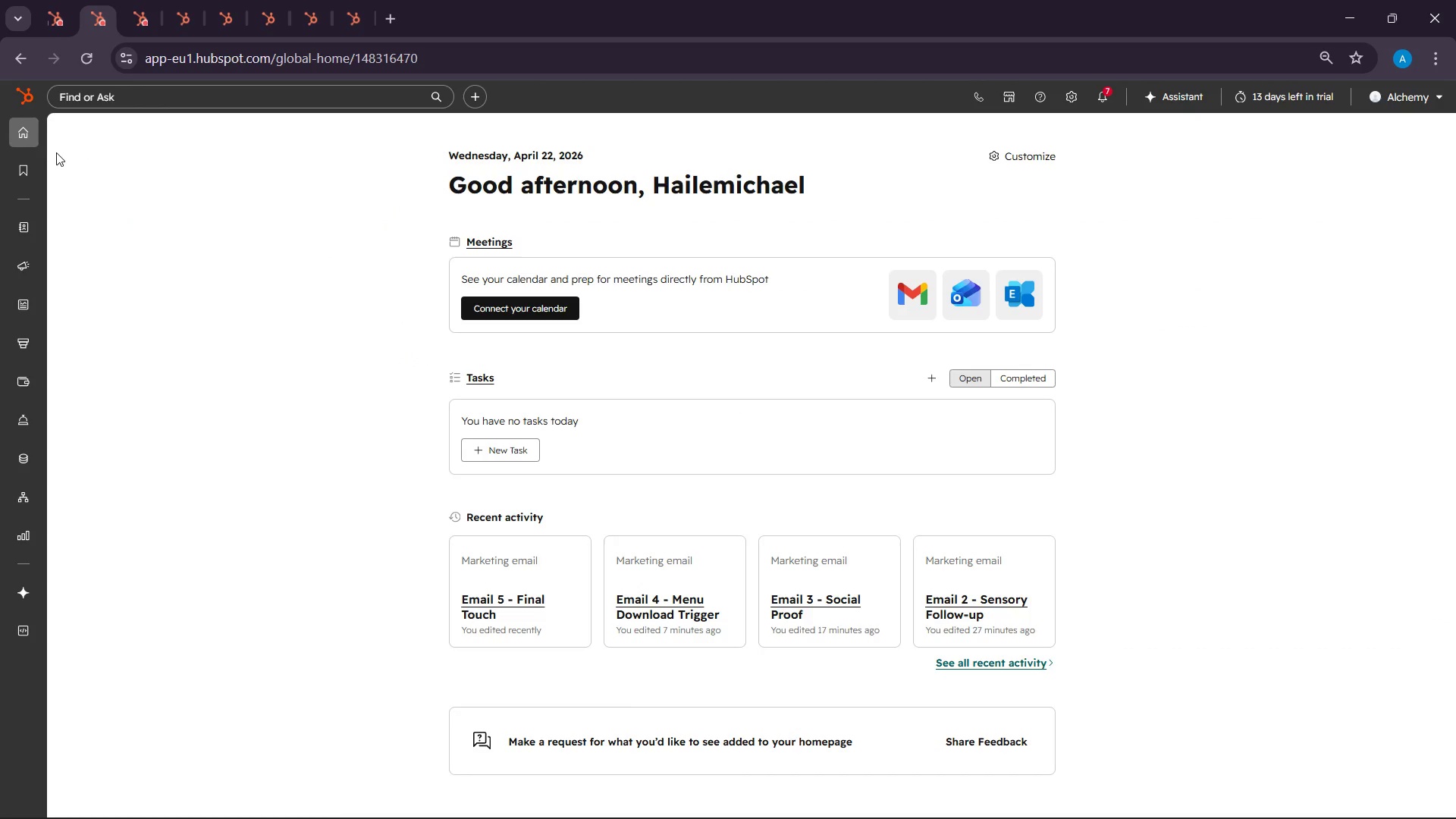 
mouse_move([46, 129])
 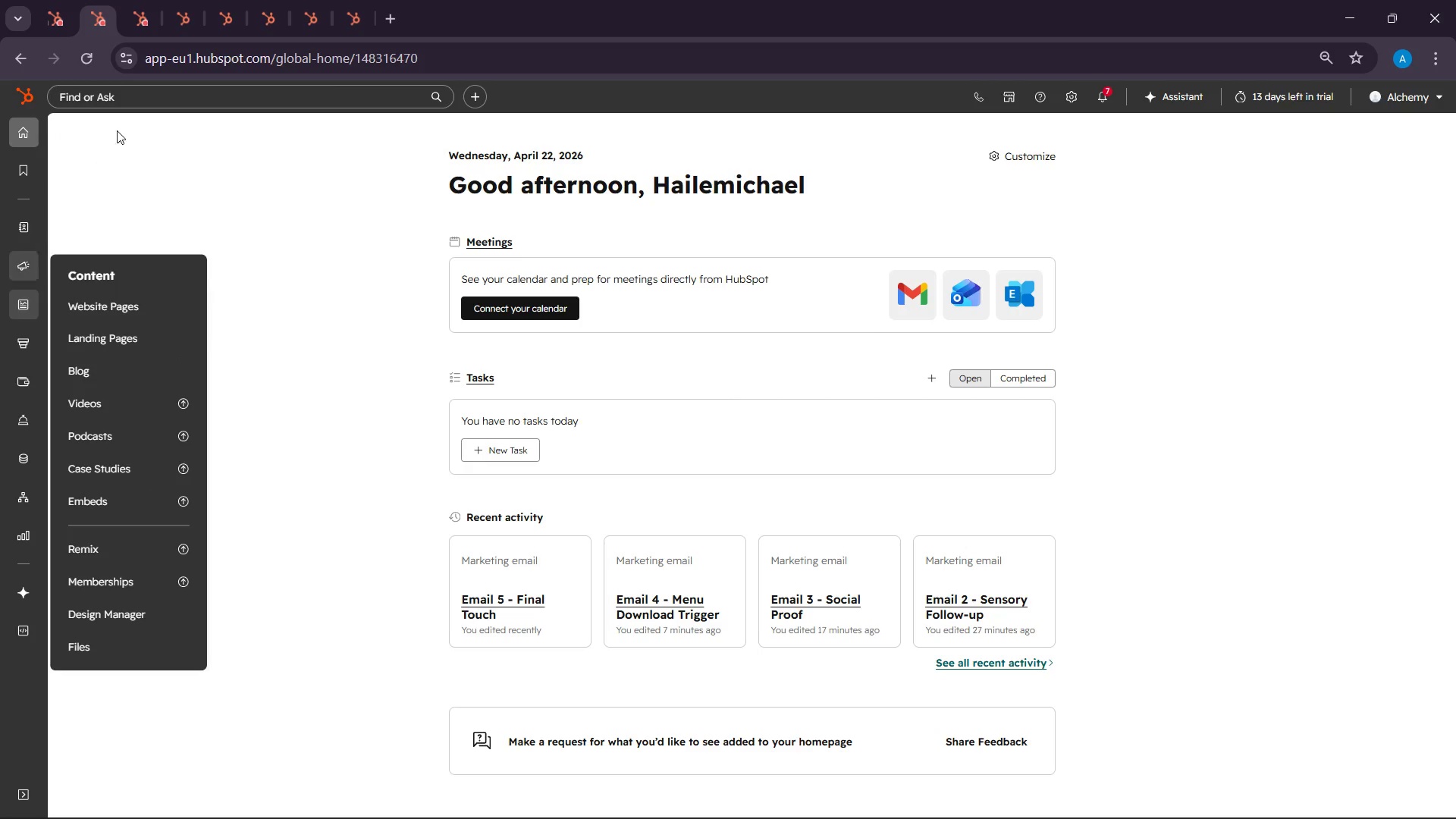 
left_click([135, 102])
 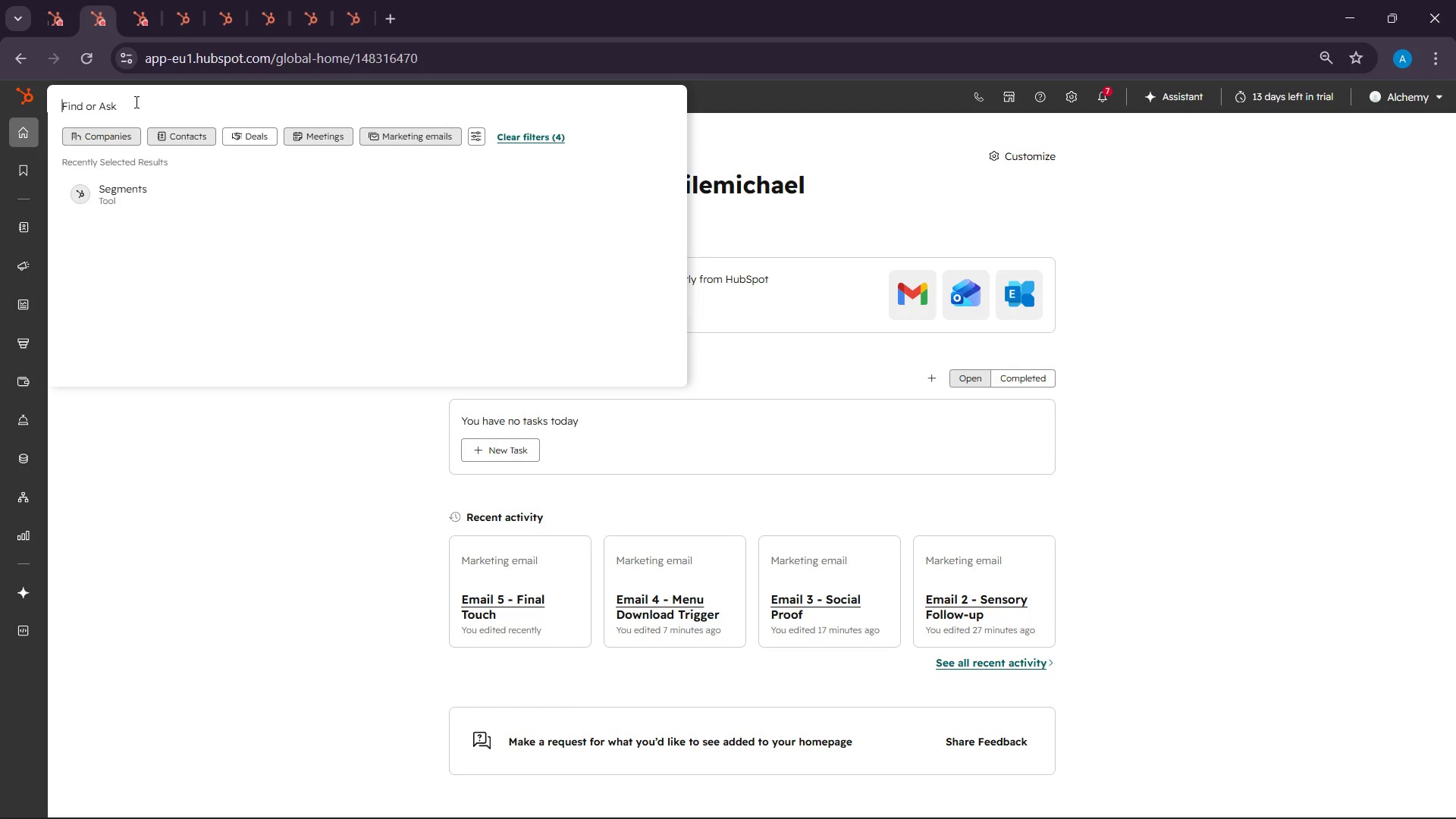 
wait(5.89)
 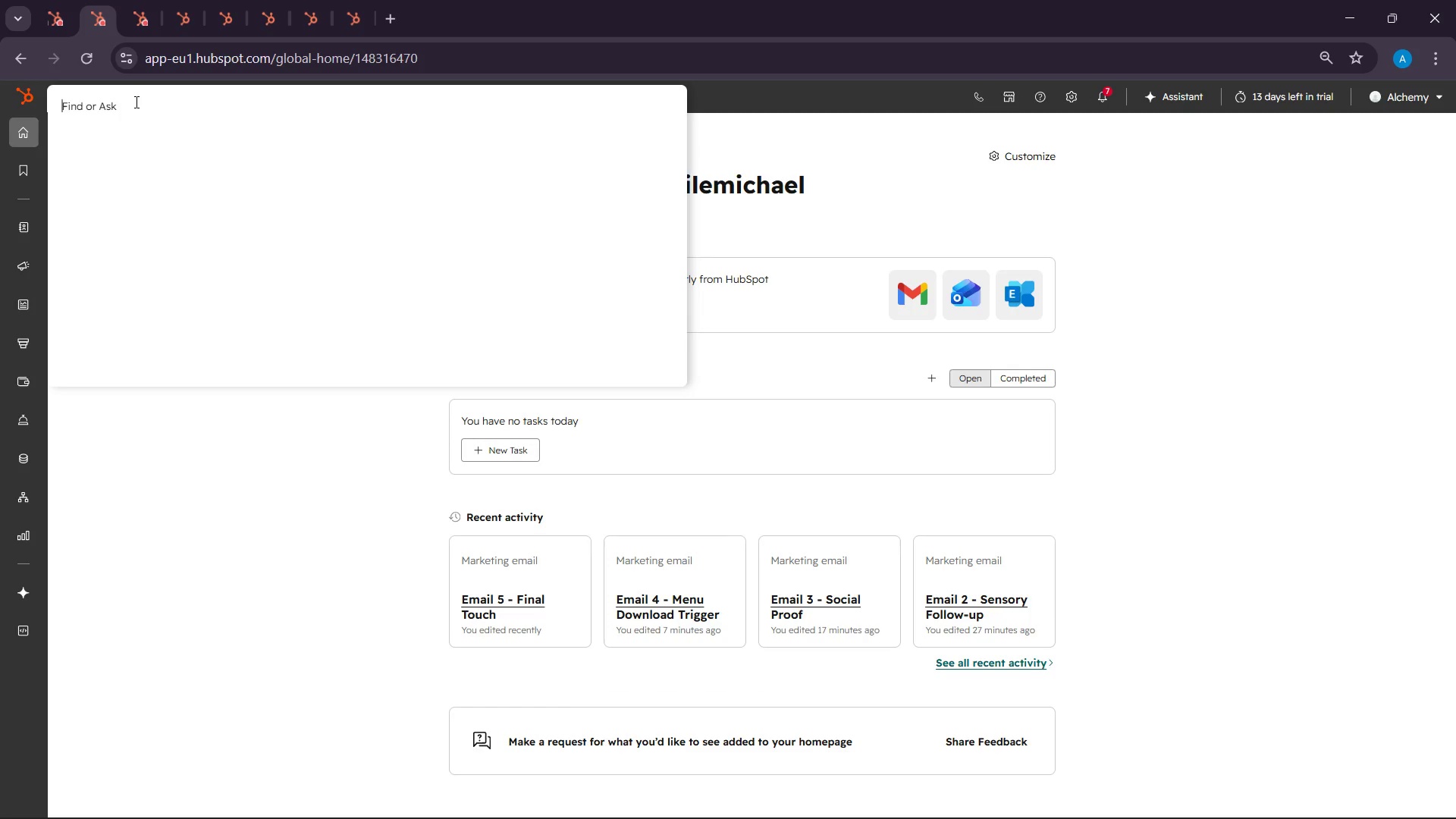 
type(sequ)
key(Backspace)
key(Backspace)
key(Backspace)
key(Backspace)
key(Backspace)
 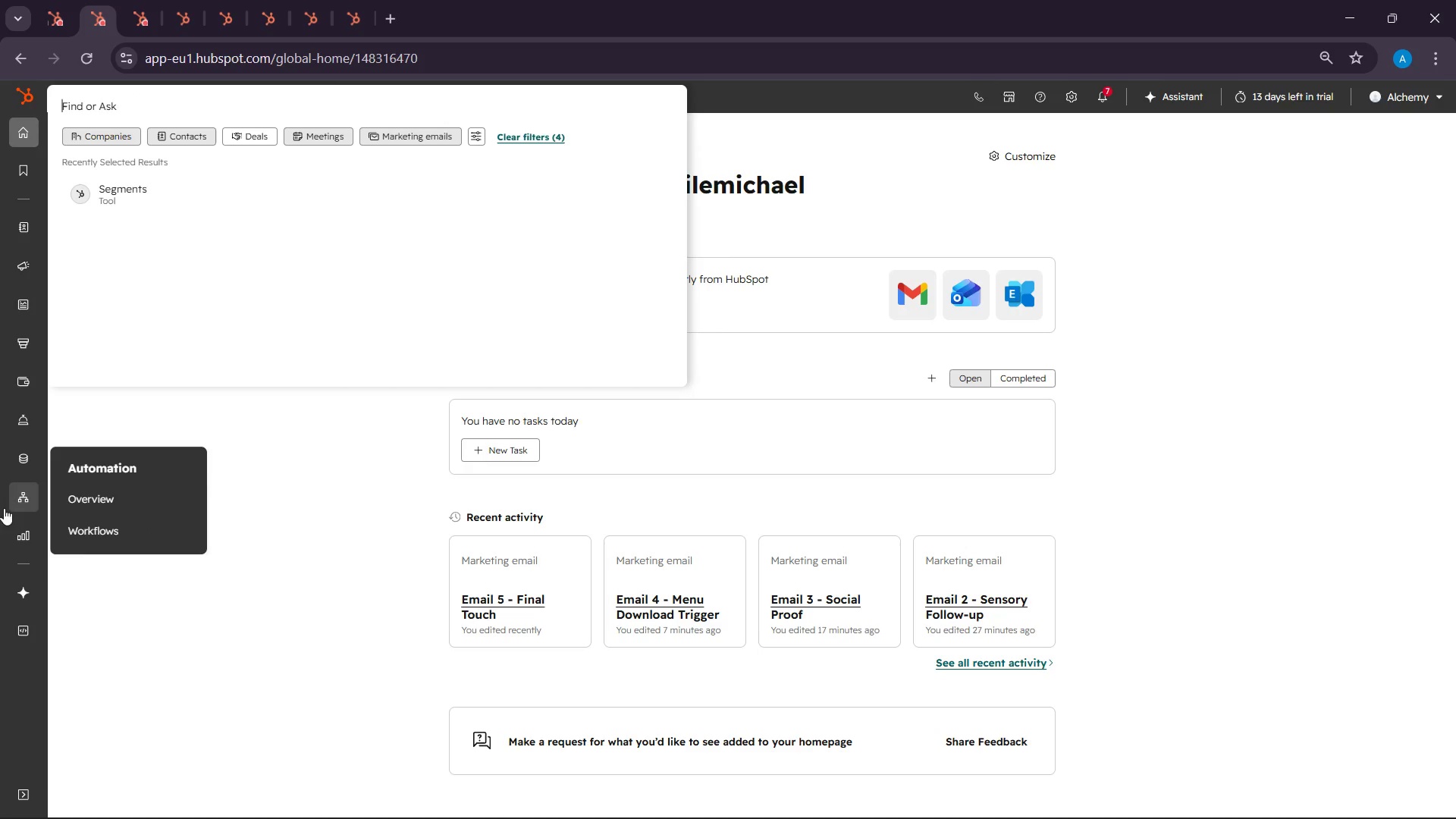 
wait(7.33)
 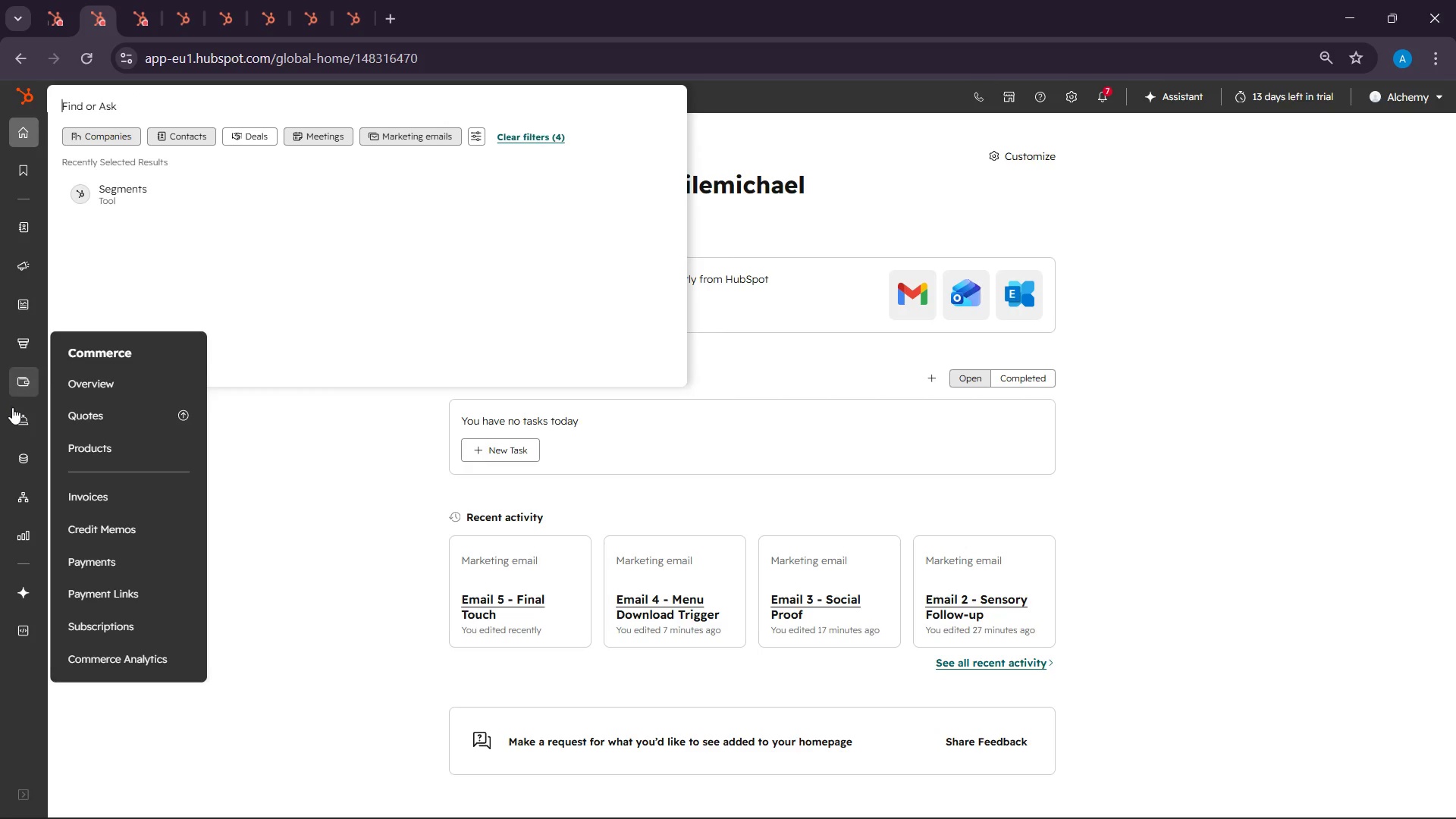 
mouse_move([29, 381])
 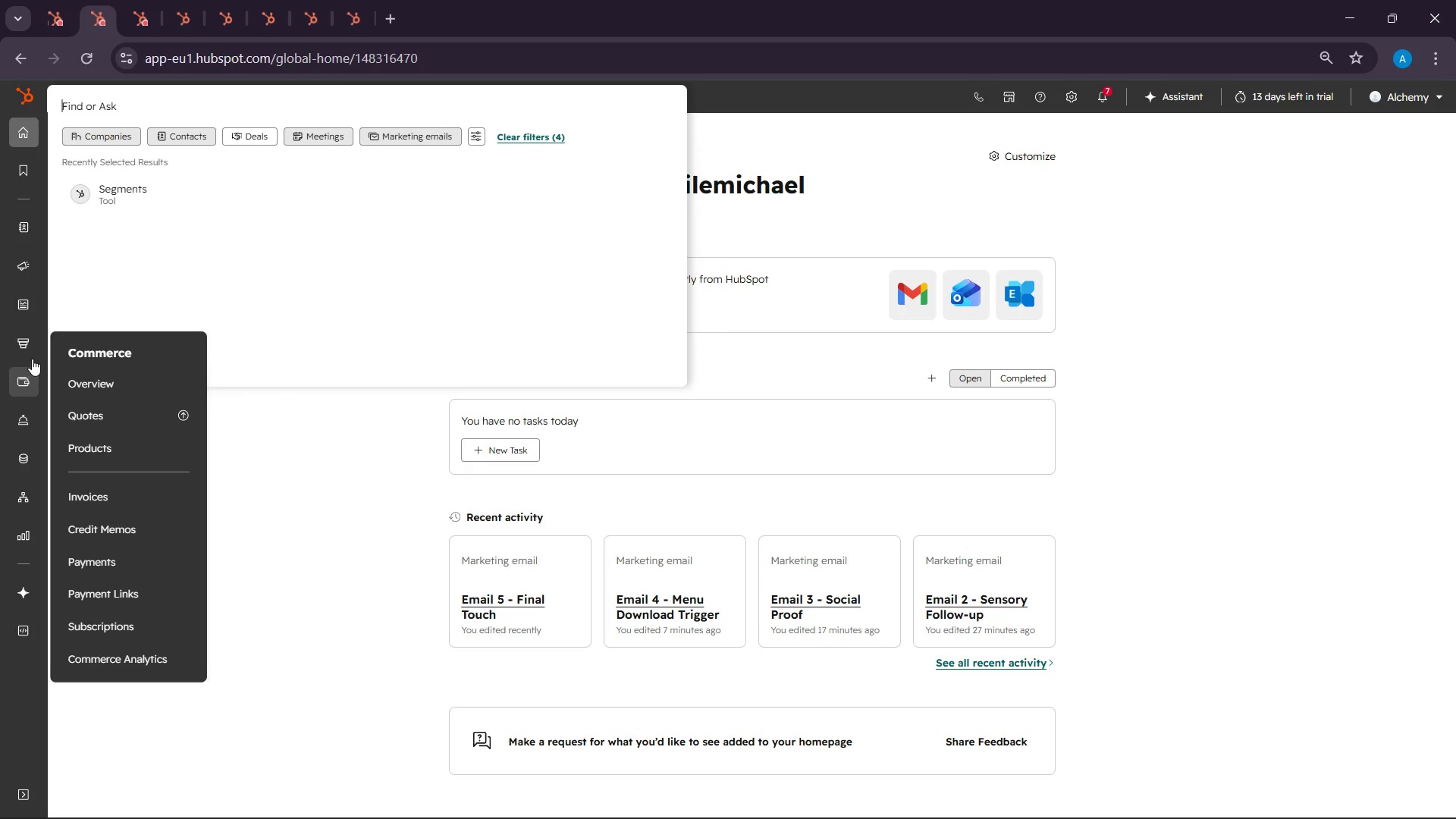 
mouse_move([32, 347])
 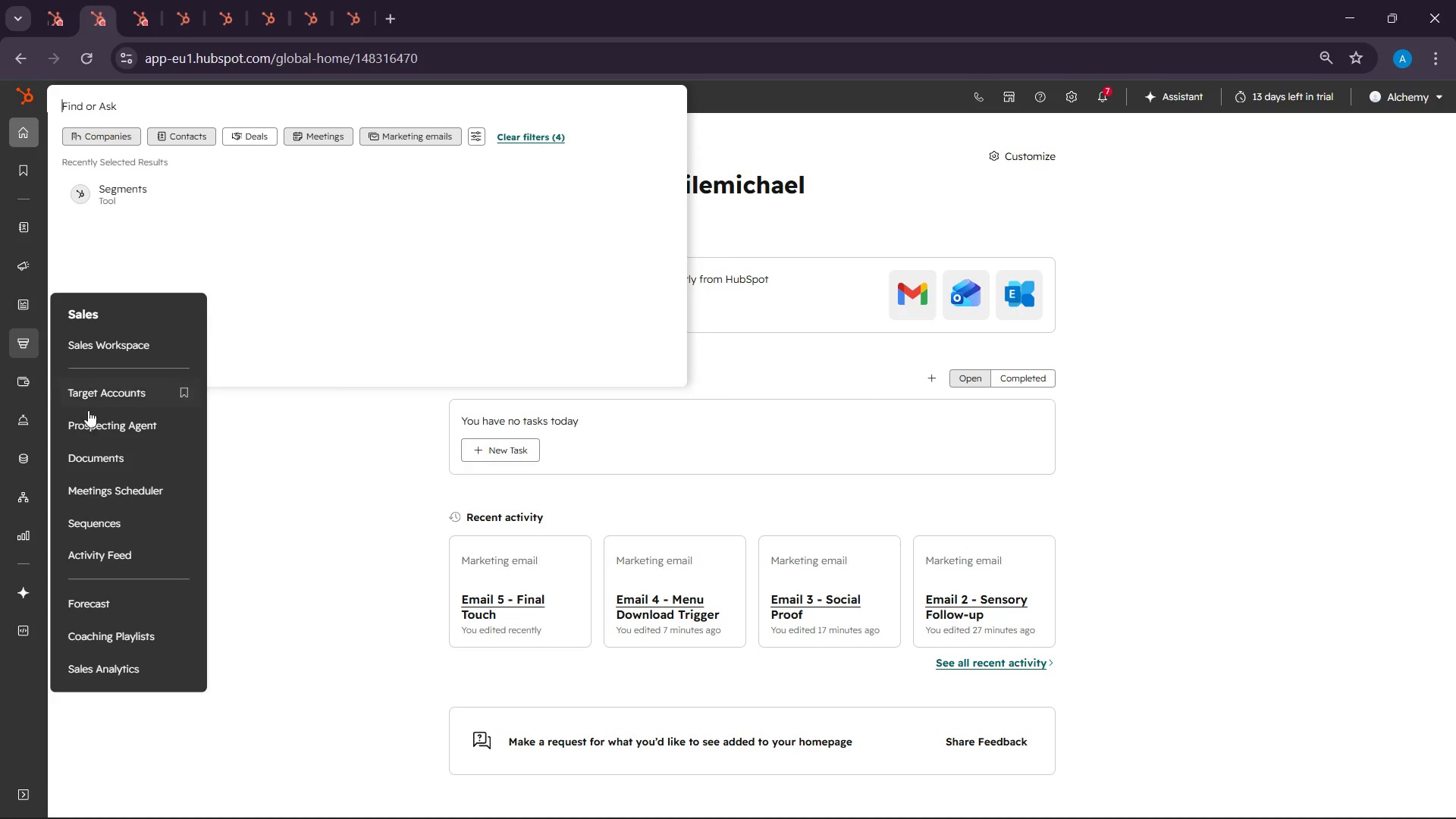 
left_click([99, 533])
 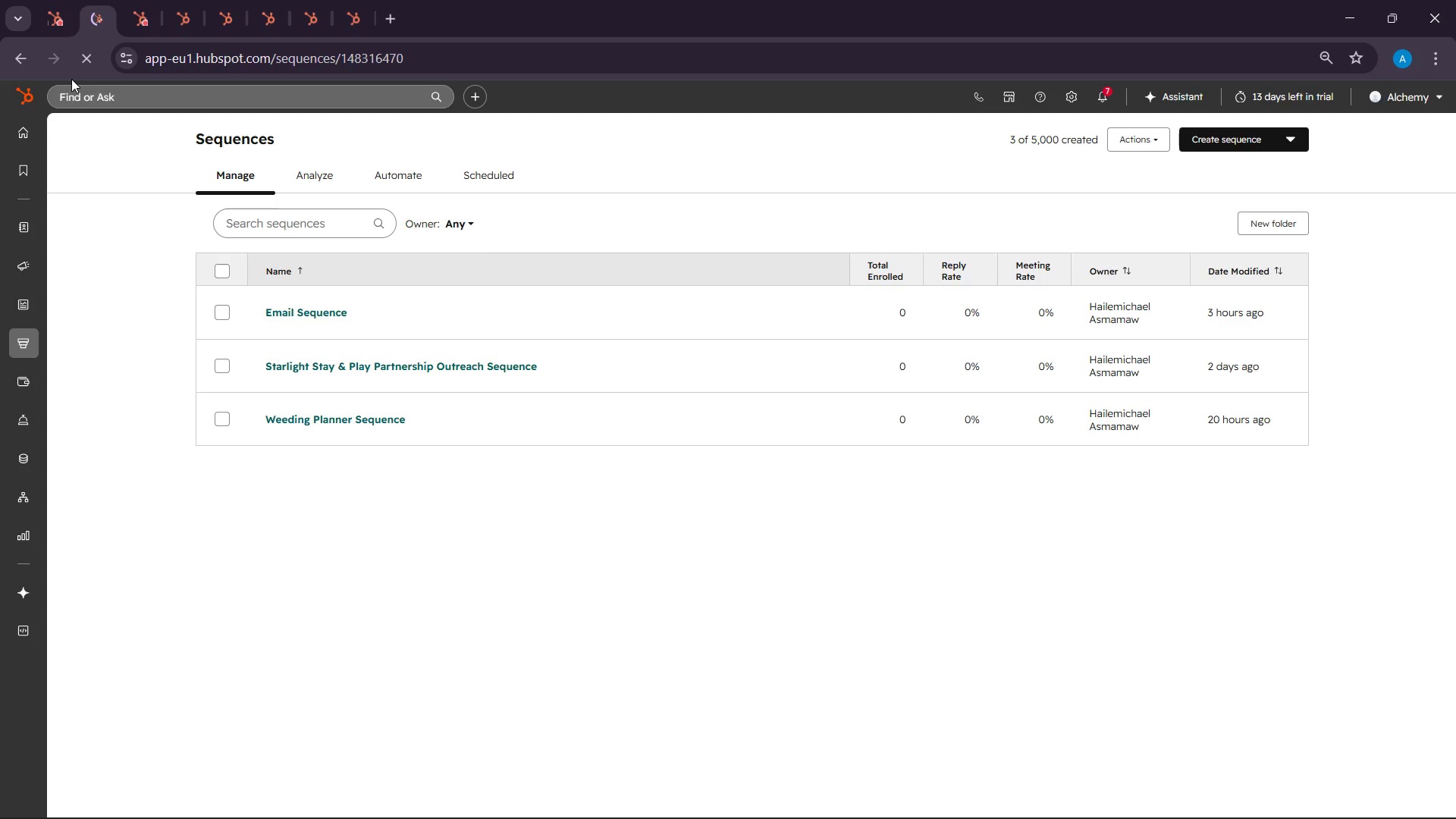 
wait(7.66)
 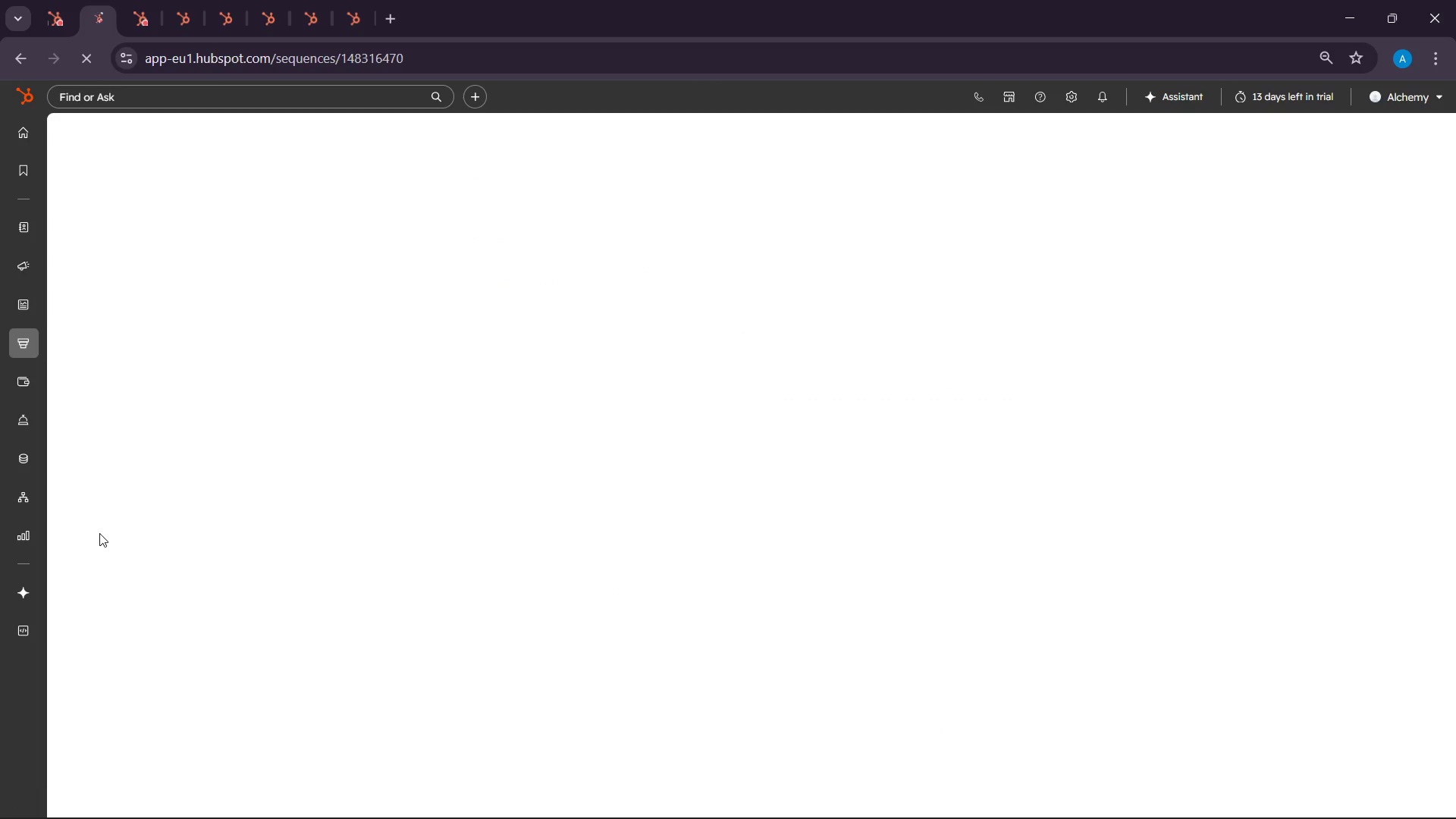 
left_click([1078, 790])
 